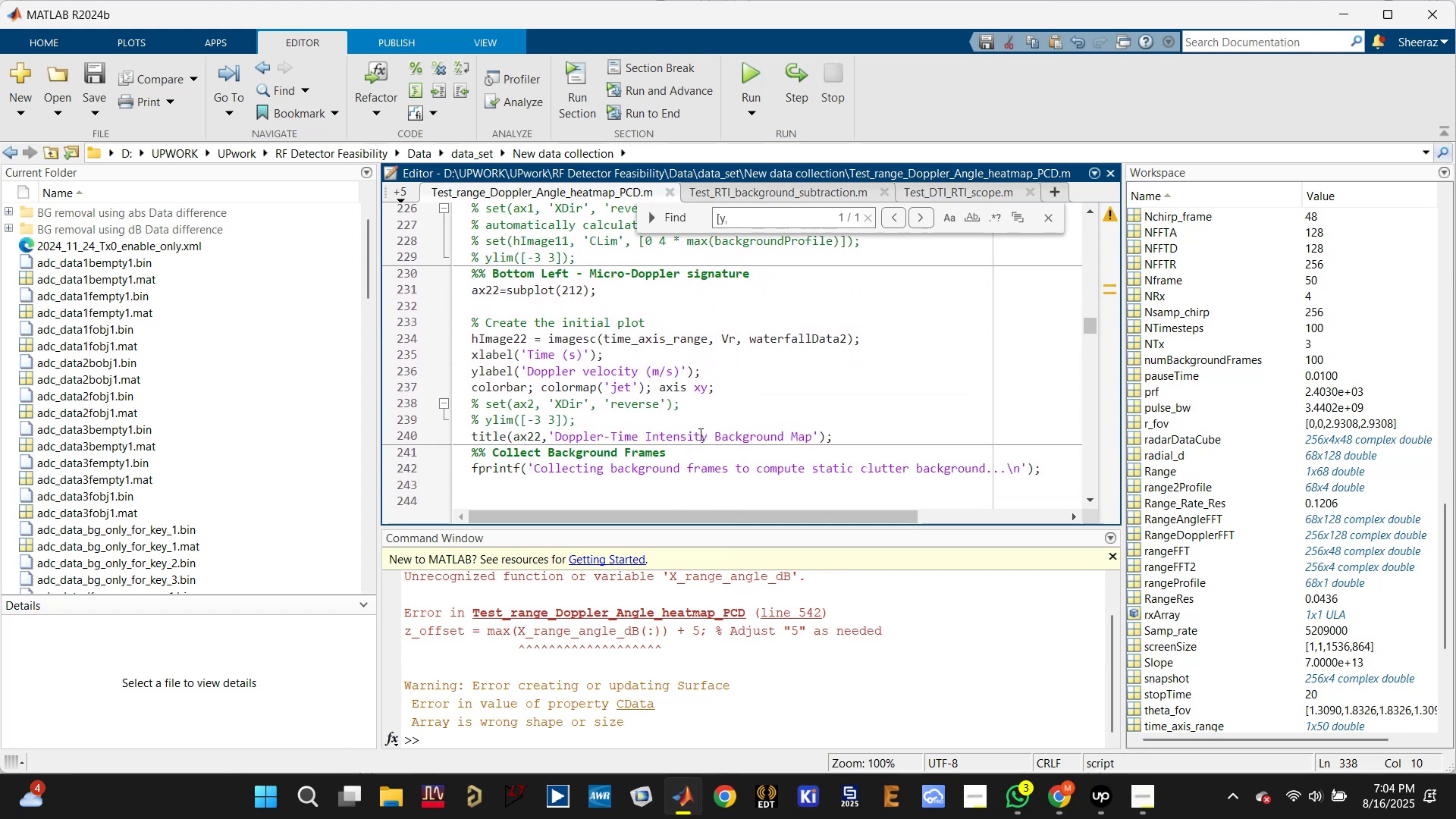 
scroll: coordinate [685, 435], scroll_direction: up, amount: 2.0
 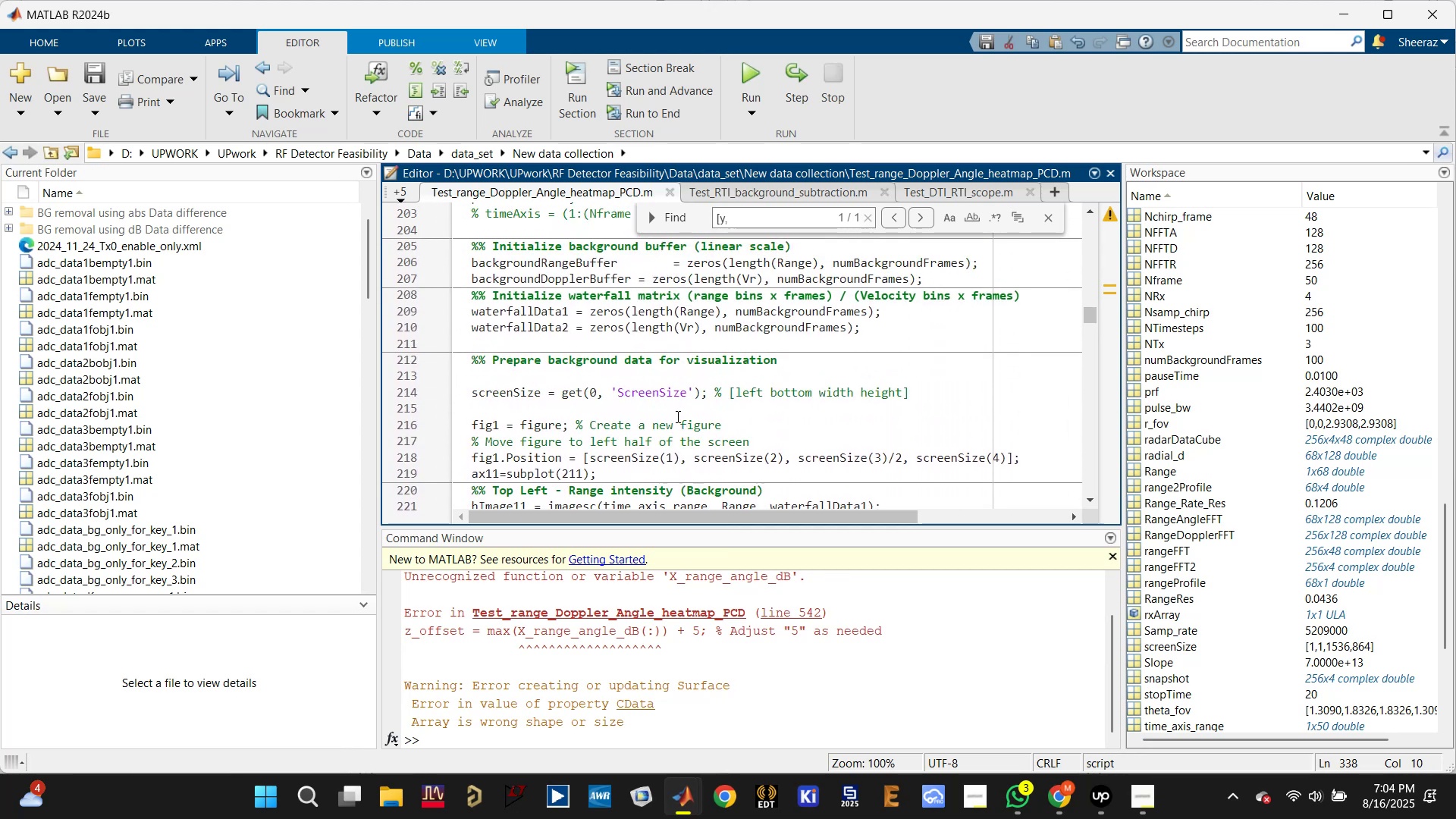 
scroll: coordinate [661, 425], scroll_direction: down, amount: 32.0
 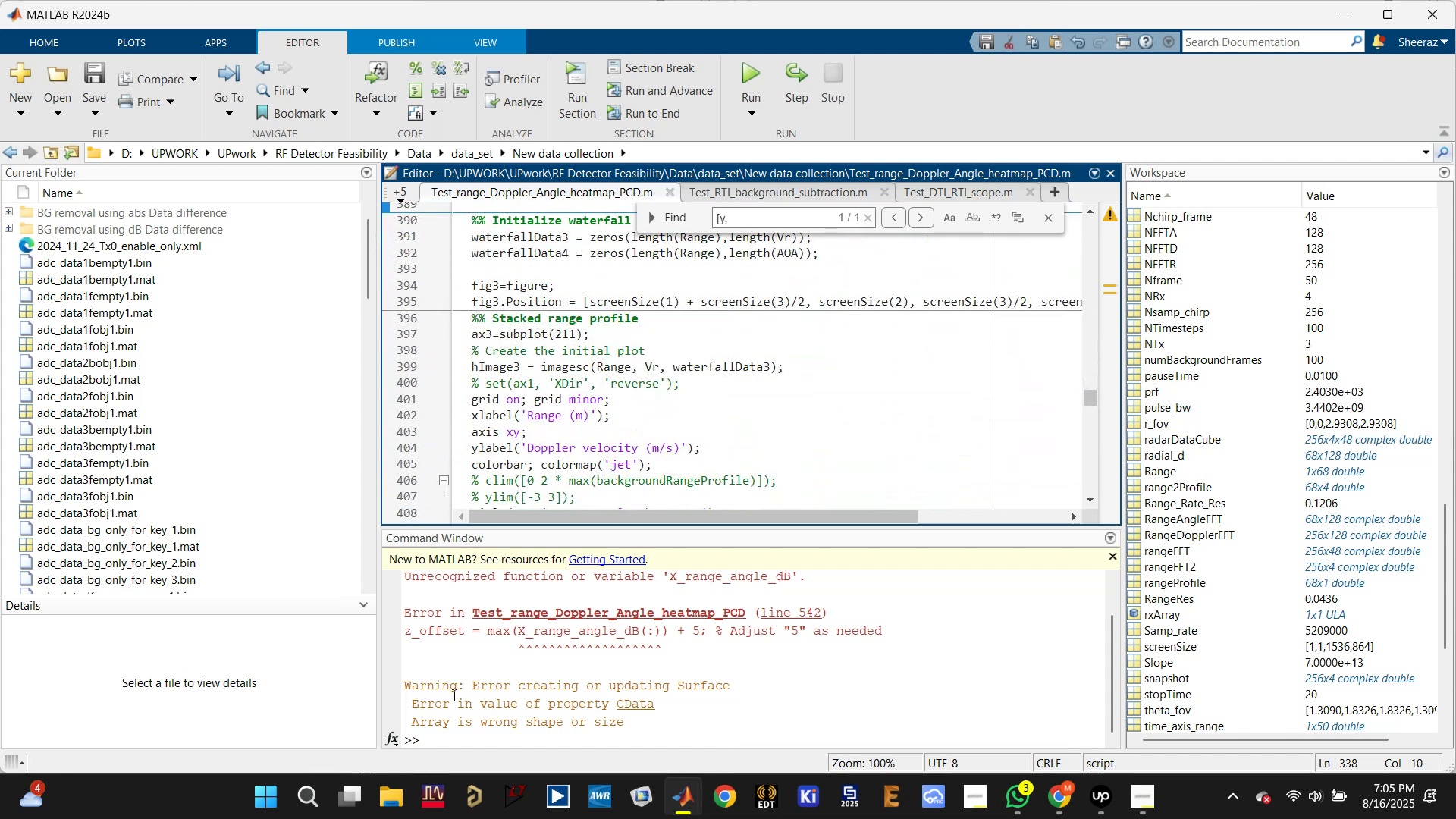 
left_click([457, 729])
 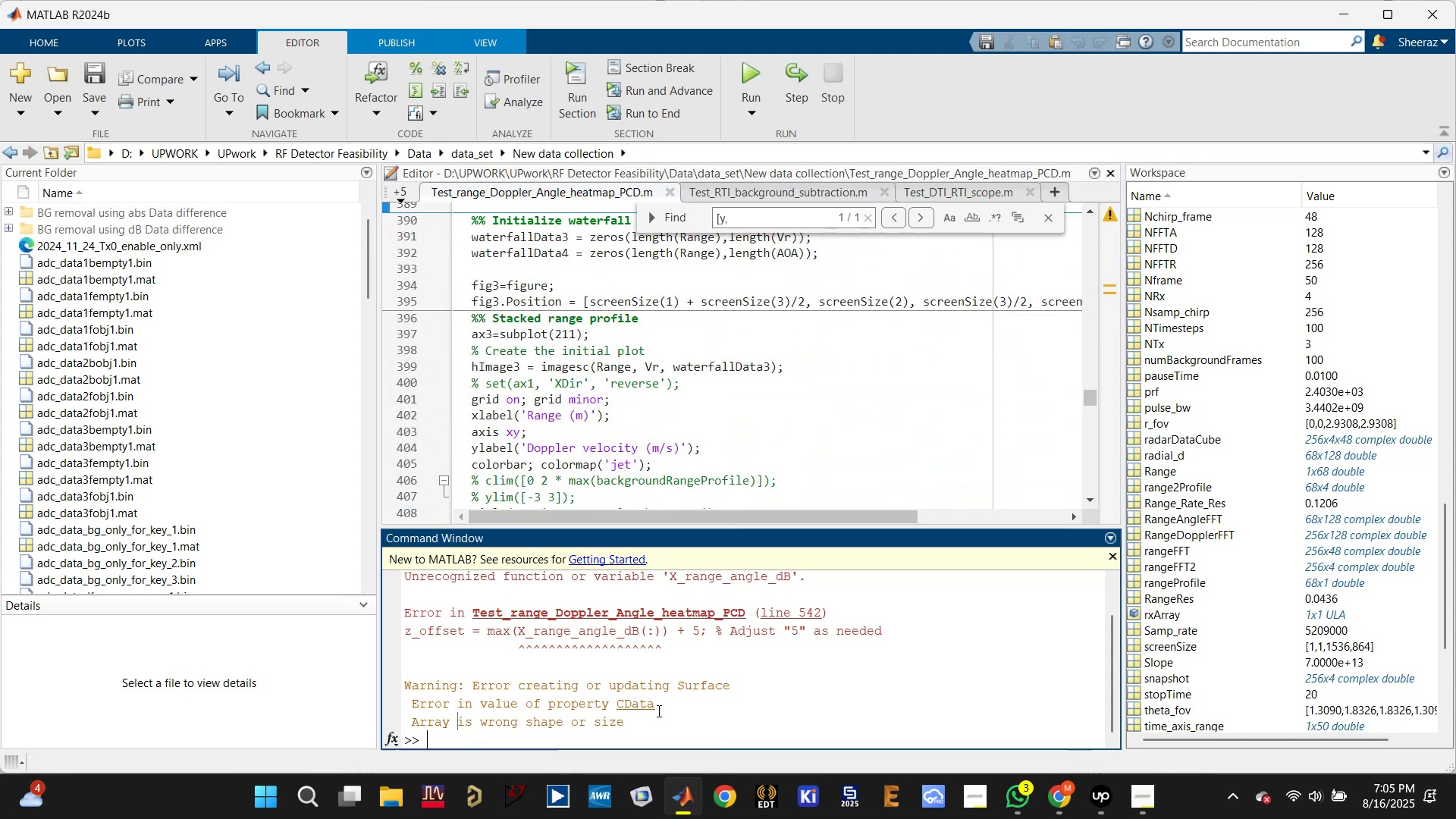 
type(d)
key(Backspace)
type(dca.release;)
 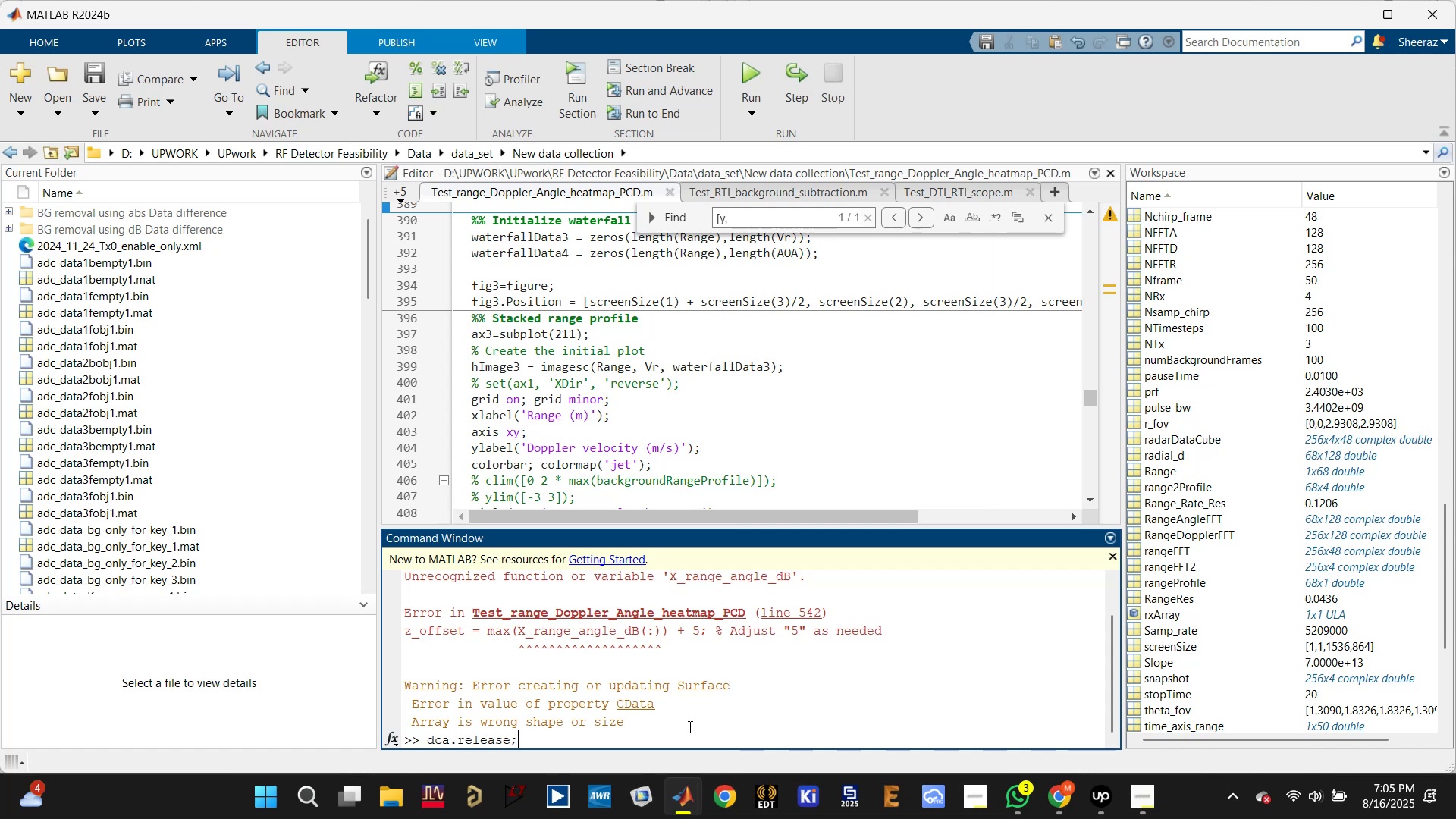 
key(Enter)
 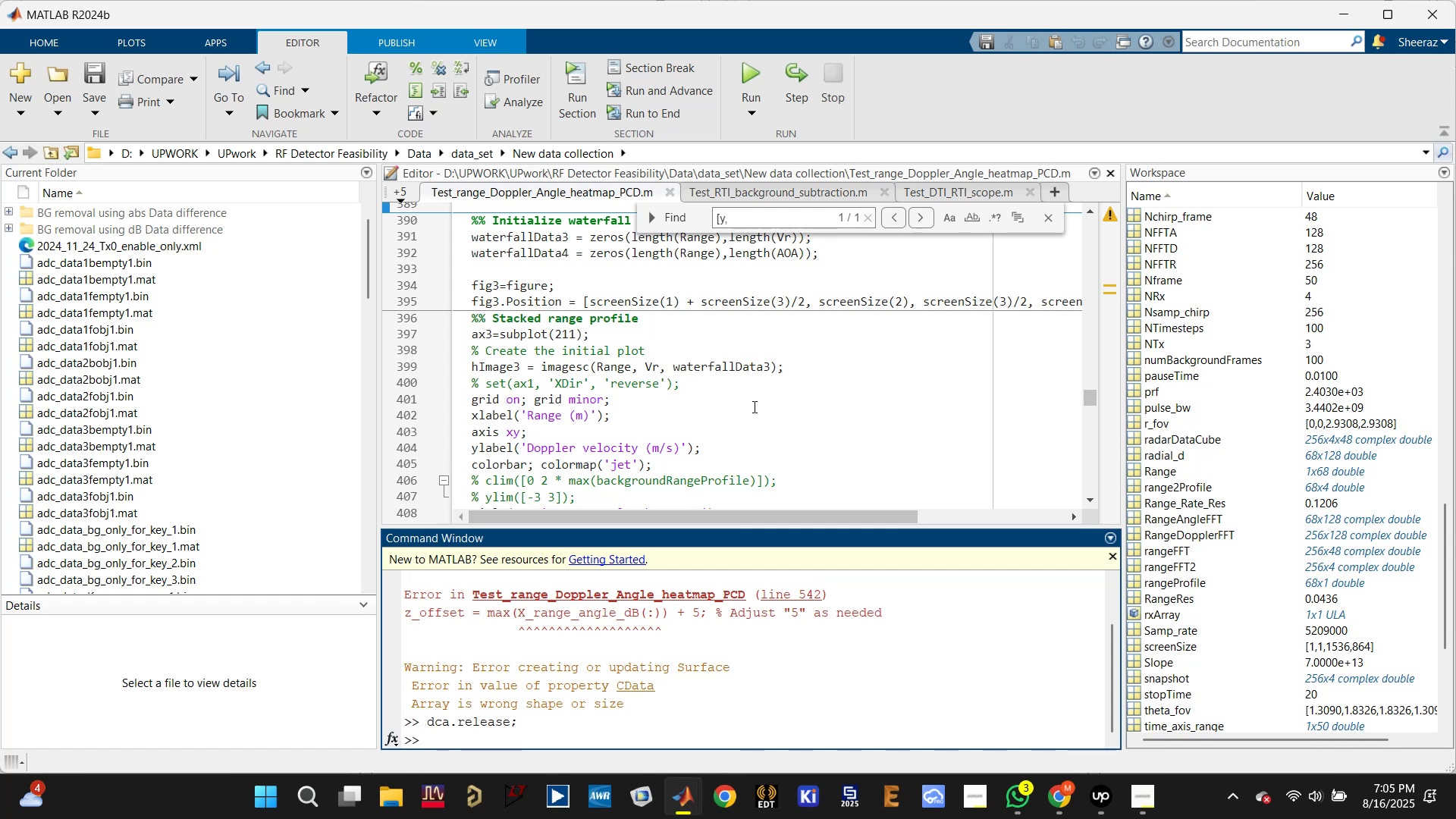 
left_click([753, 389])
 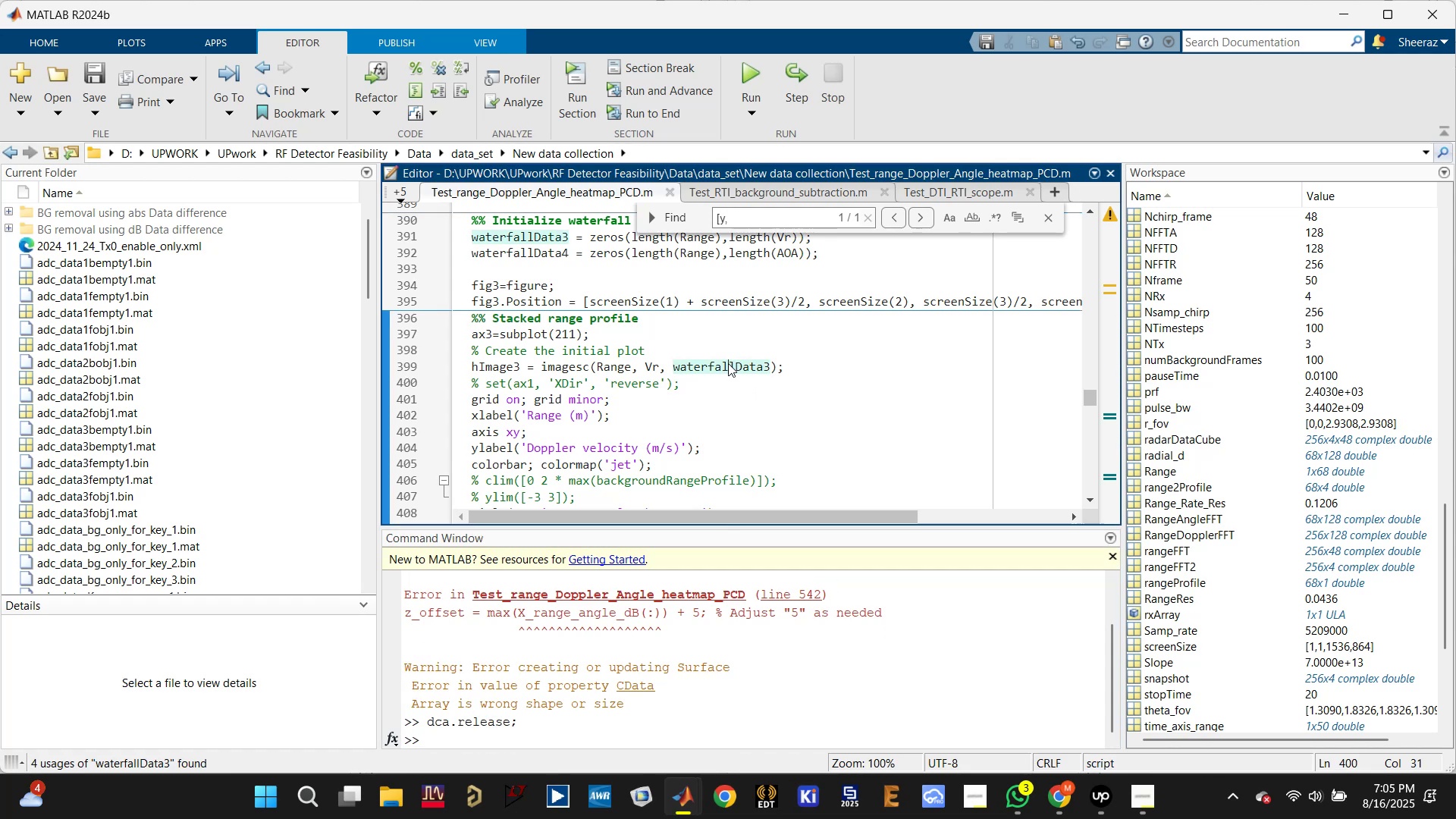 
scroll: coordinate [707, 426], scroll_direction: down, amount: 21.0
 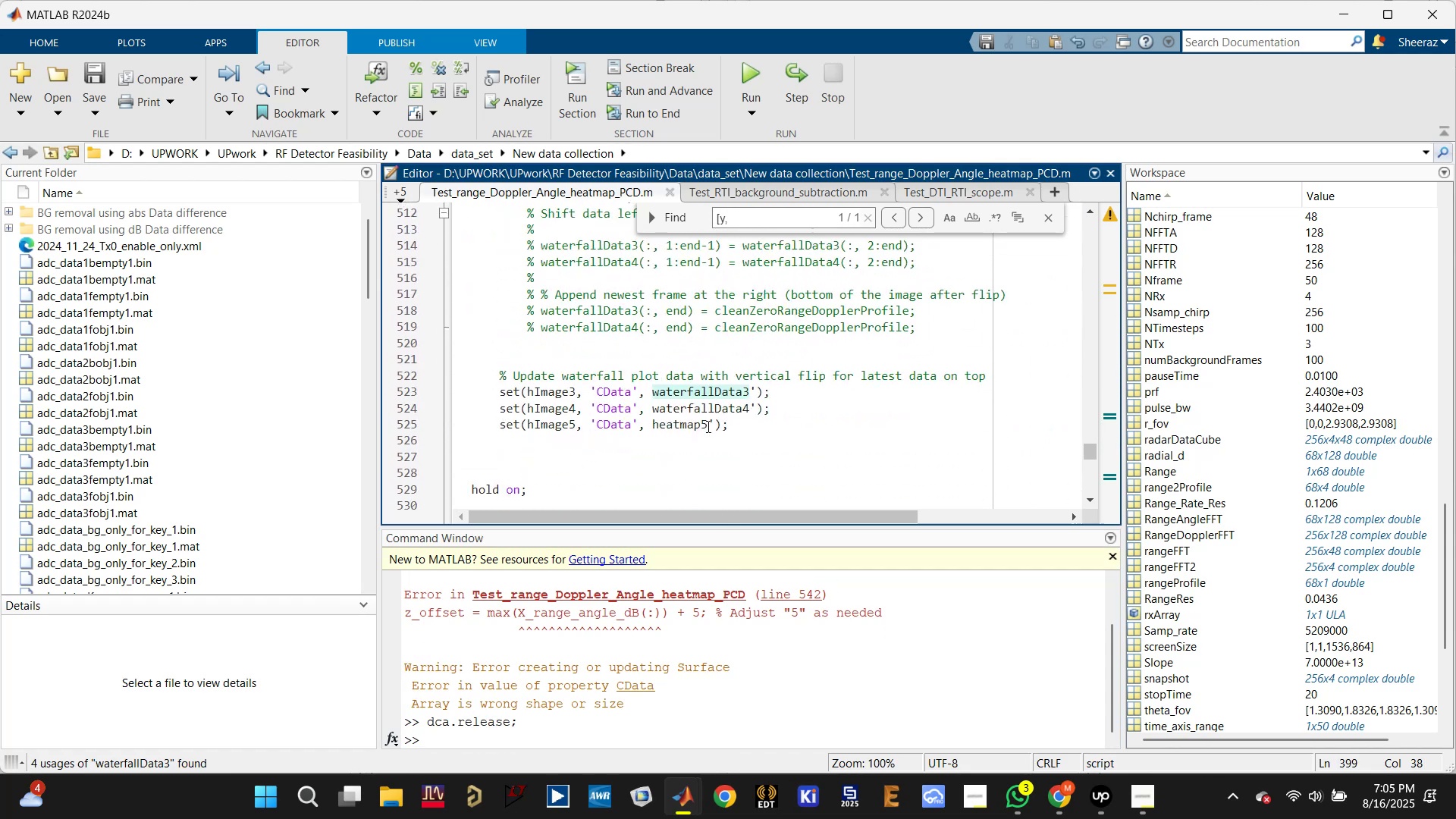 
left_click([707, 413])
 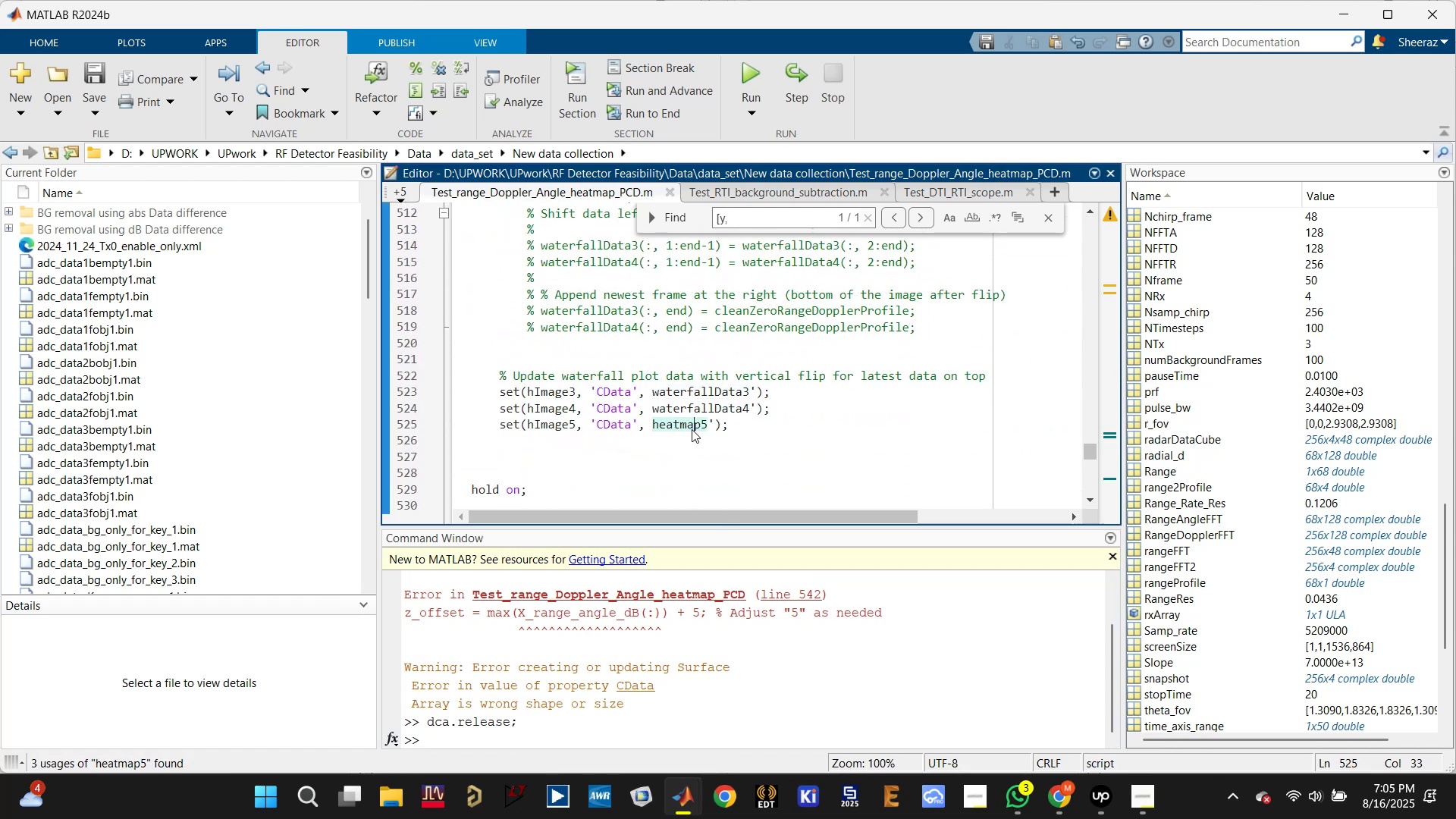 
scroll: coordinate [691, 429], scroll_direction: down, amount: 3.0
 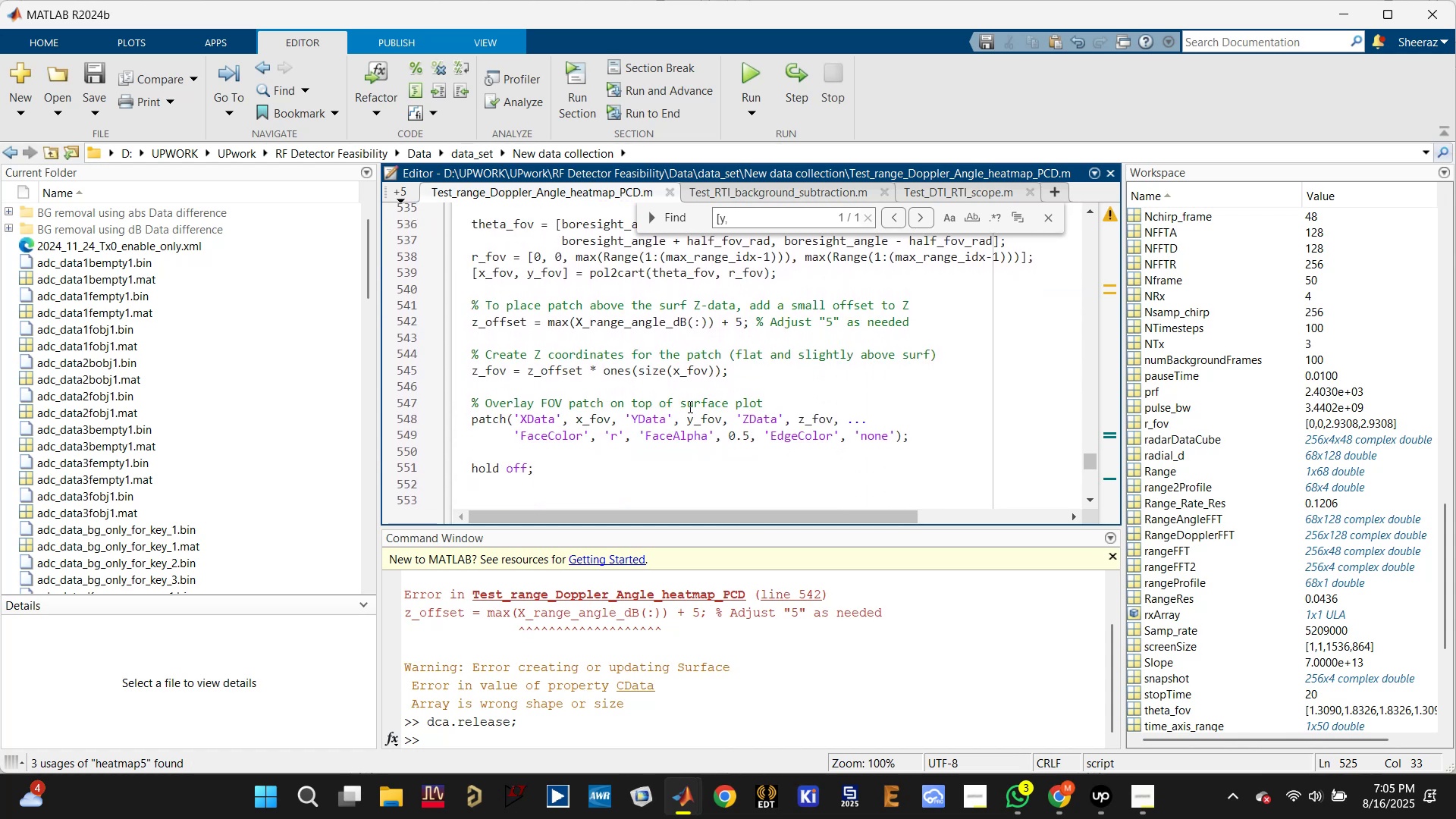 
left_click([684, 380])
 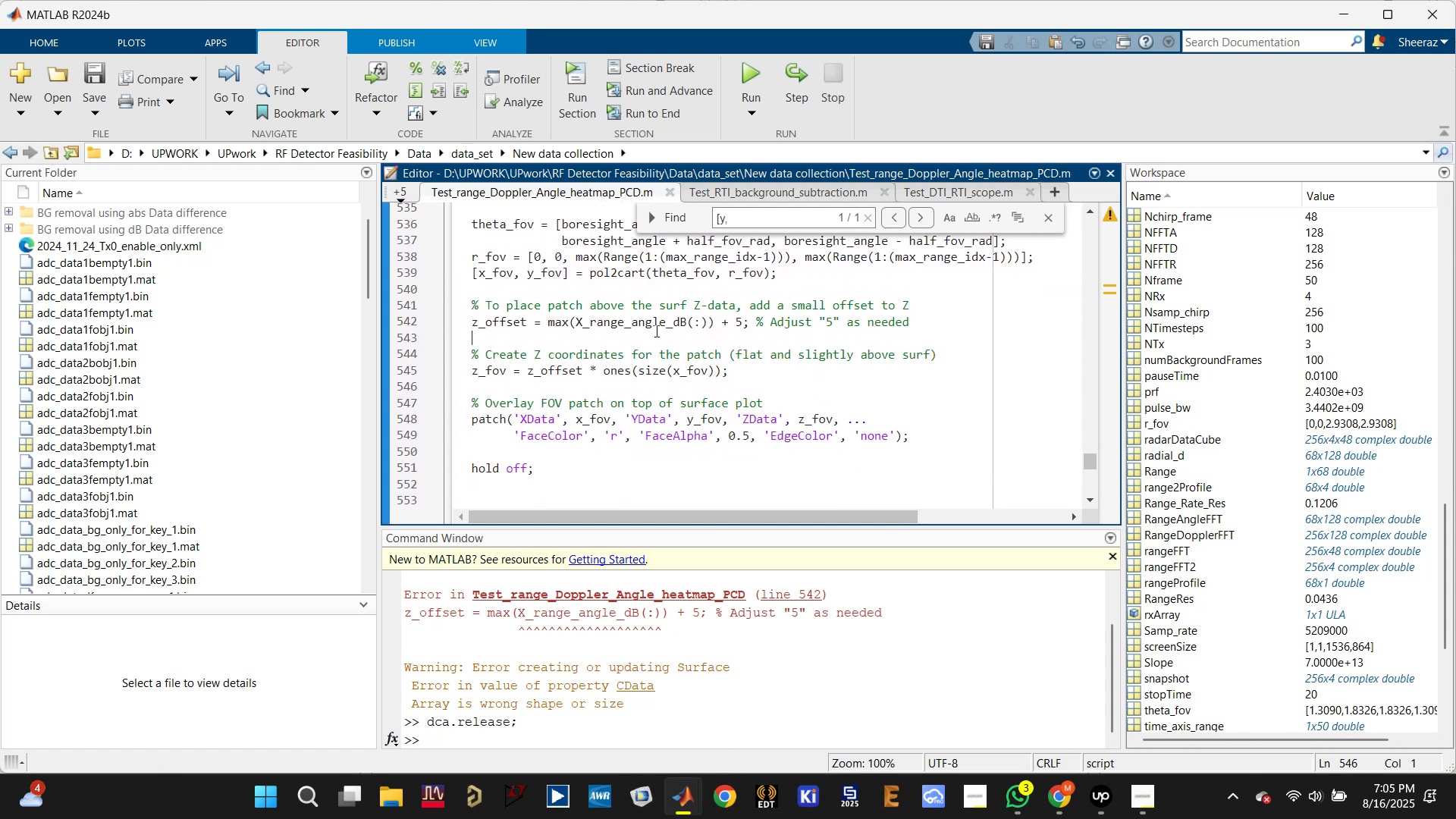 
triple_click([657, 325])
 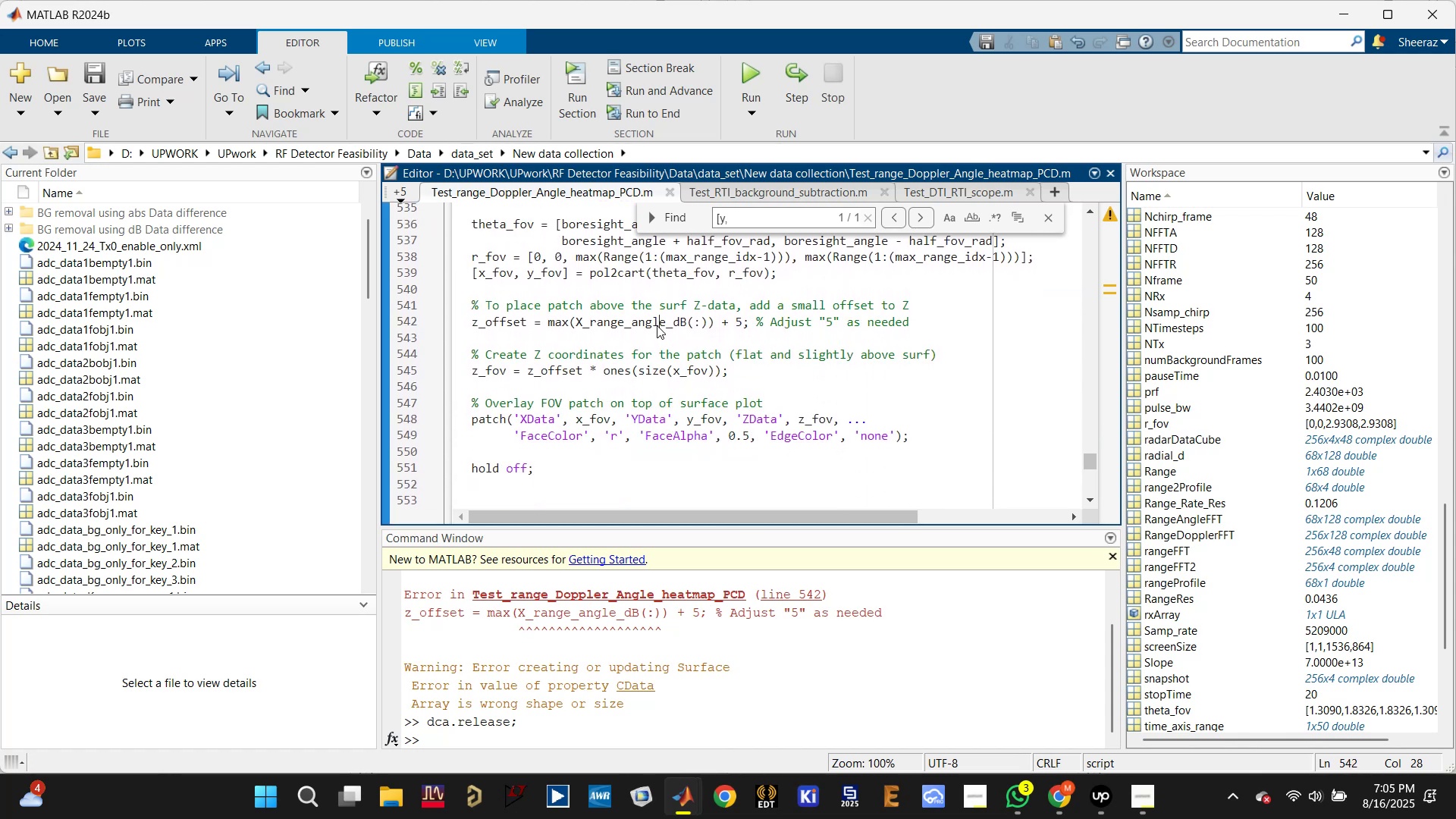 
scroll: coordinate [656, 331], scroll_direction: up, amount: 1.0
 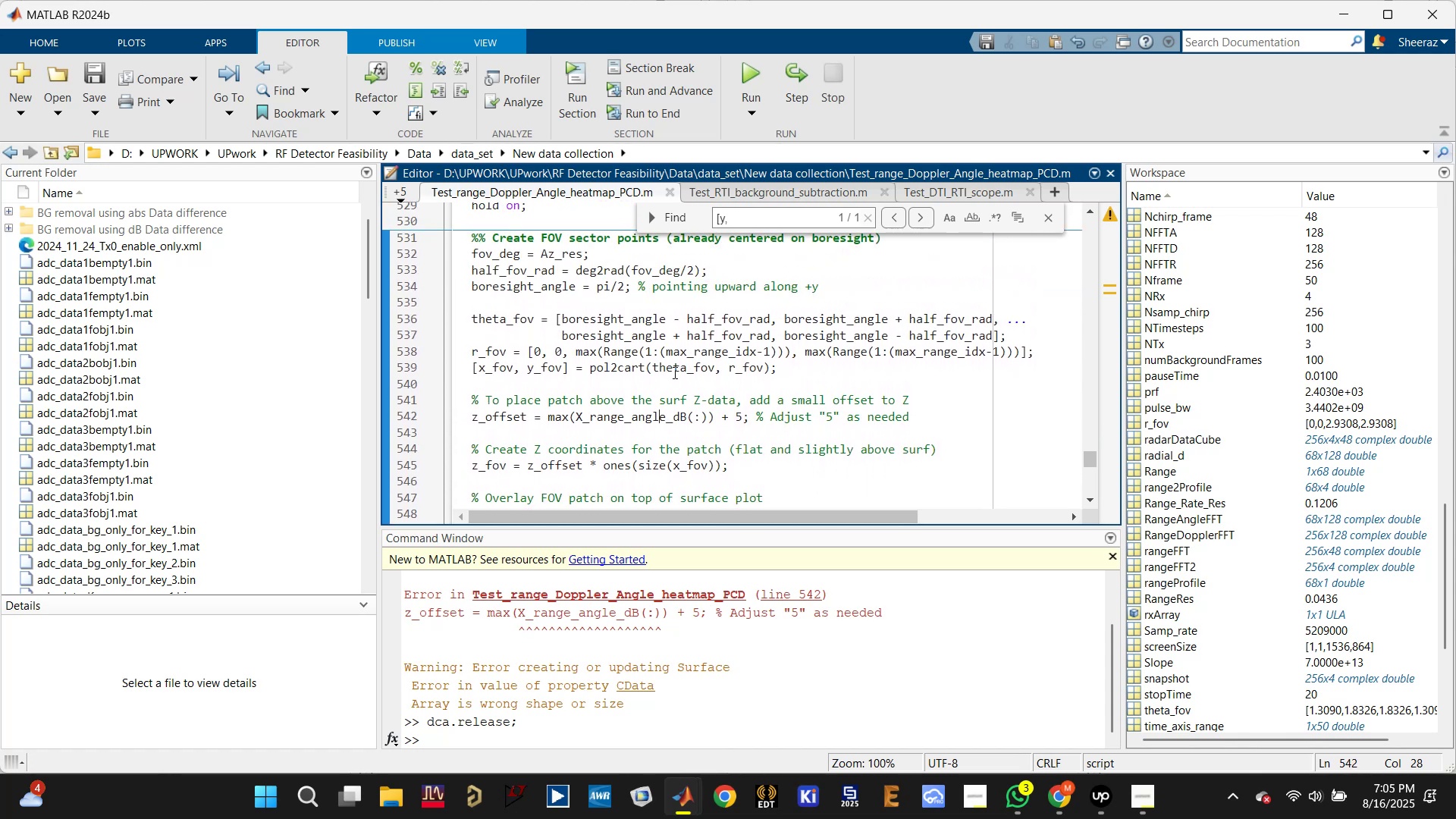 
left_click([689, 351])
 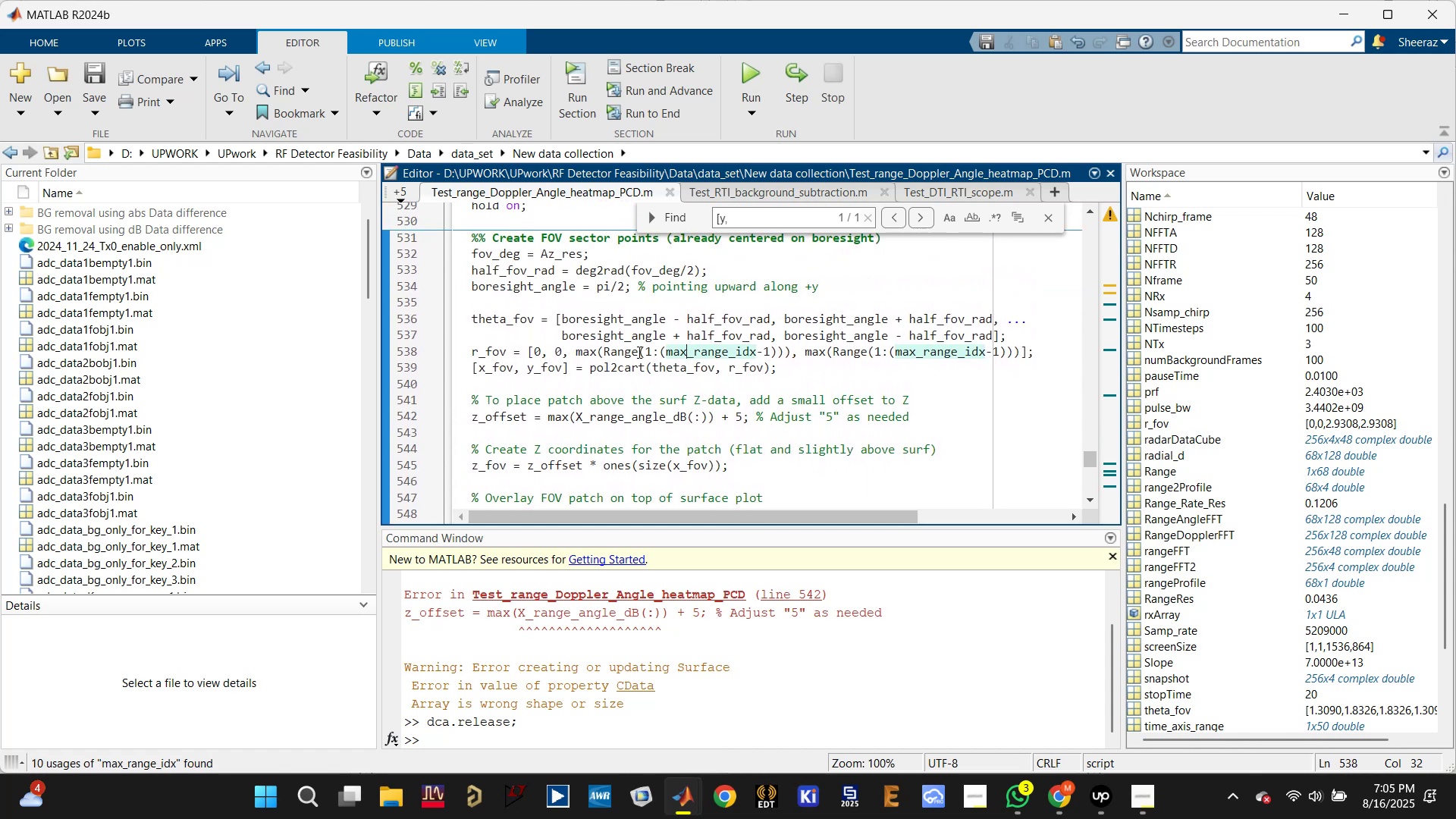 
left_click([624, 349])
 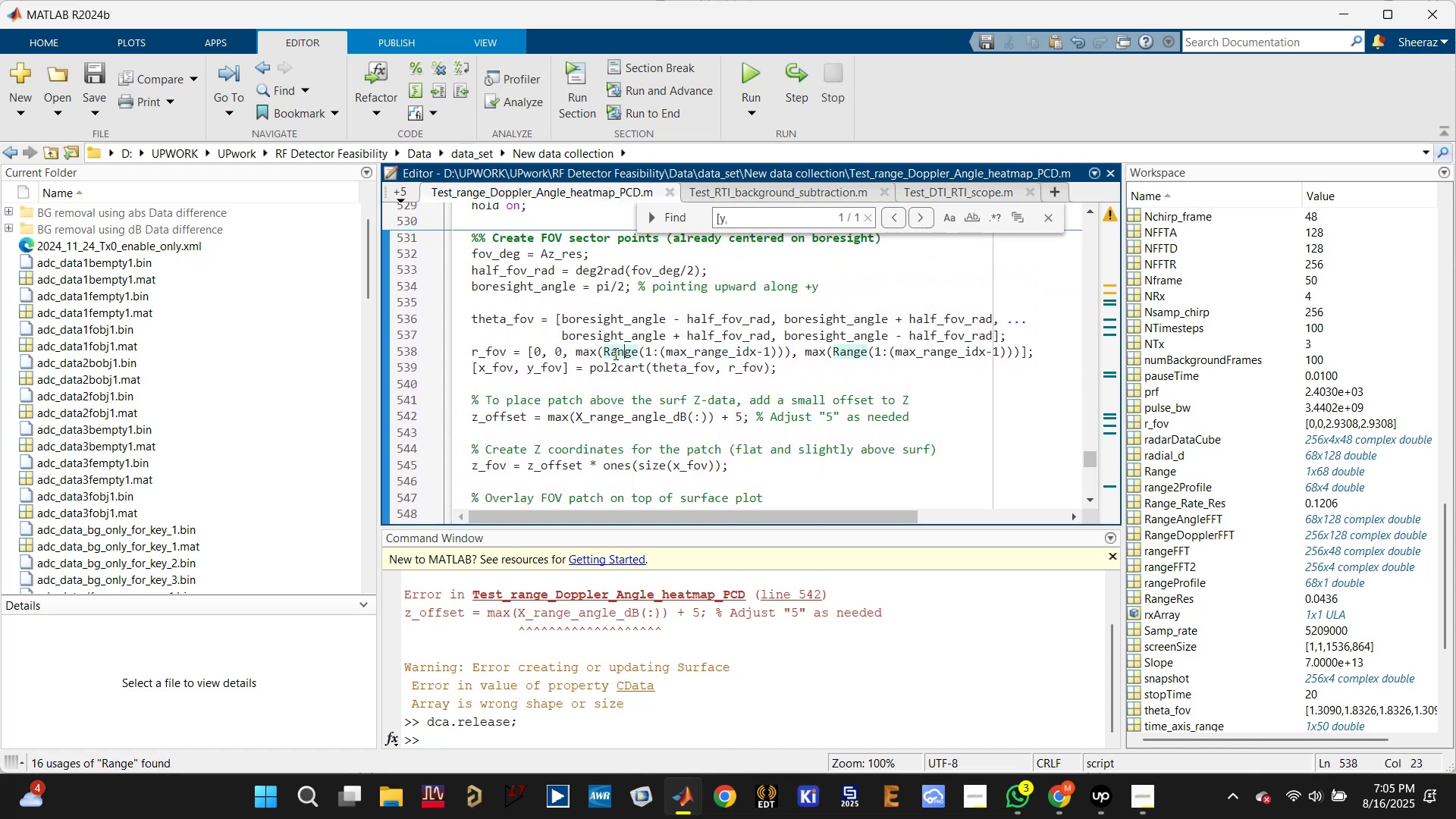 
scroll: coordinate [610, 357], scroll_direction: up, amount: 1.0
 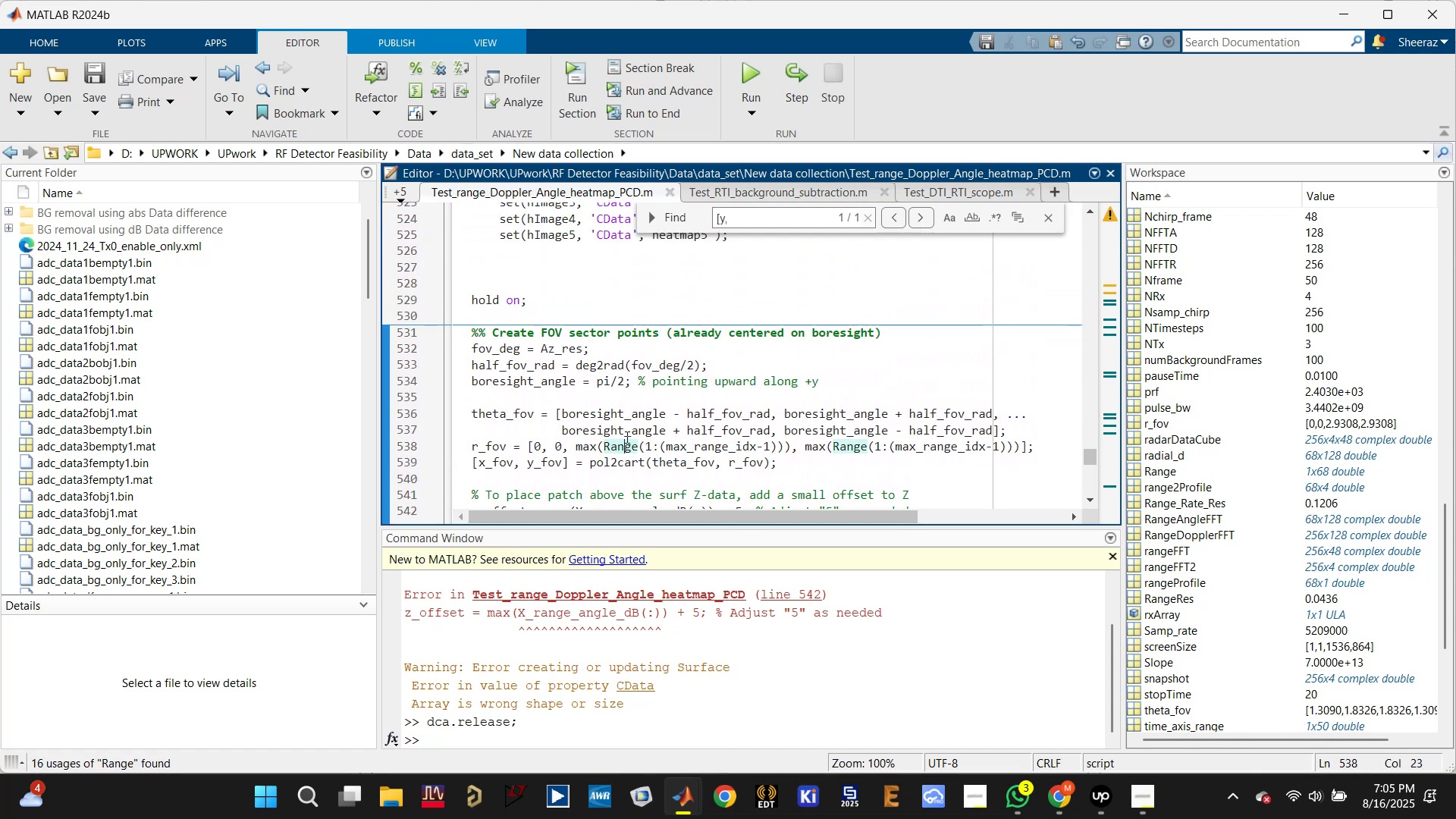 
scroll: coordinate [645, 491], scroll_direction: down, amount: 2.0
 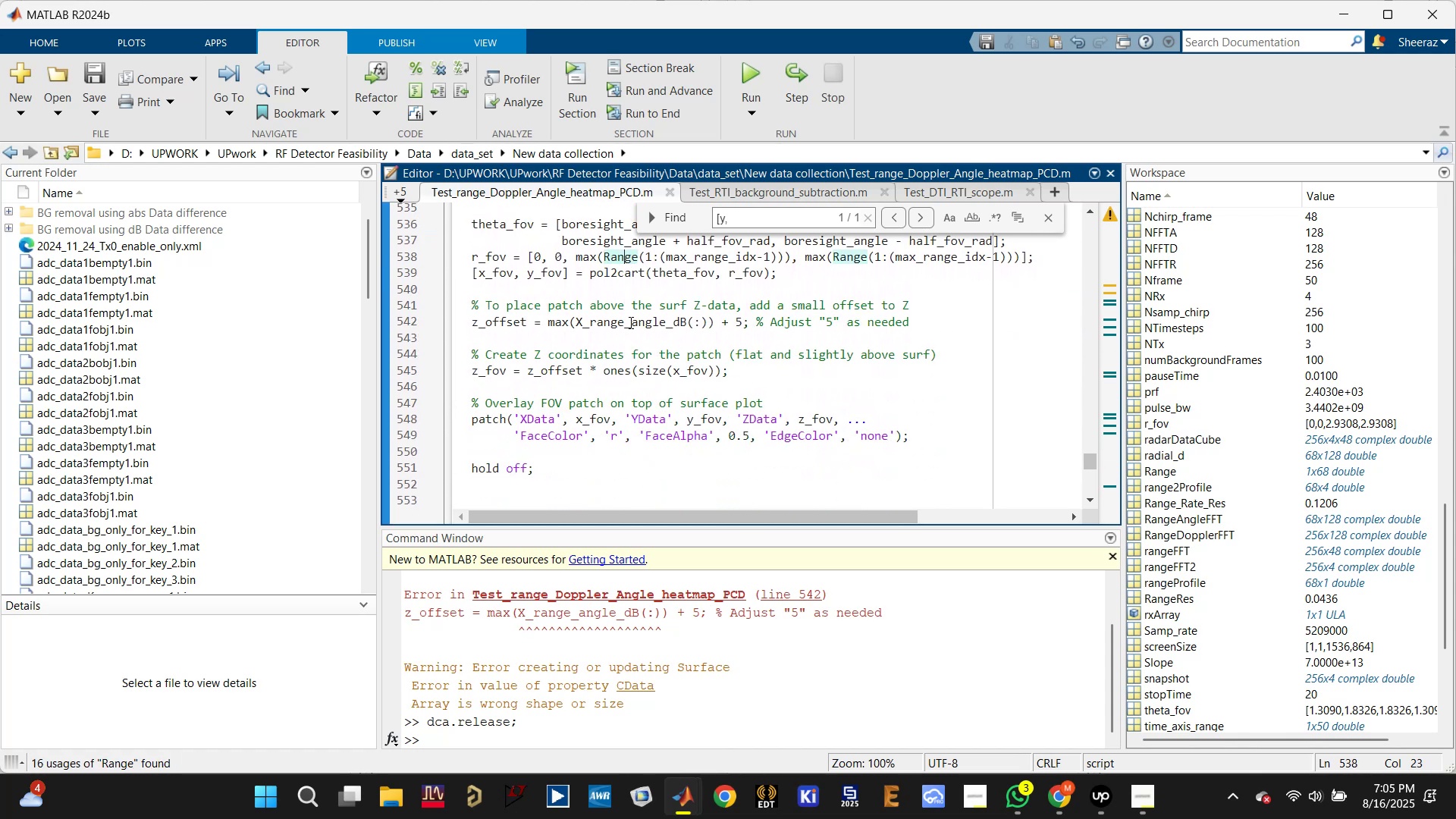 
double_click([628, 322])
 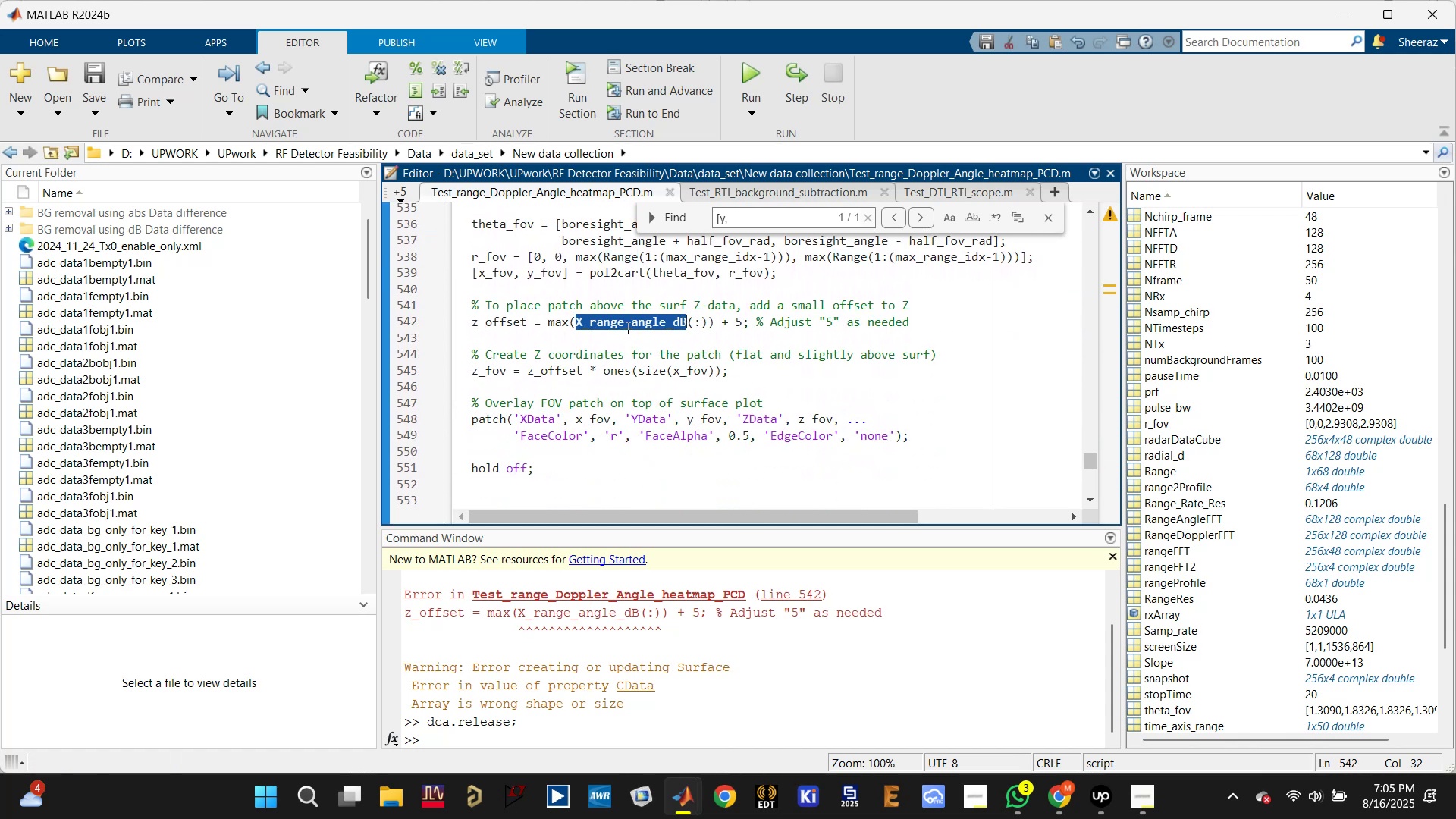 
scroll: coordinate [626, 343], scroll_direction: up, amount: 3.0
 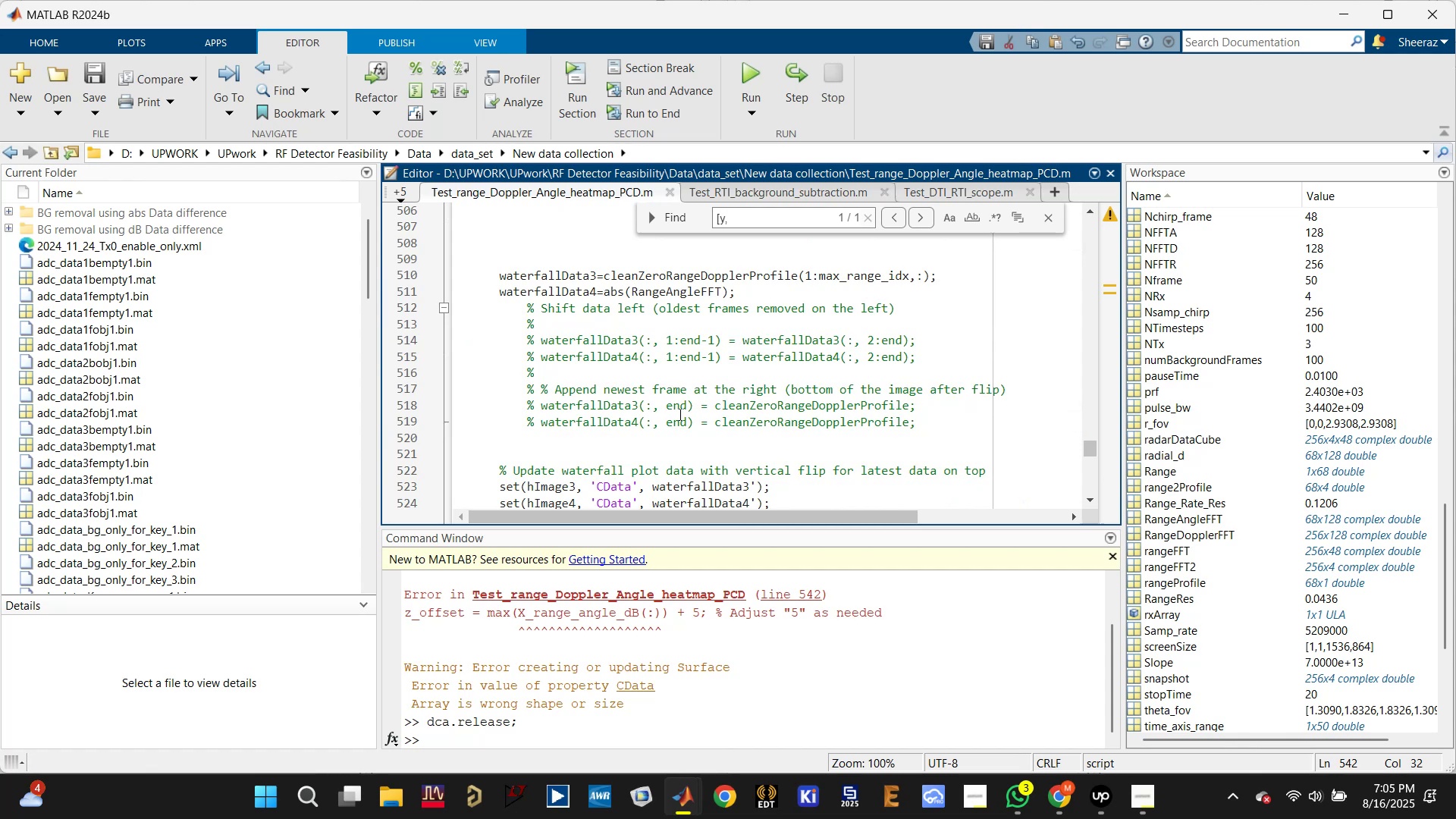 
scroll: coordinate [716, 480], scroll_direction: down, amount: 1.0
 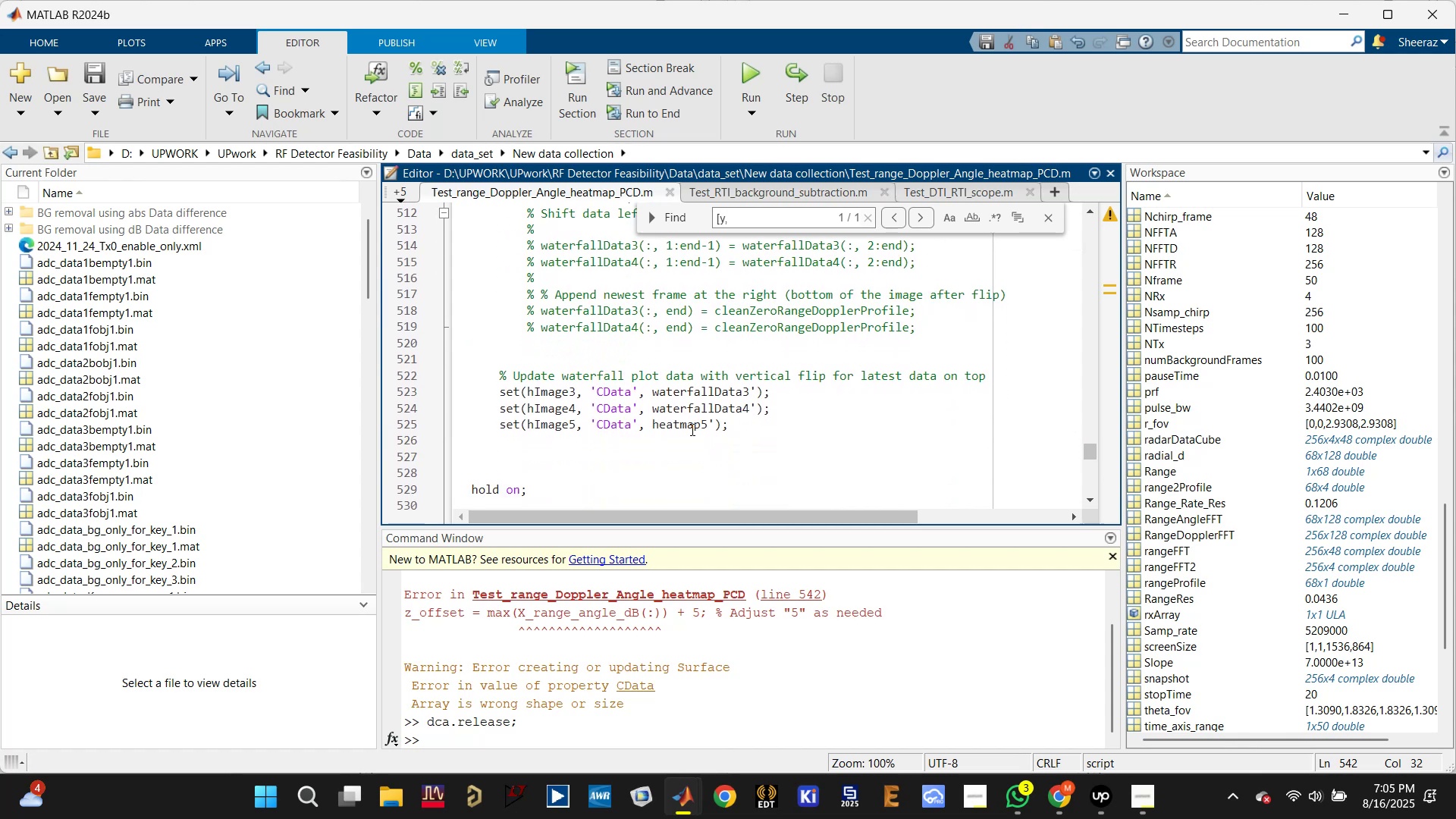 
double_click([687, 425])
 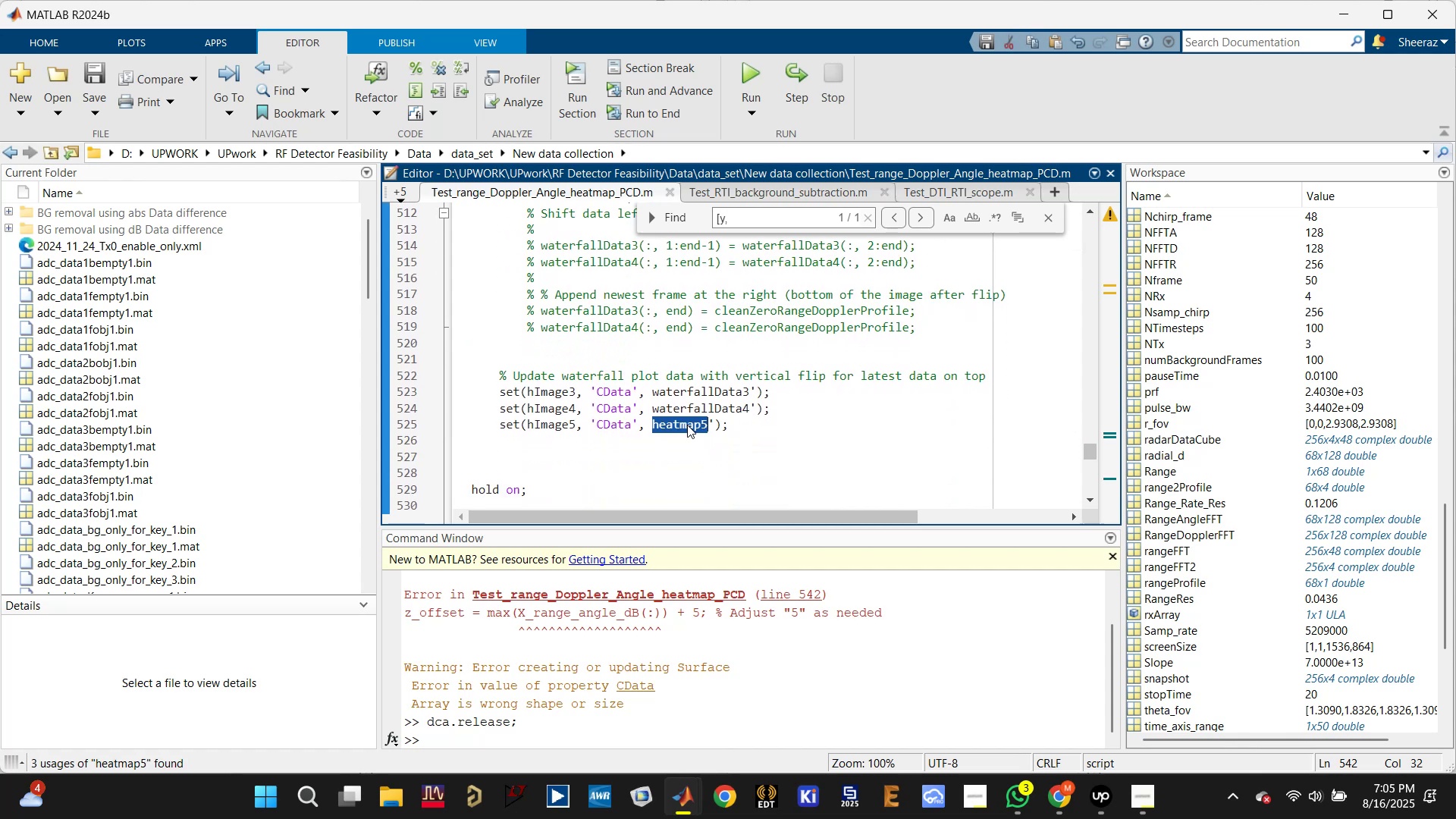 
key(Control+C)
 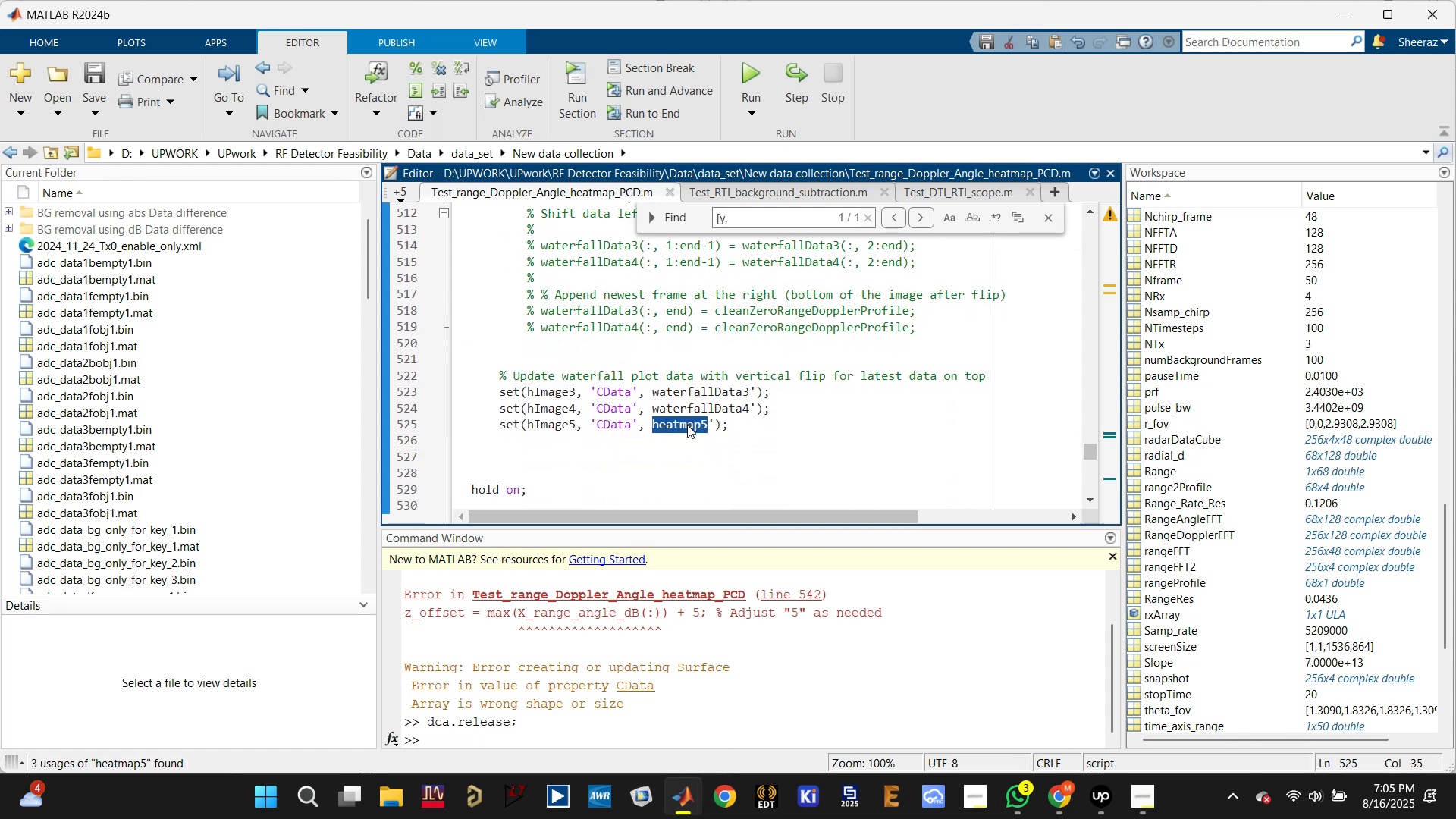 
scroll: coordinate [687, 425], scroll_direction: up, amount: 3.0
 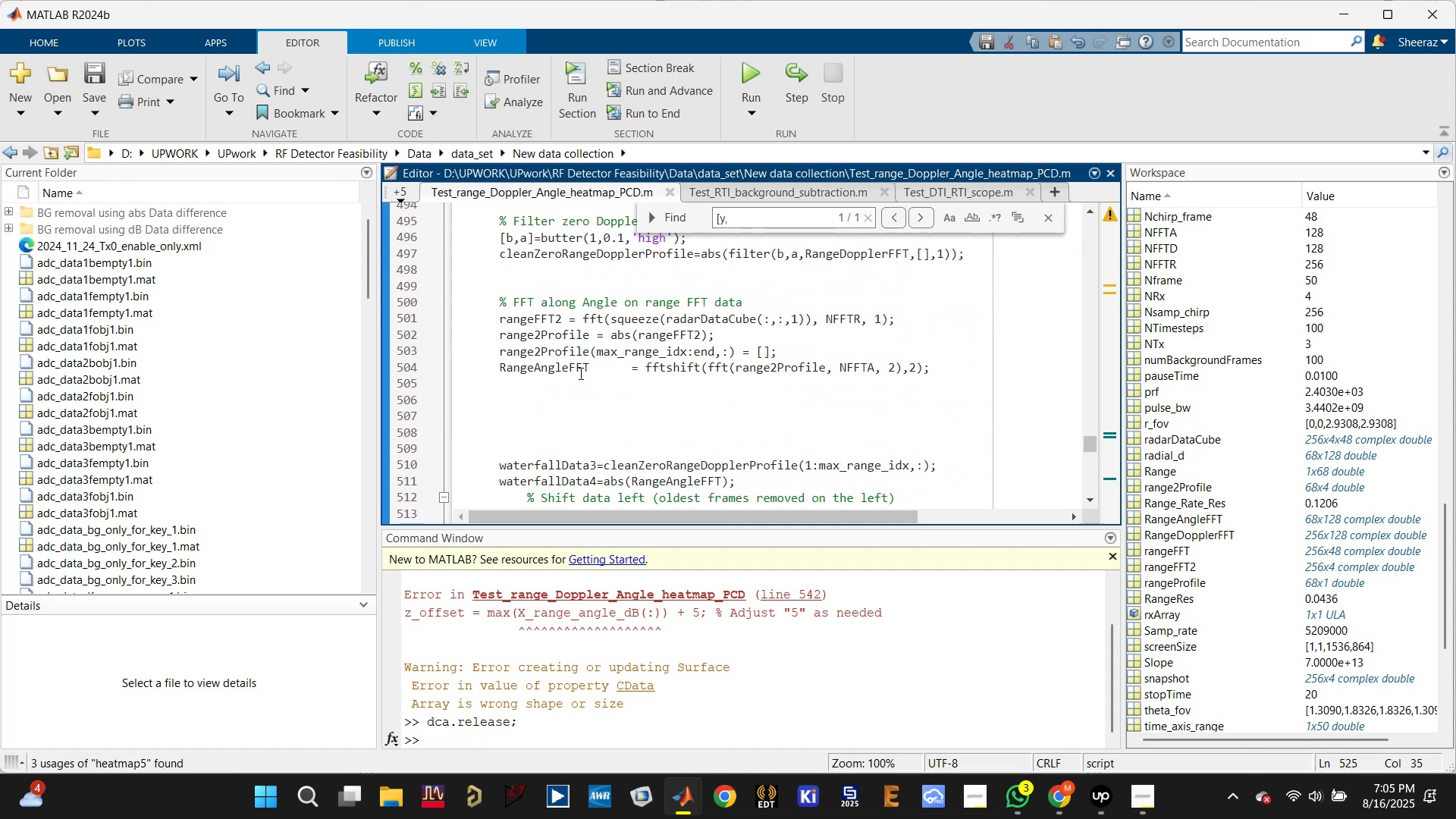 
double_click([566, 359])
 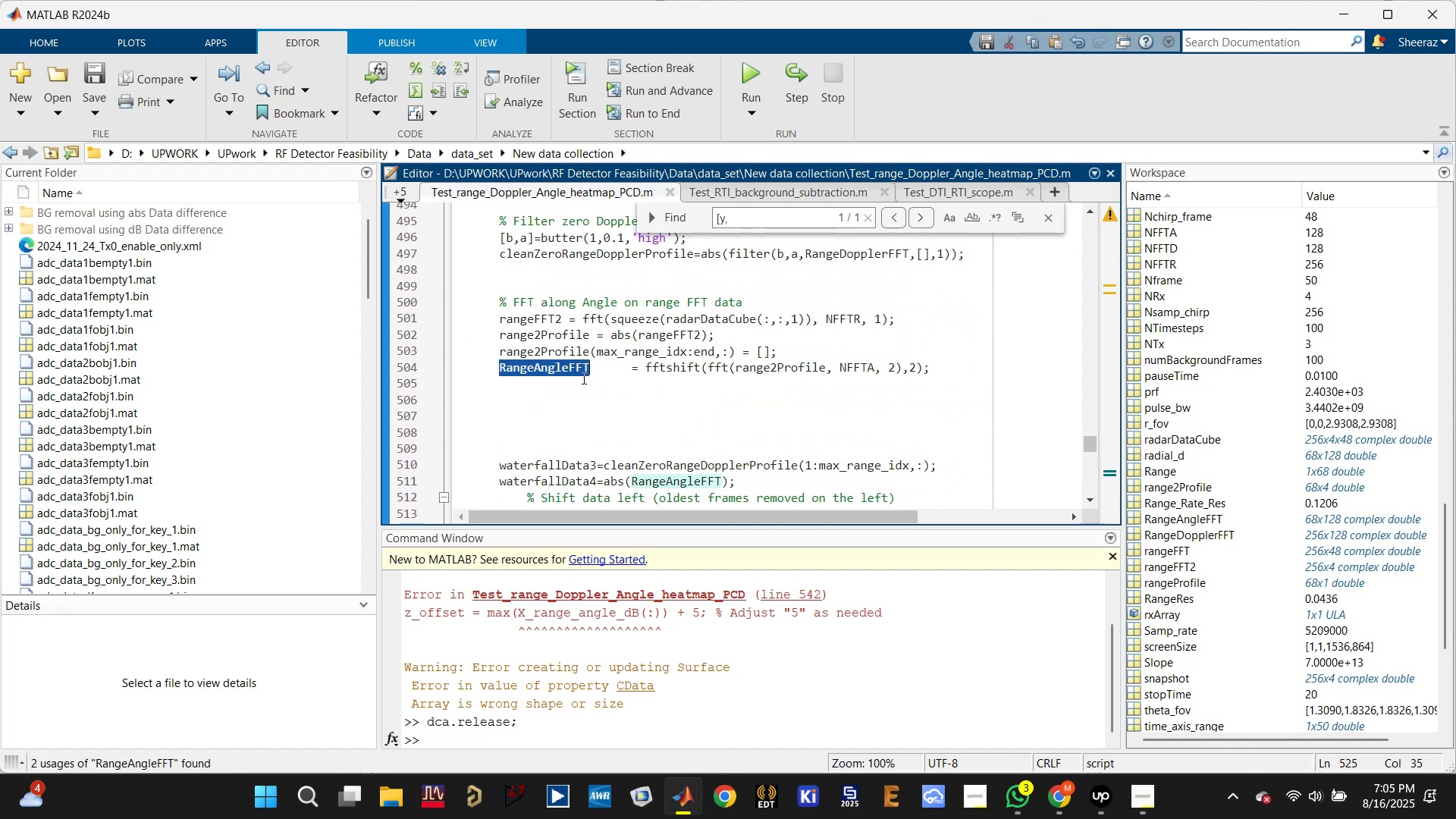 
scroll: coordinate [660, 419], scroll_direction: down, amount: 2.0
 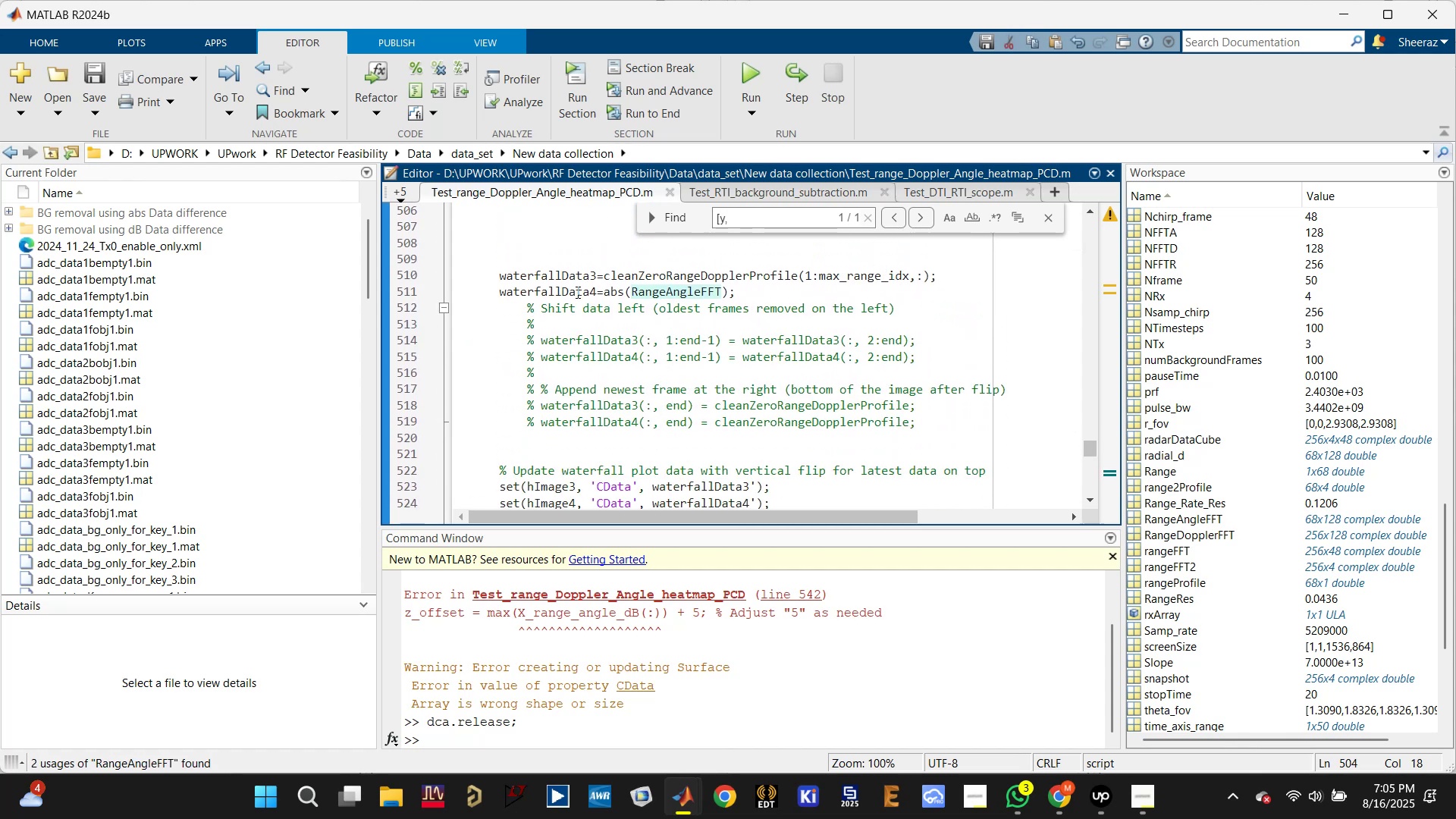 
double_click([576, 292])
 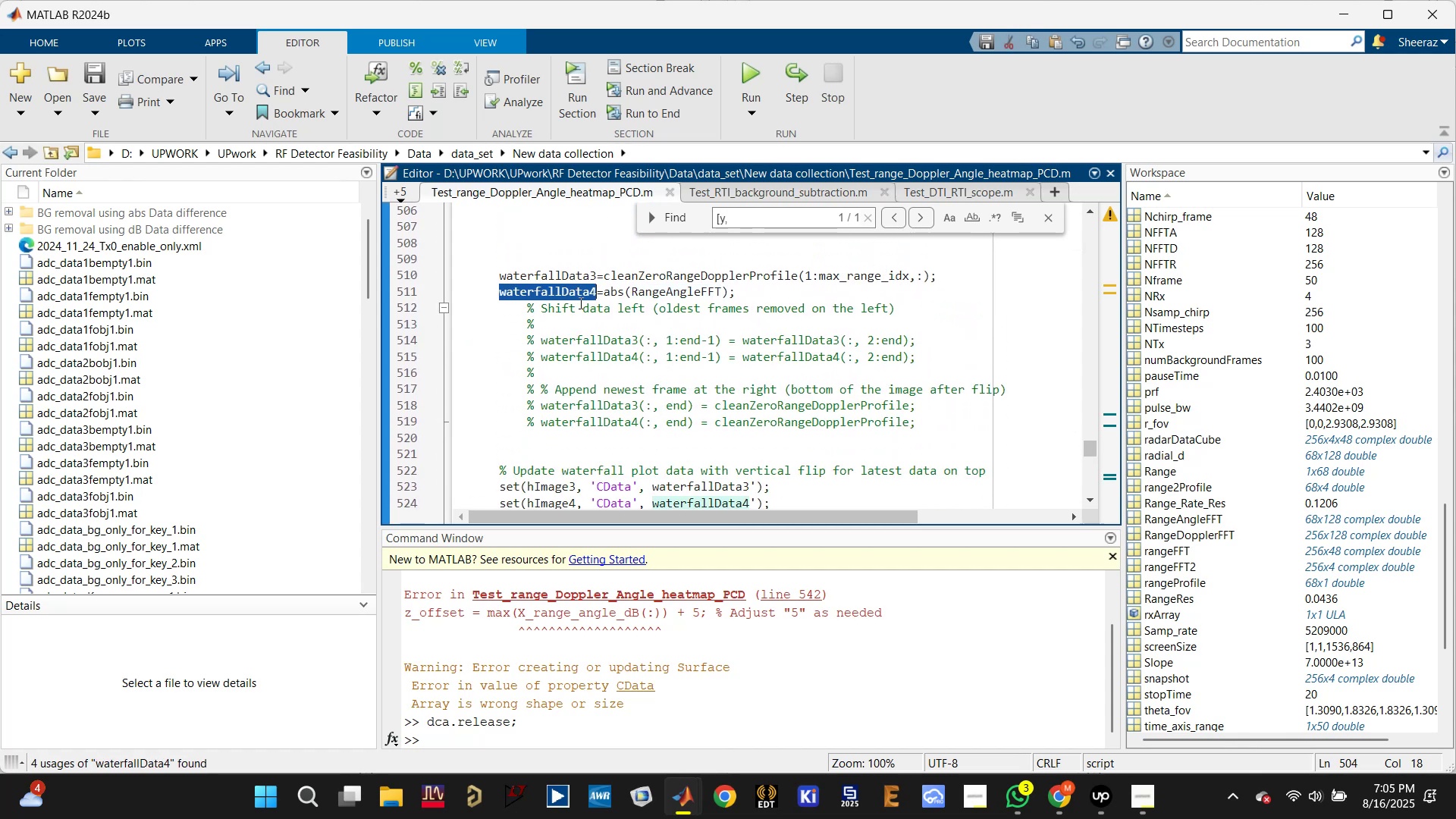 
scroll: coordinate [650, 365], scroll_direction: down, amount: 1.0
 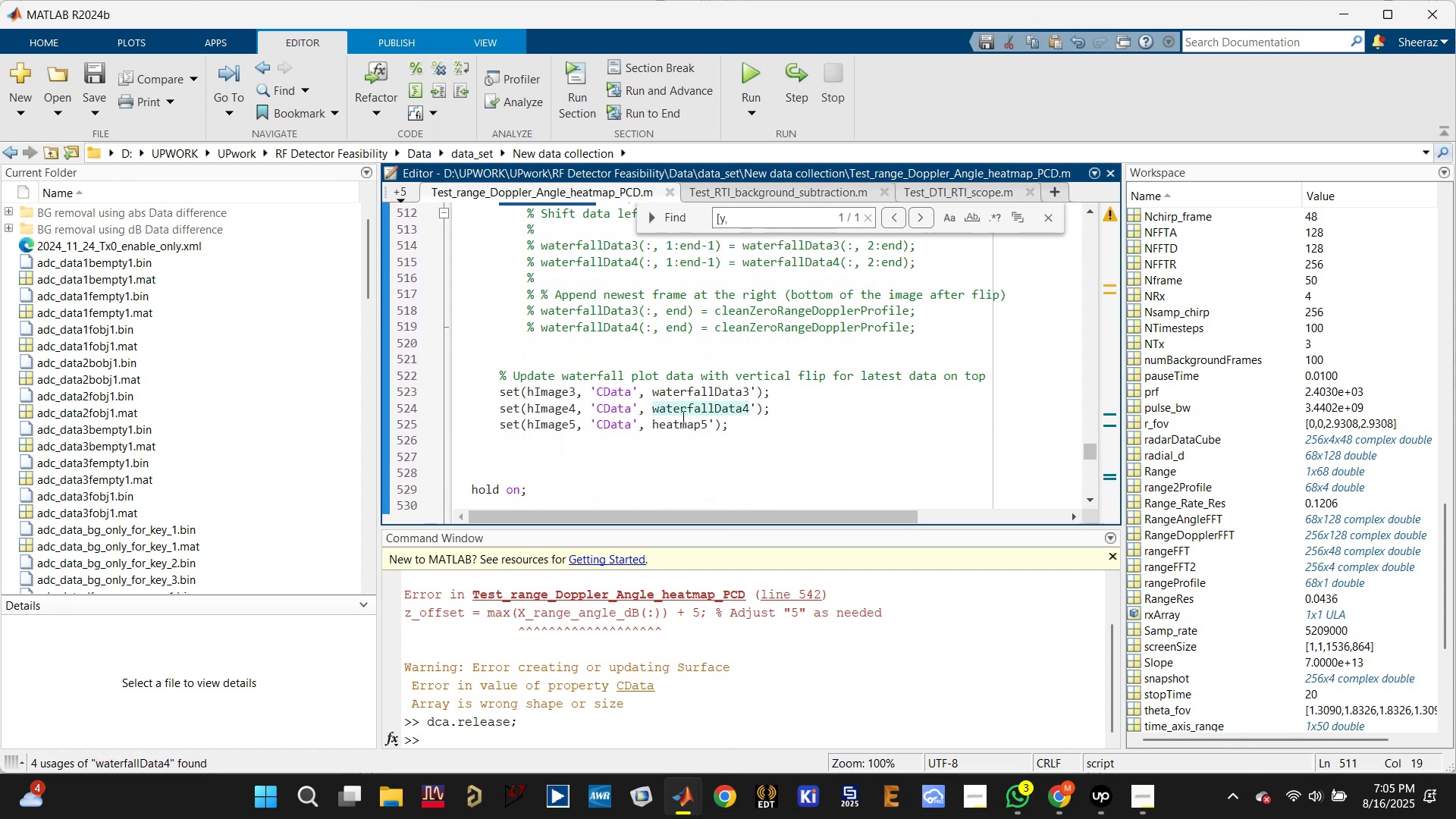 
double_click([679, 423])
 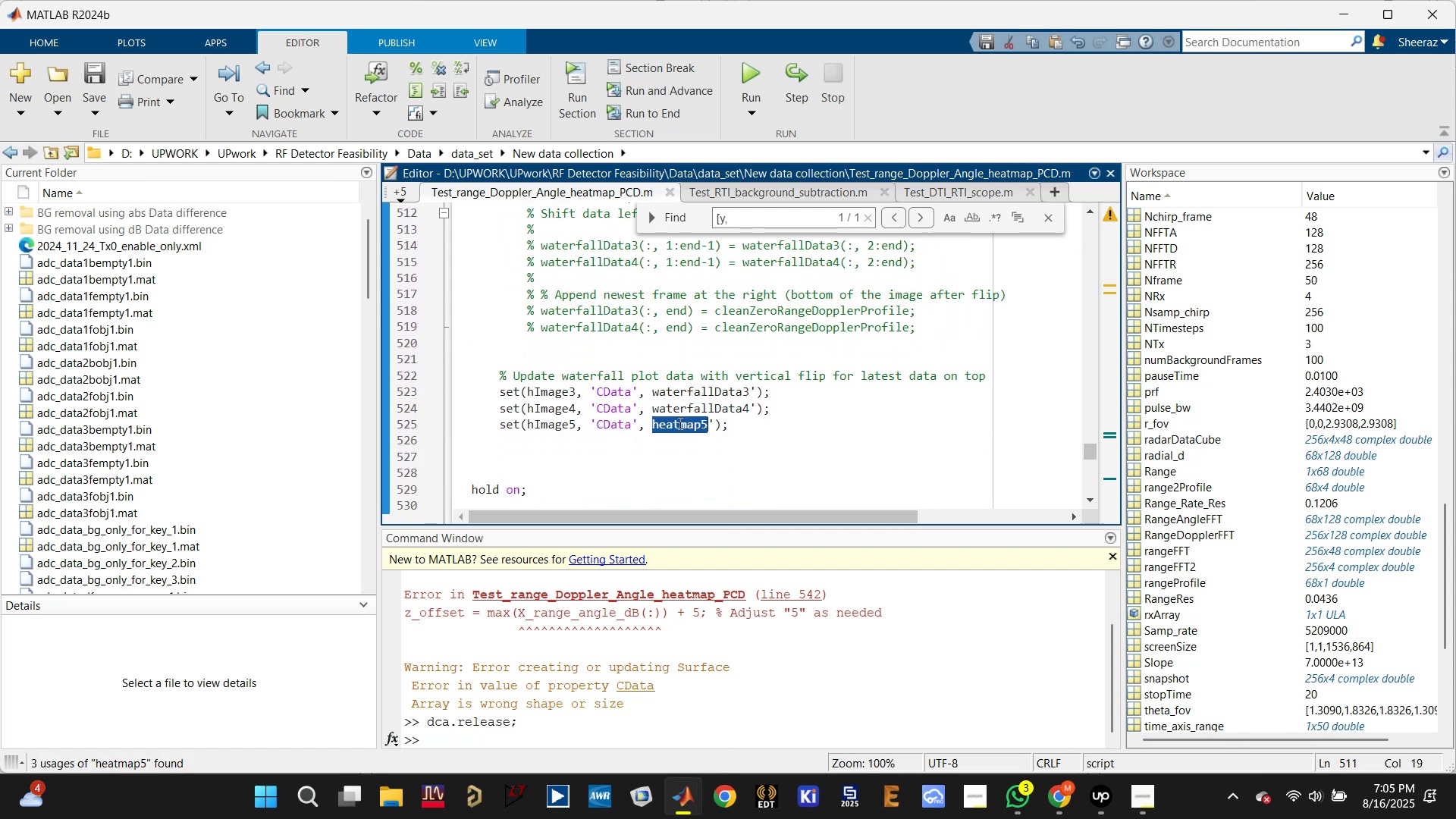 
scroll: coordinate [679, 423], scroll_direction: up, amount: 1.0
 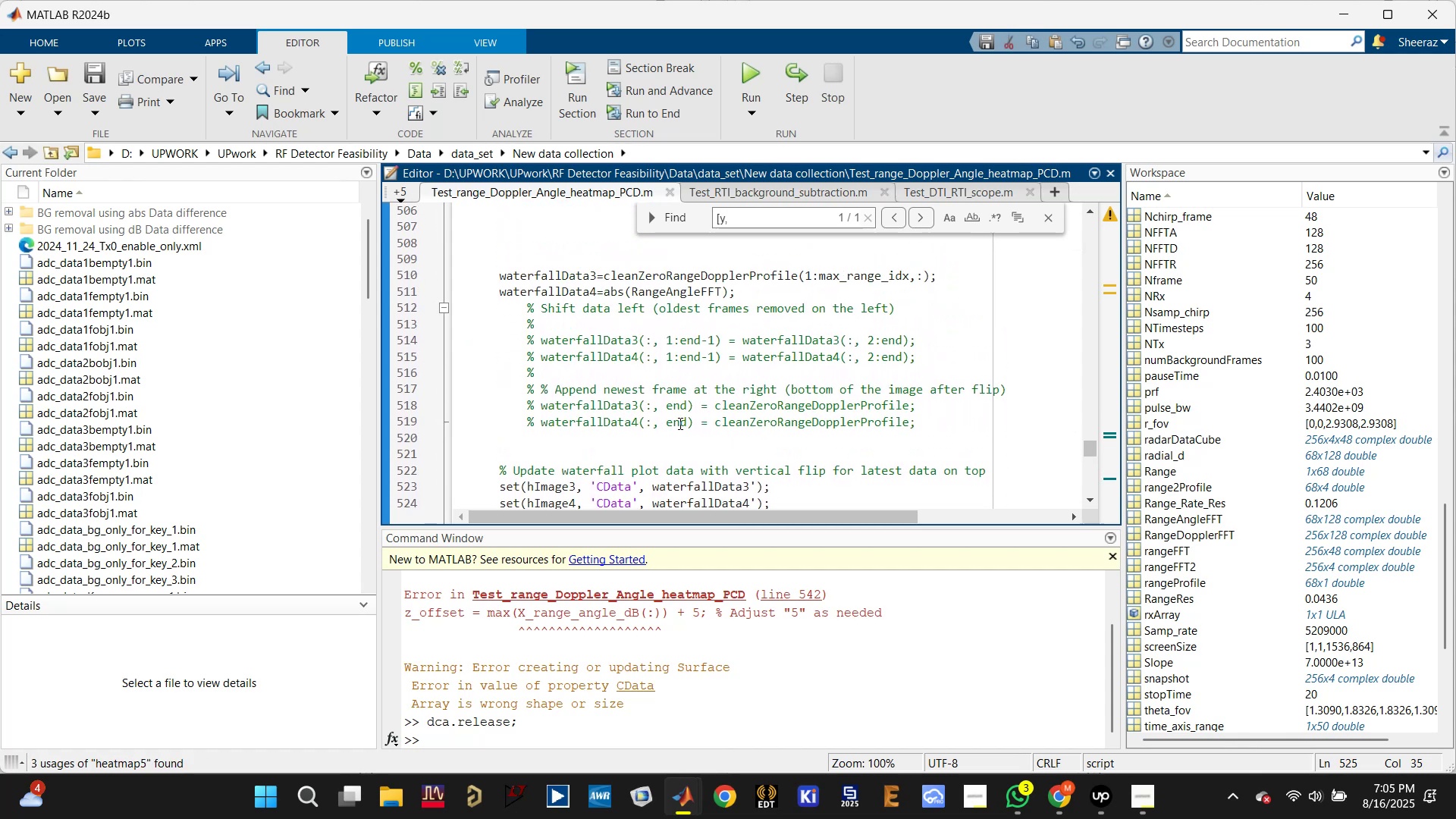 
scroll: coordinate [679, 423], scroll_direction: down, amount: 1.0
 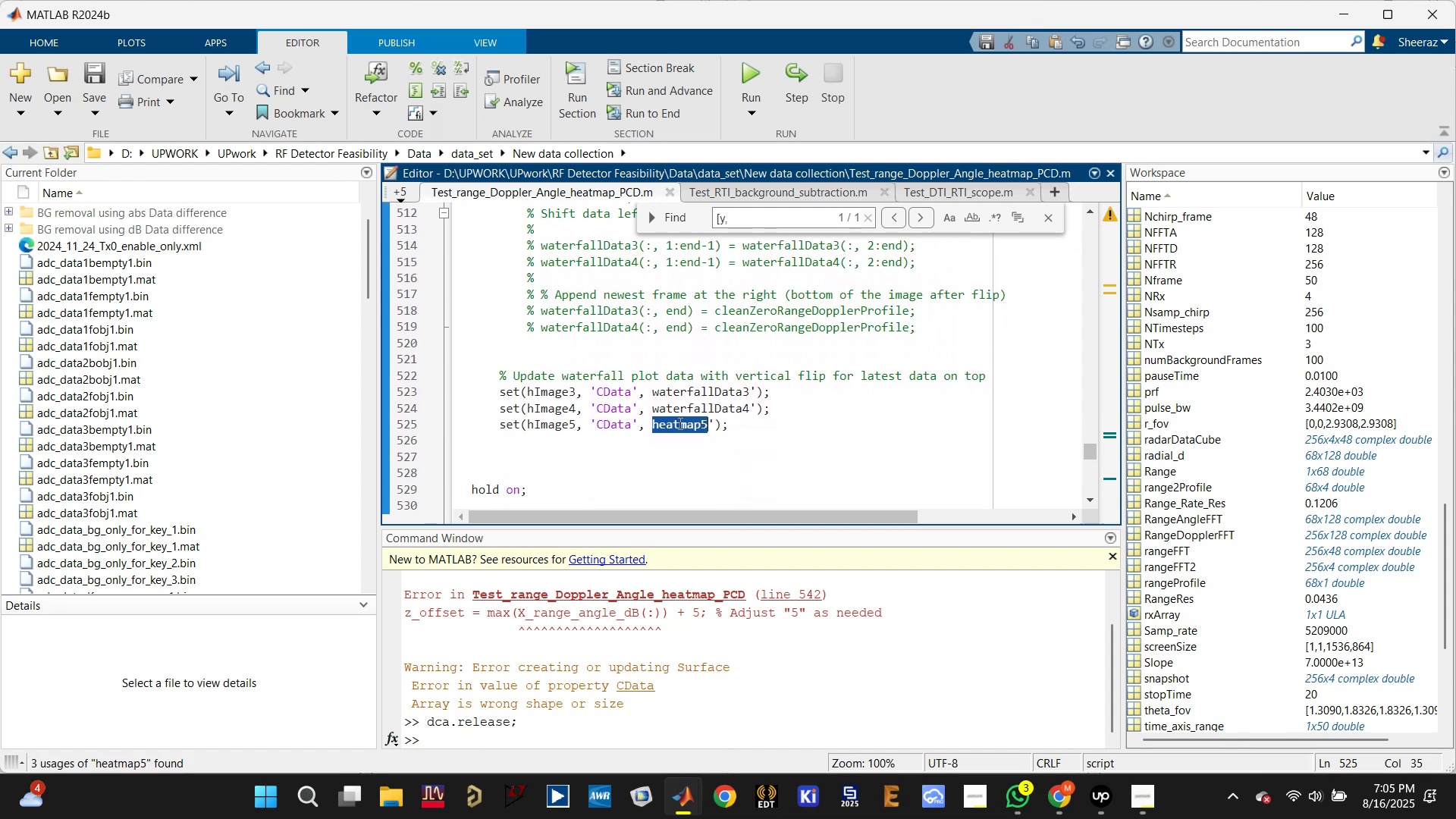 
scroll: coordinate [679, 423], scroll_direction: up, amount: 1.0
 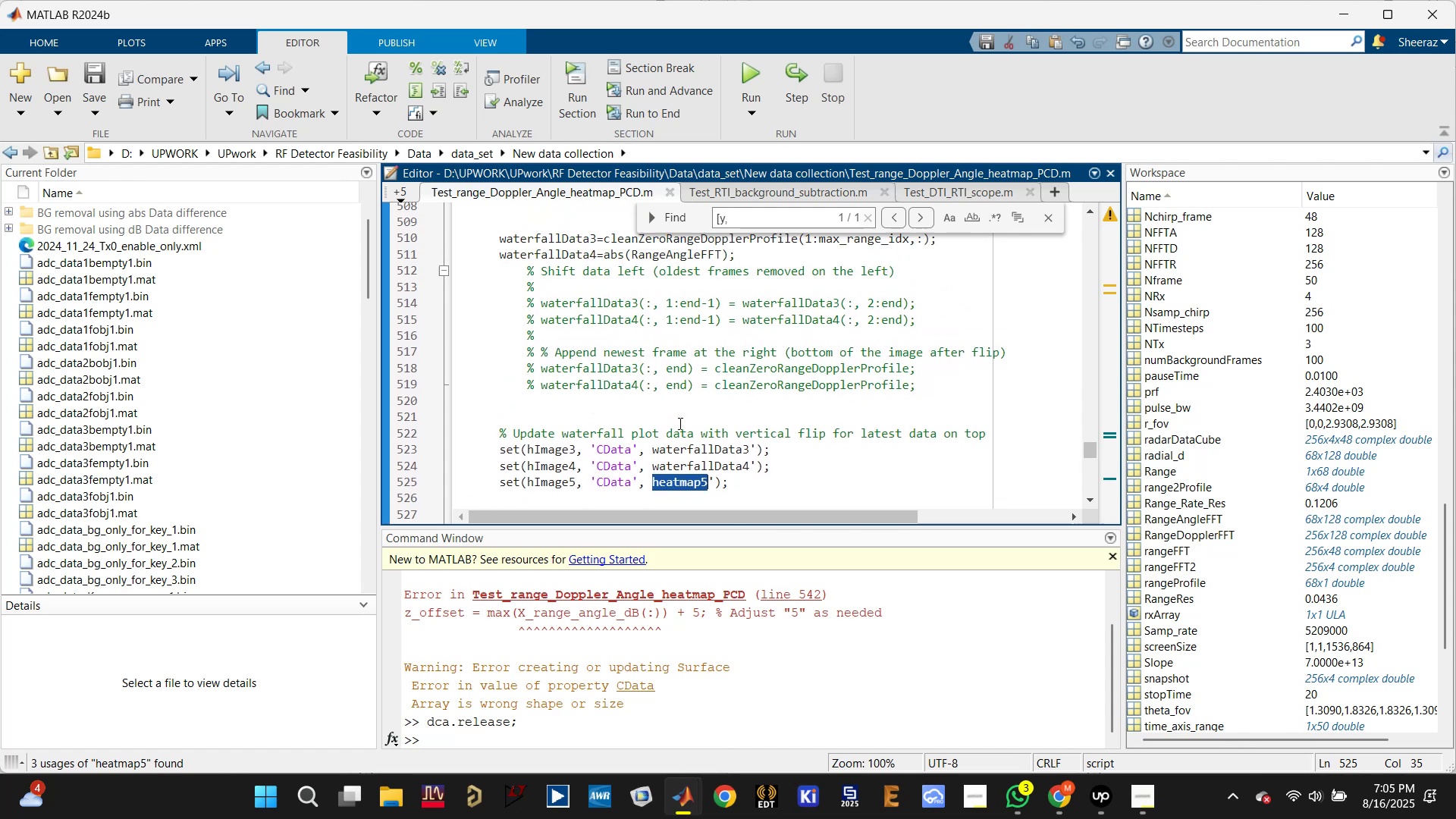 
hold_key(key=ControlLeft, duration=0.56)
 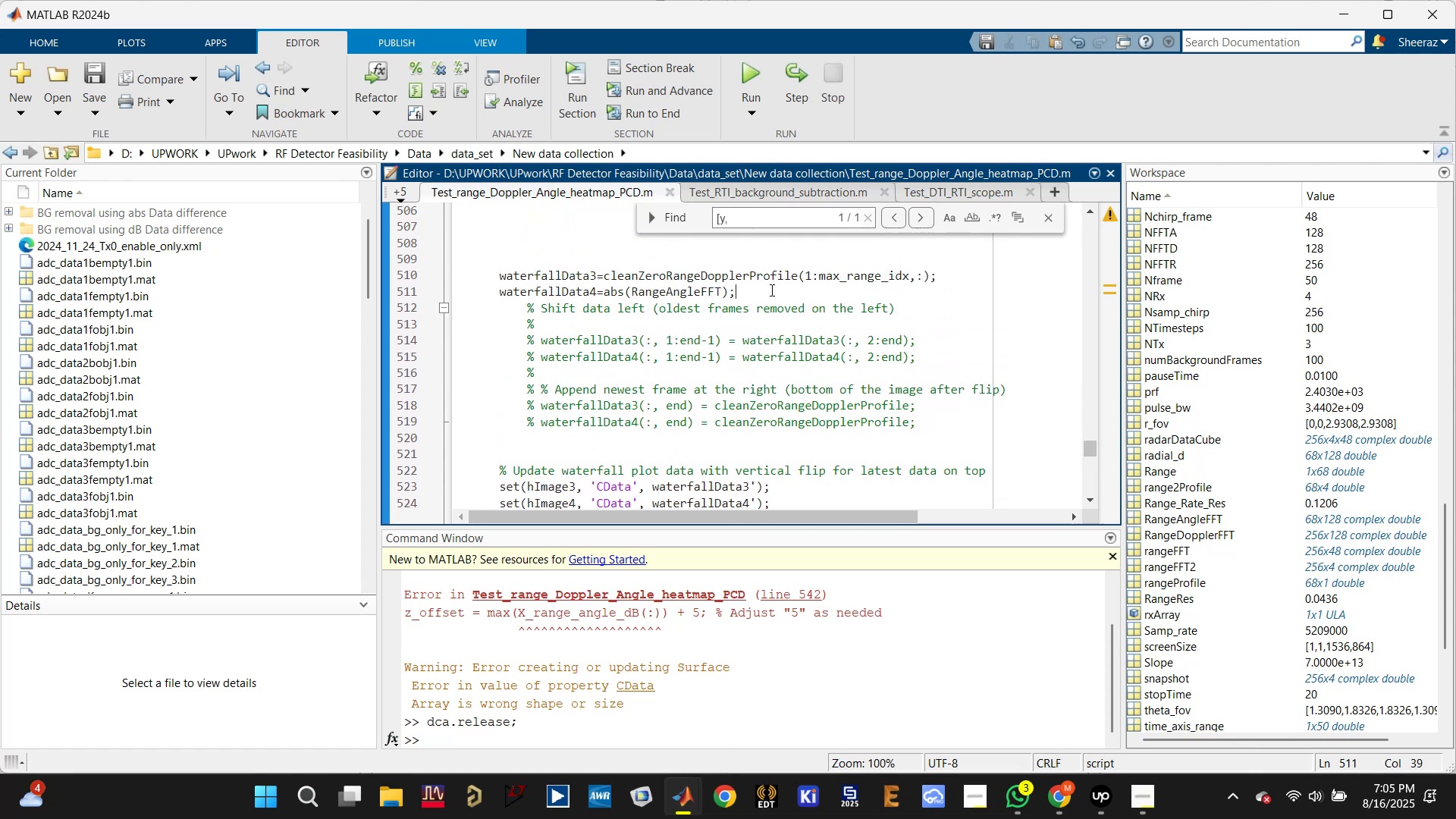 
key(Enter)
 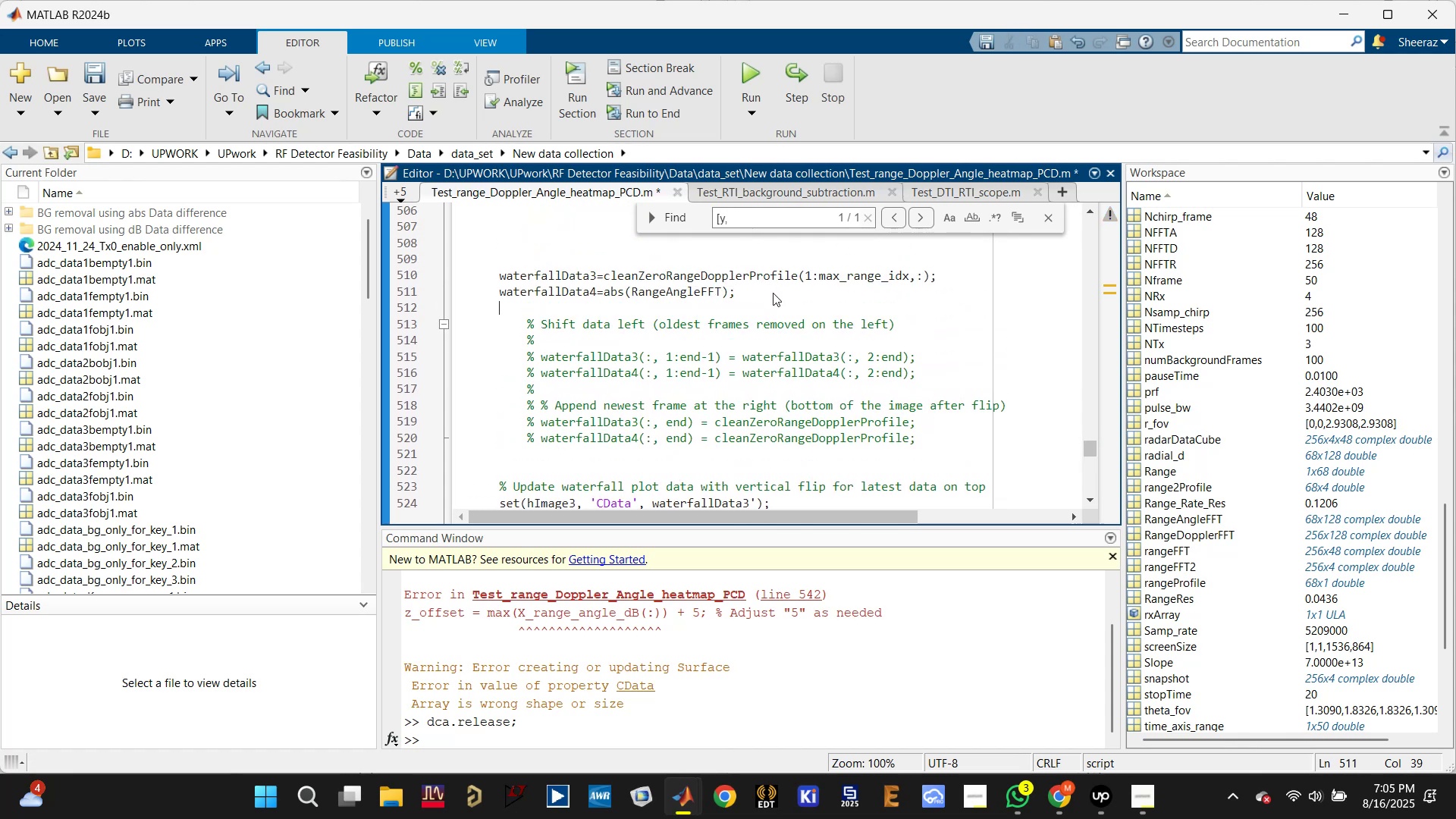 
key(Control+V)
 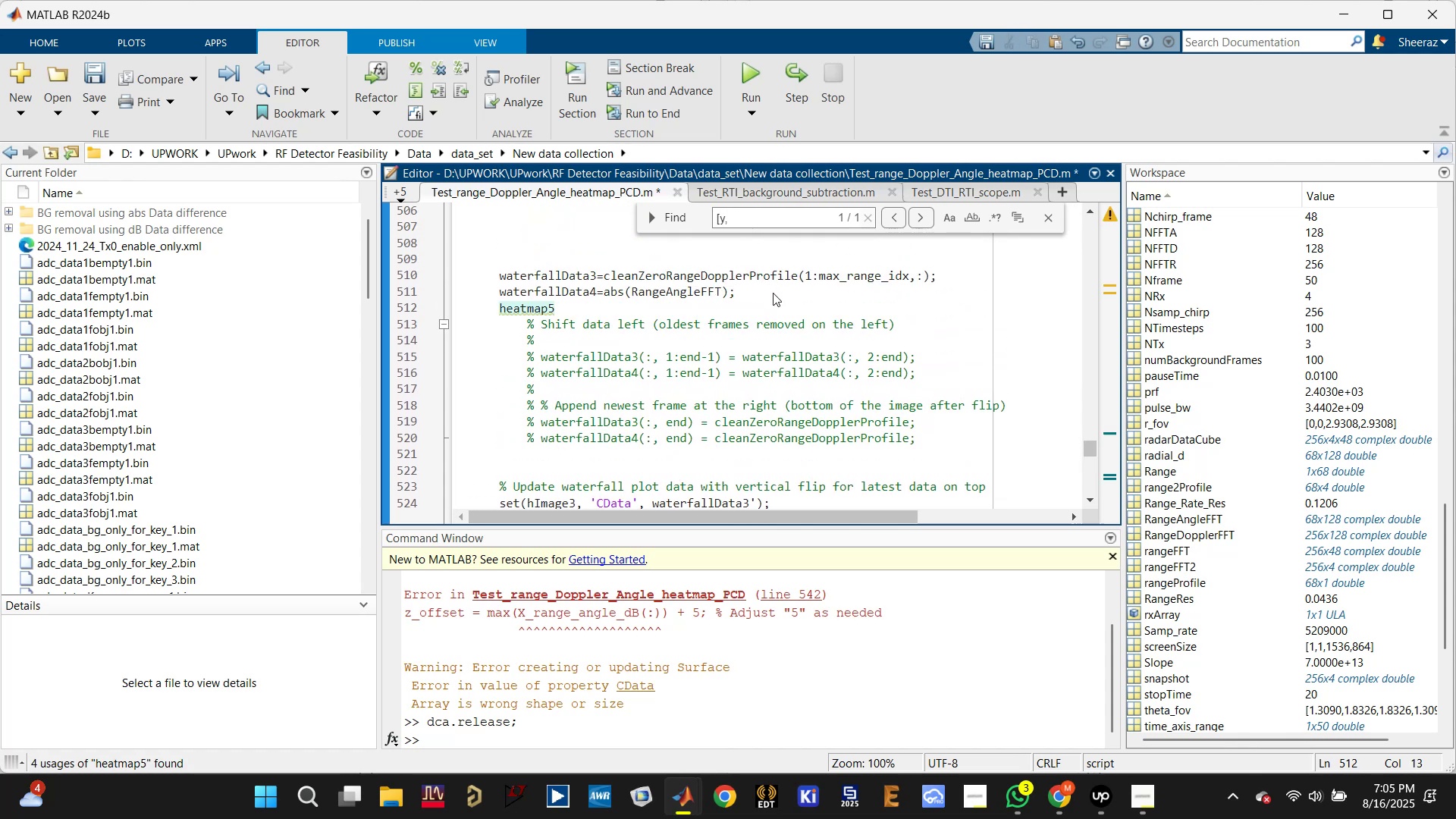 
key(Equal)
 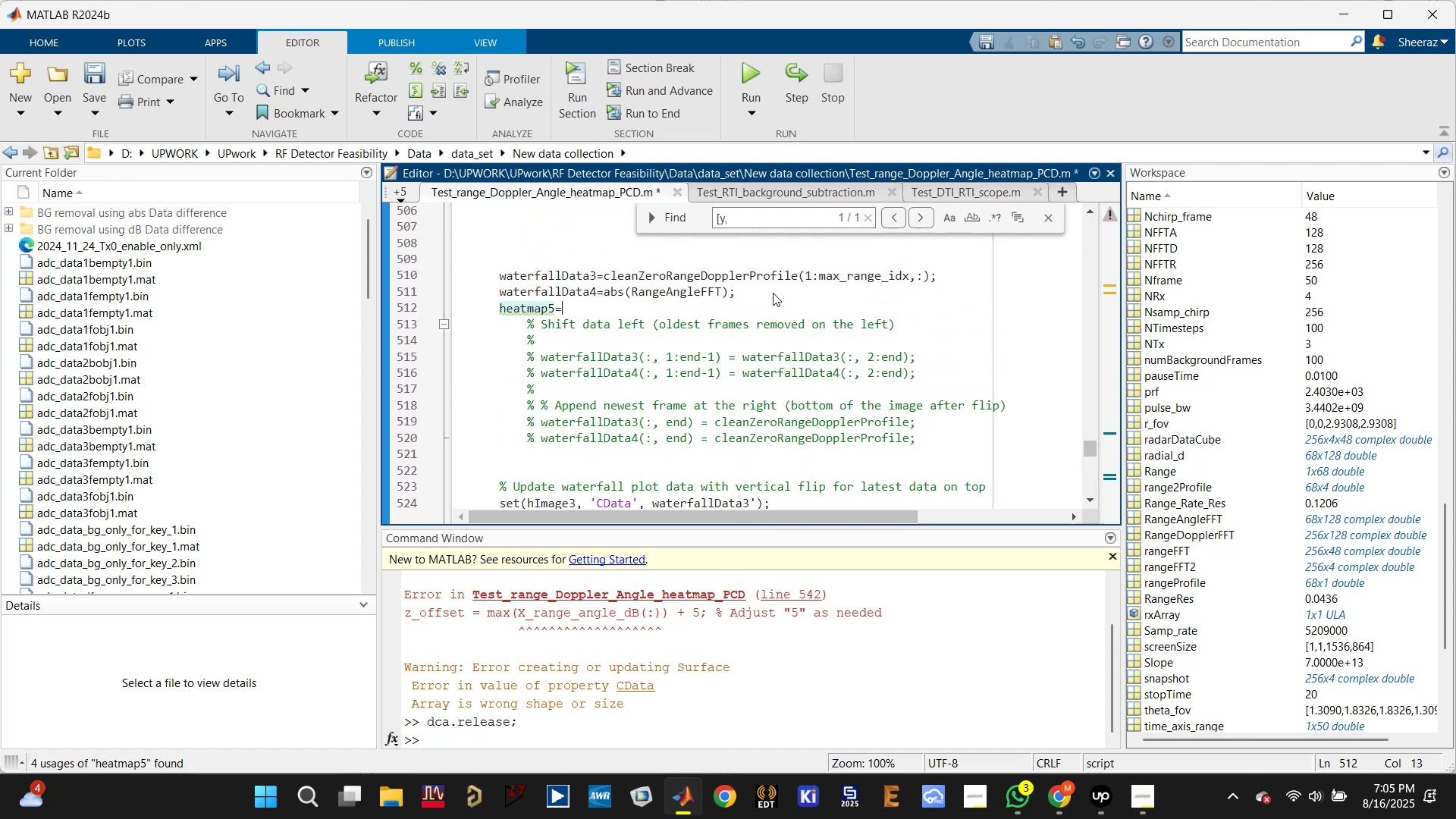 
key(Control+S)
 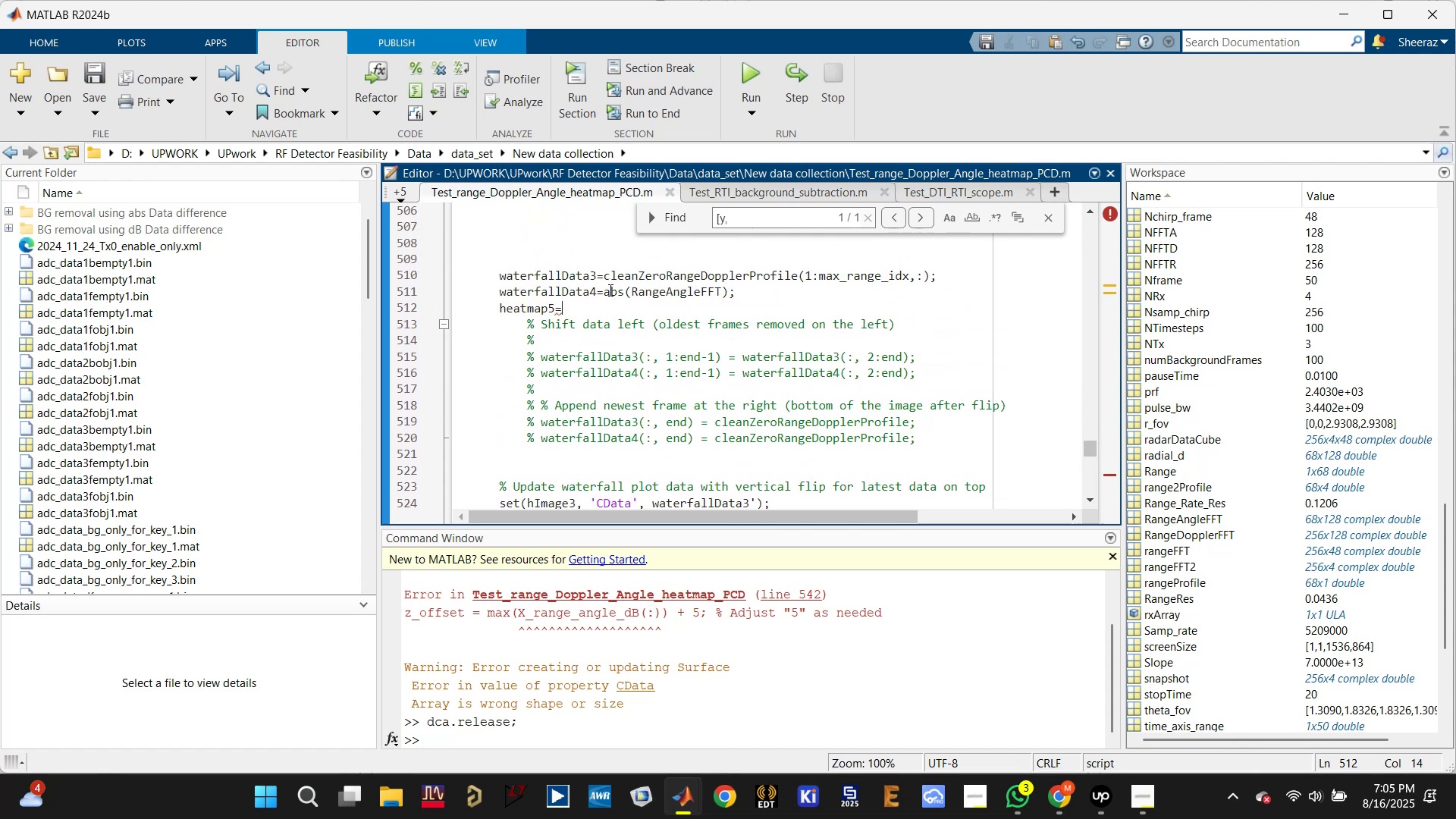 
left_click_drag(start_coordinate=[607, 290], to_coordinate=[755, 287])
 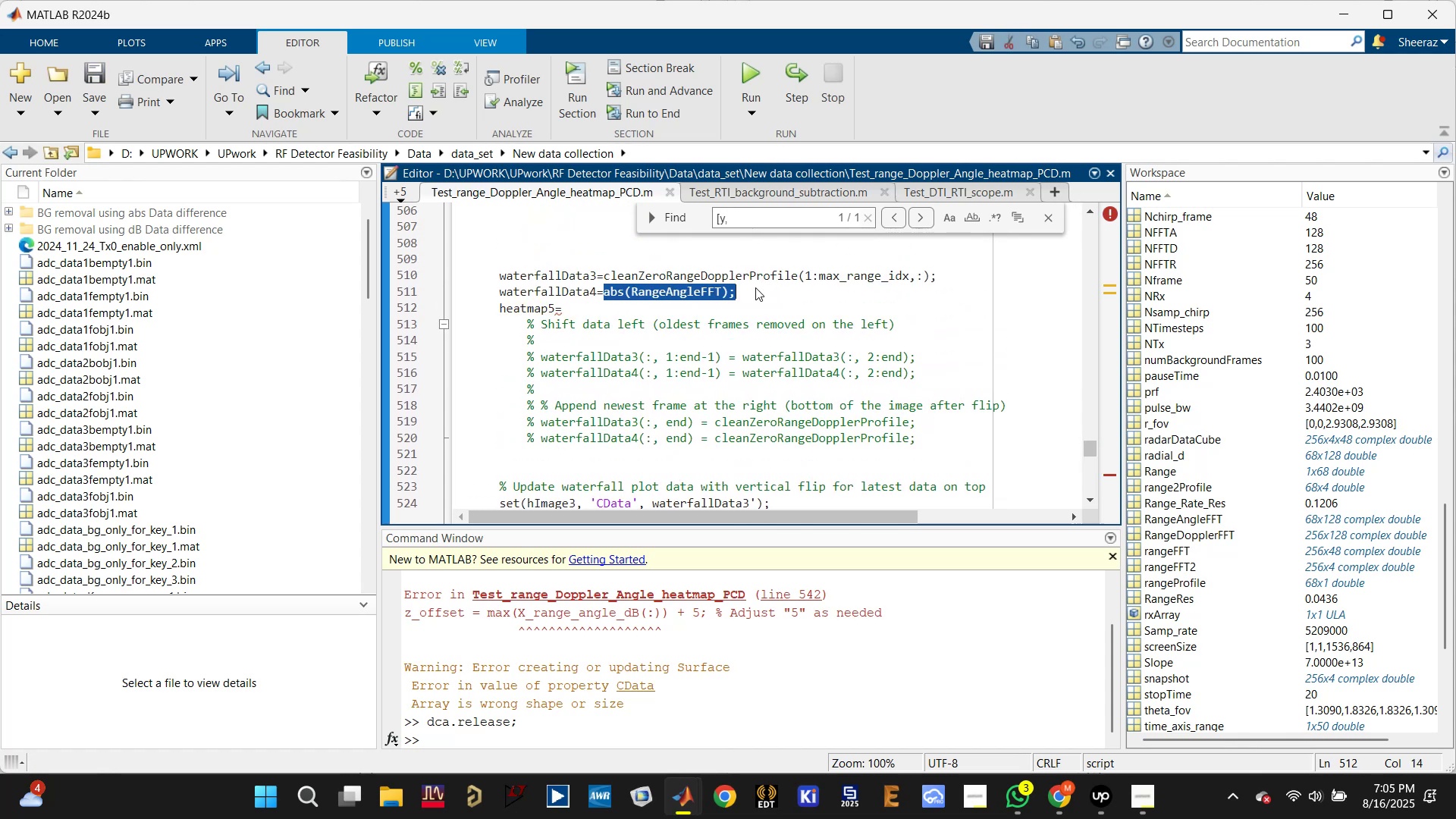 
key(Control+C)
 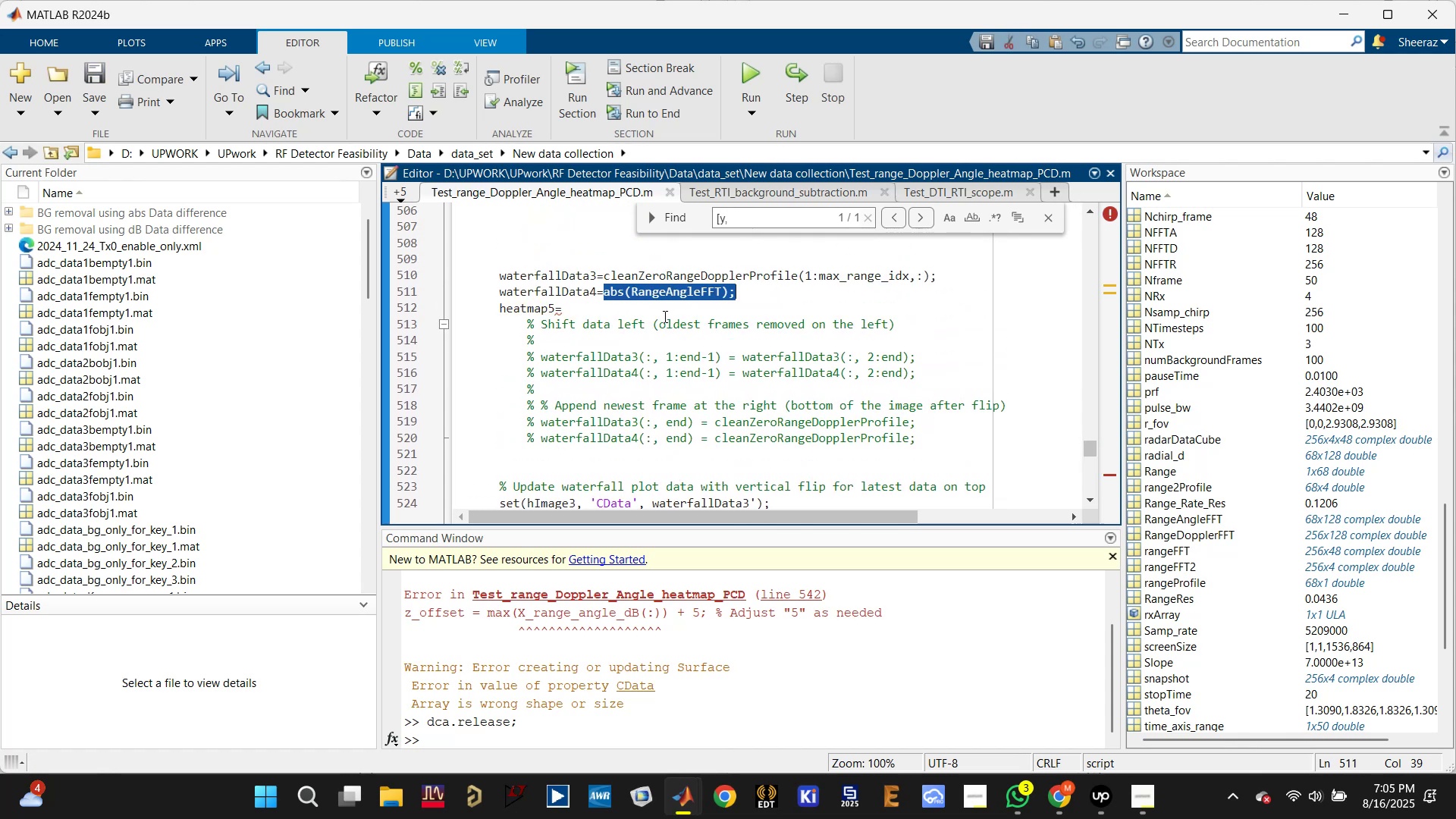 
left_click([664, 315])
 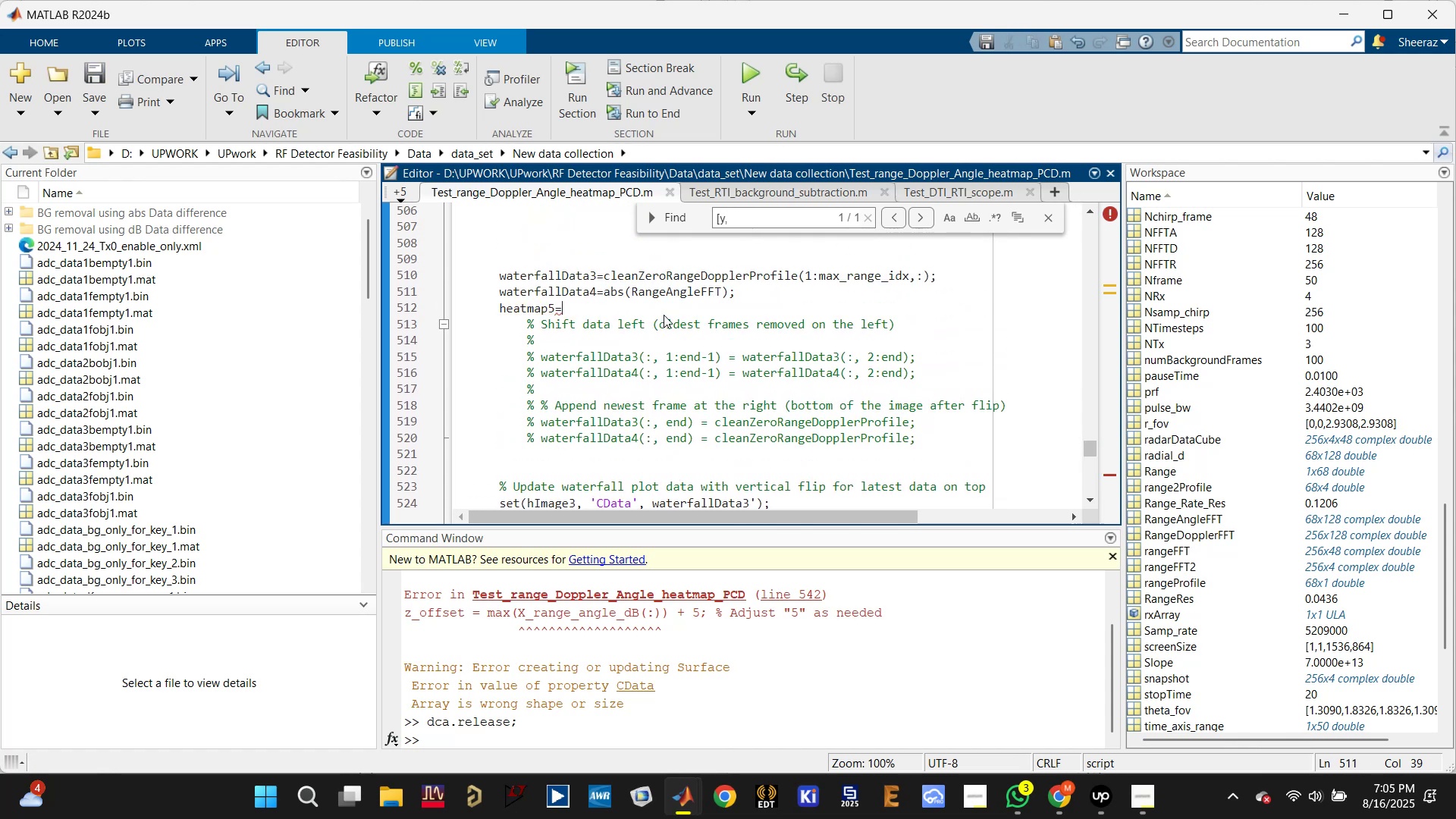 
key(Control+V)
 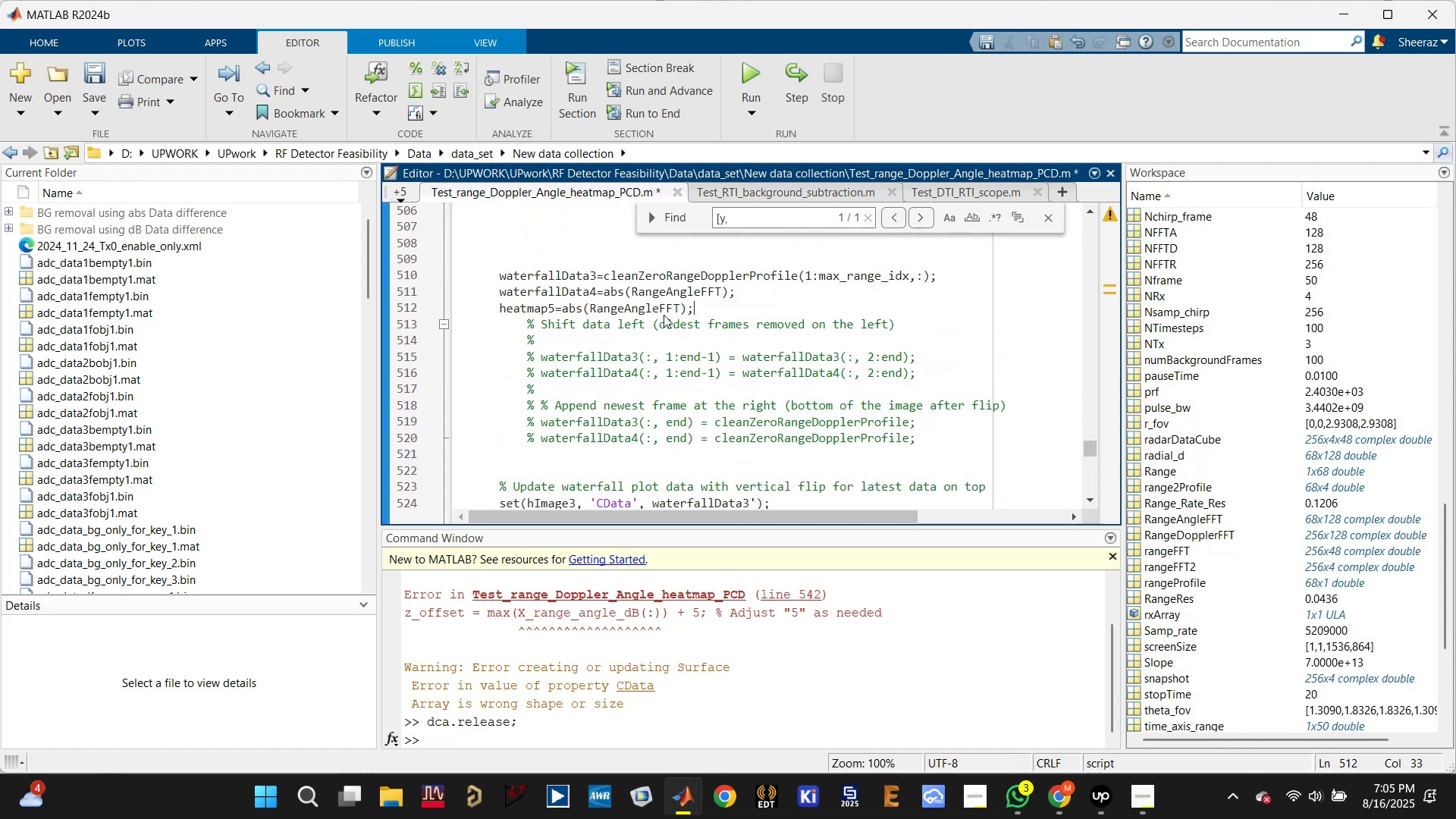 
key(Control+S)
 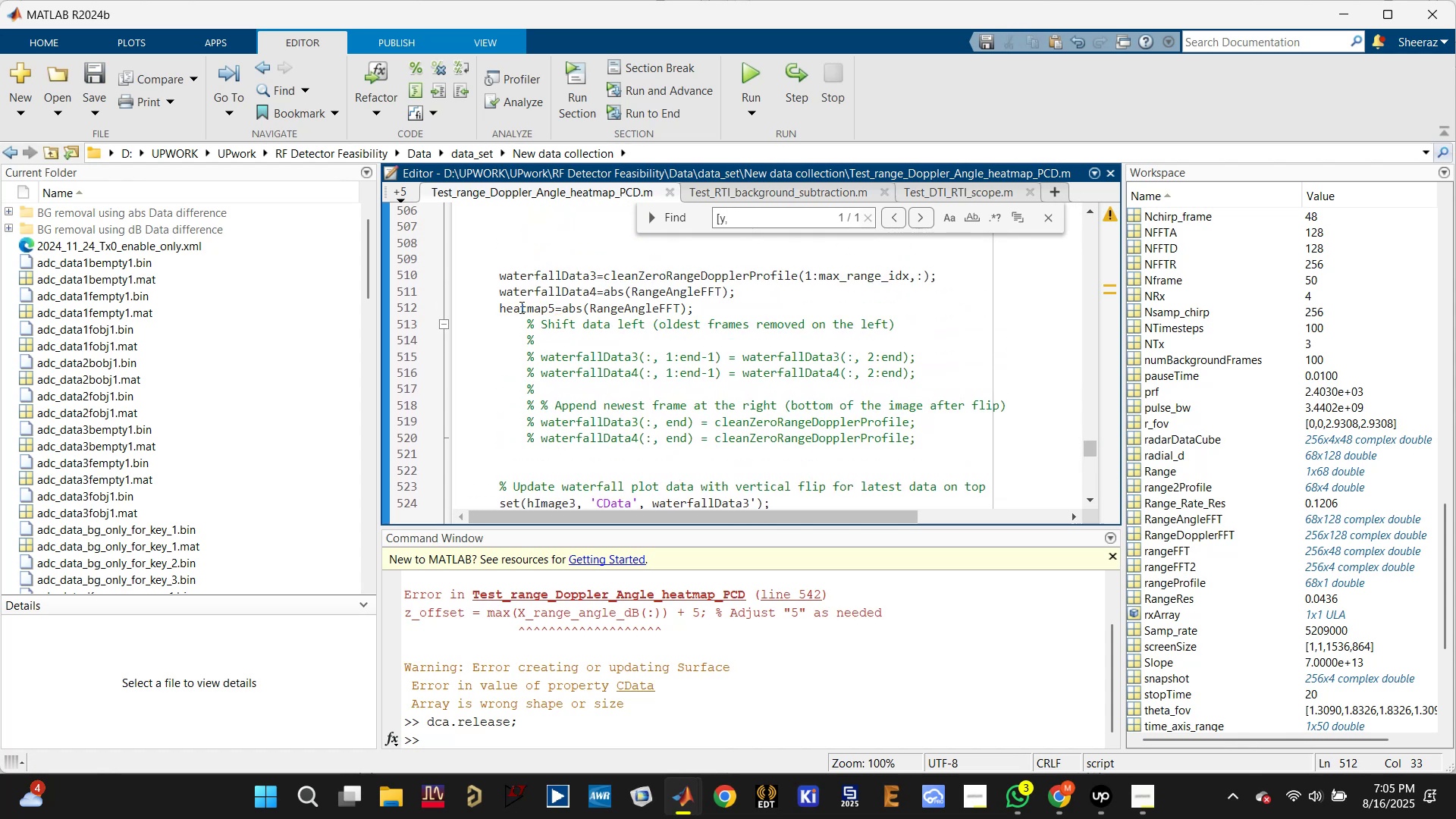 
left_click([520, 306])
 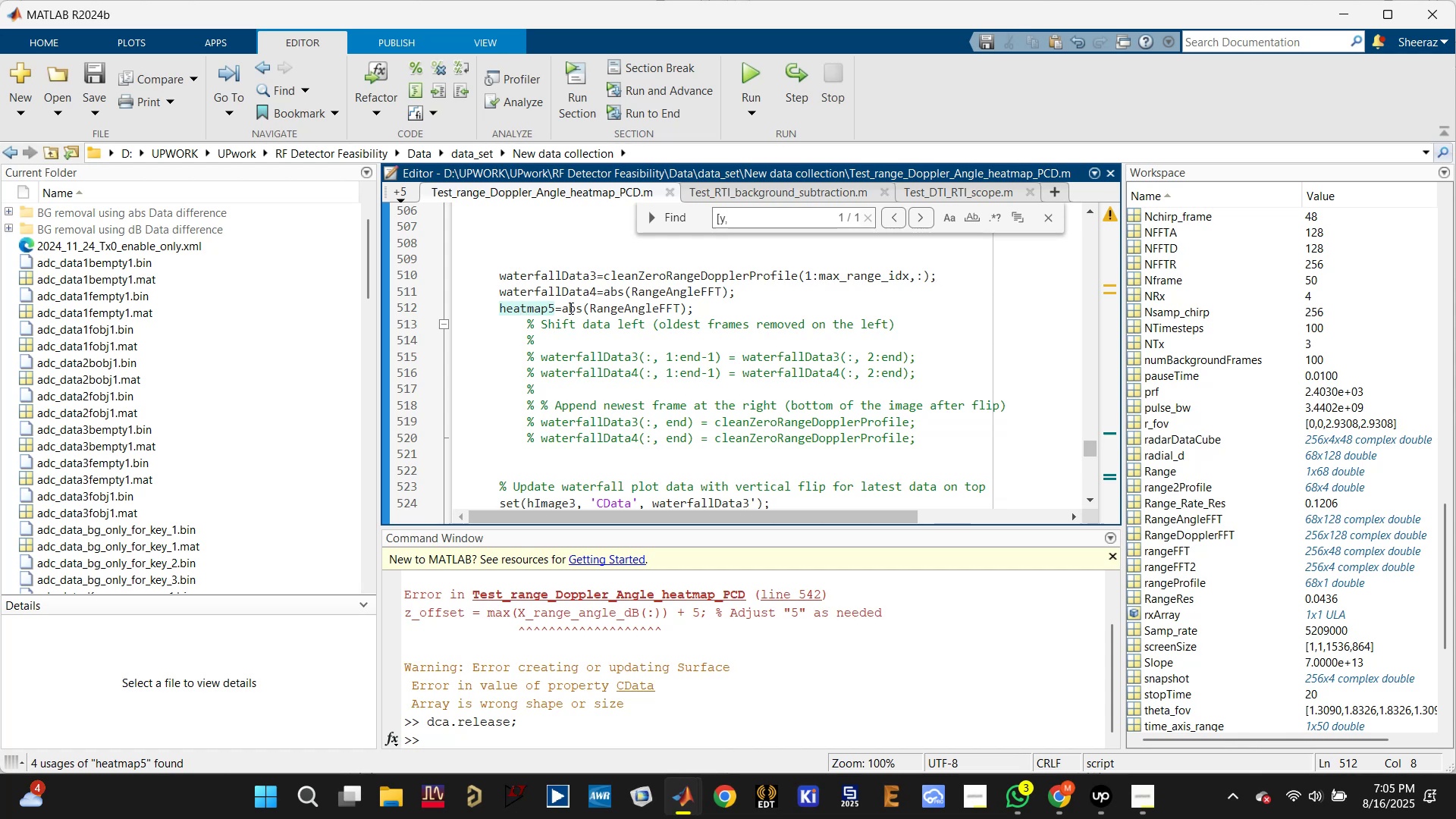 
key(Control+ControlLeft)
 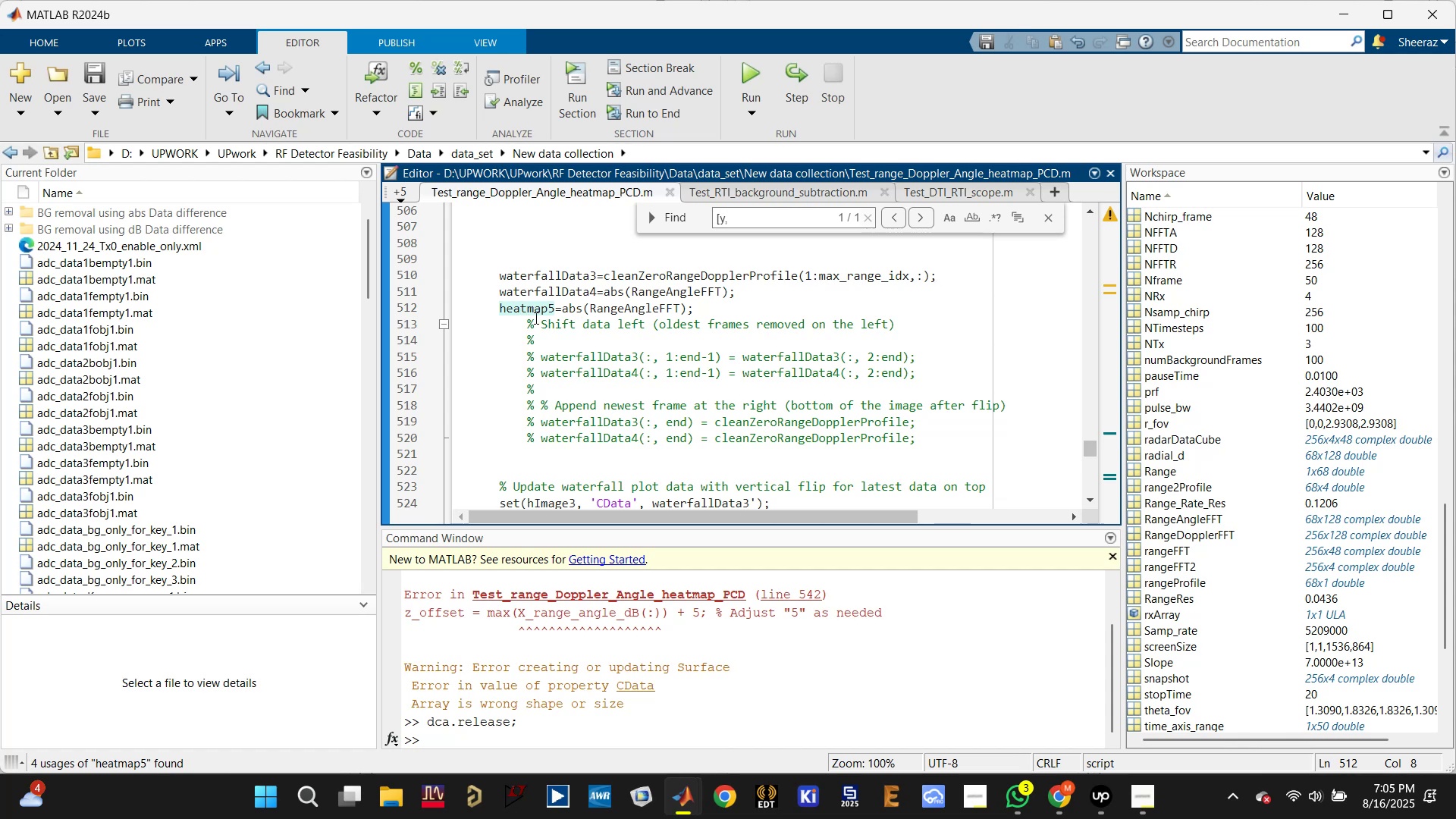 
double_click([535, 312])
 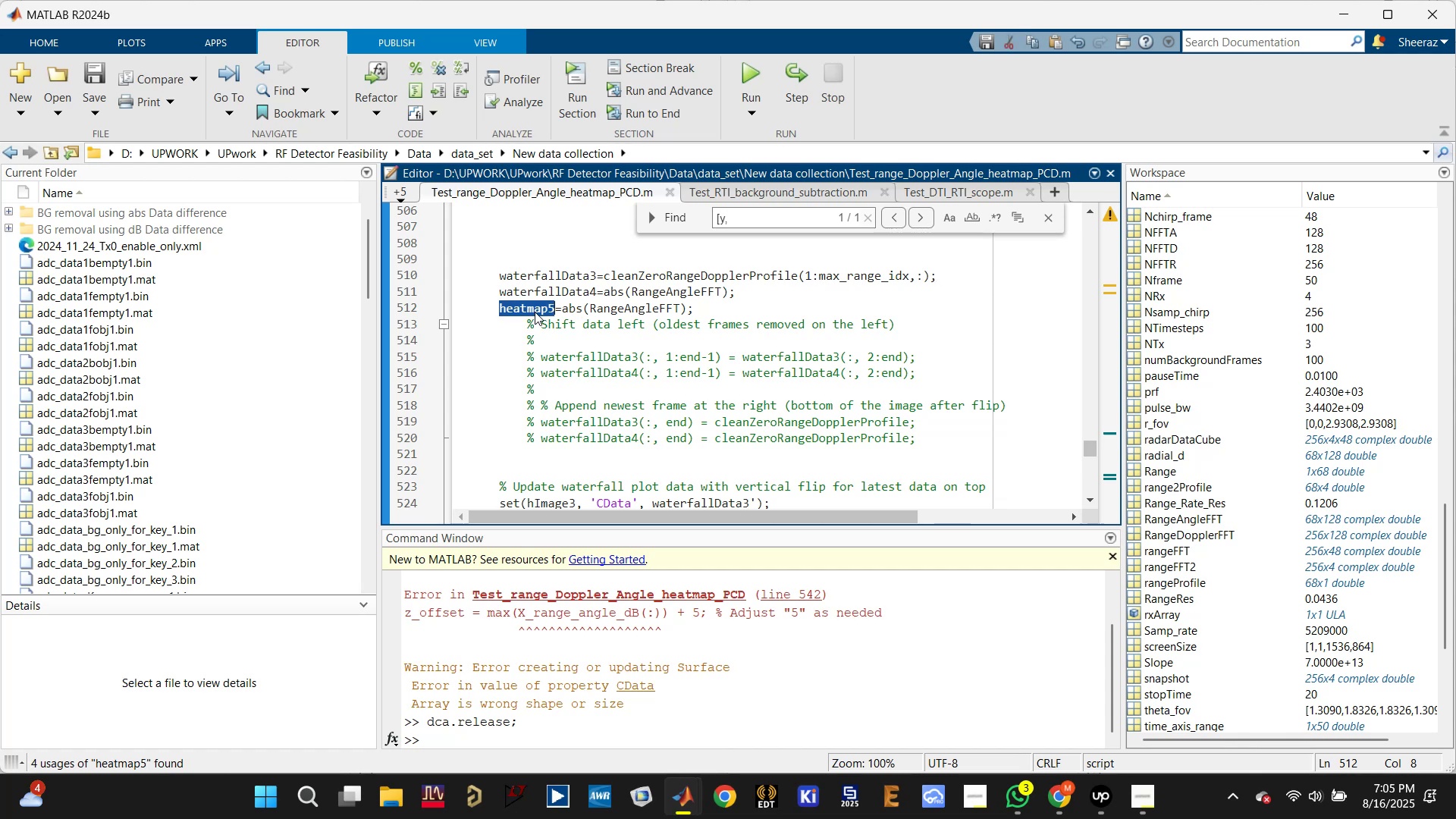 
key(Control+C)
 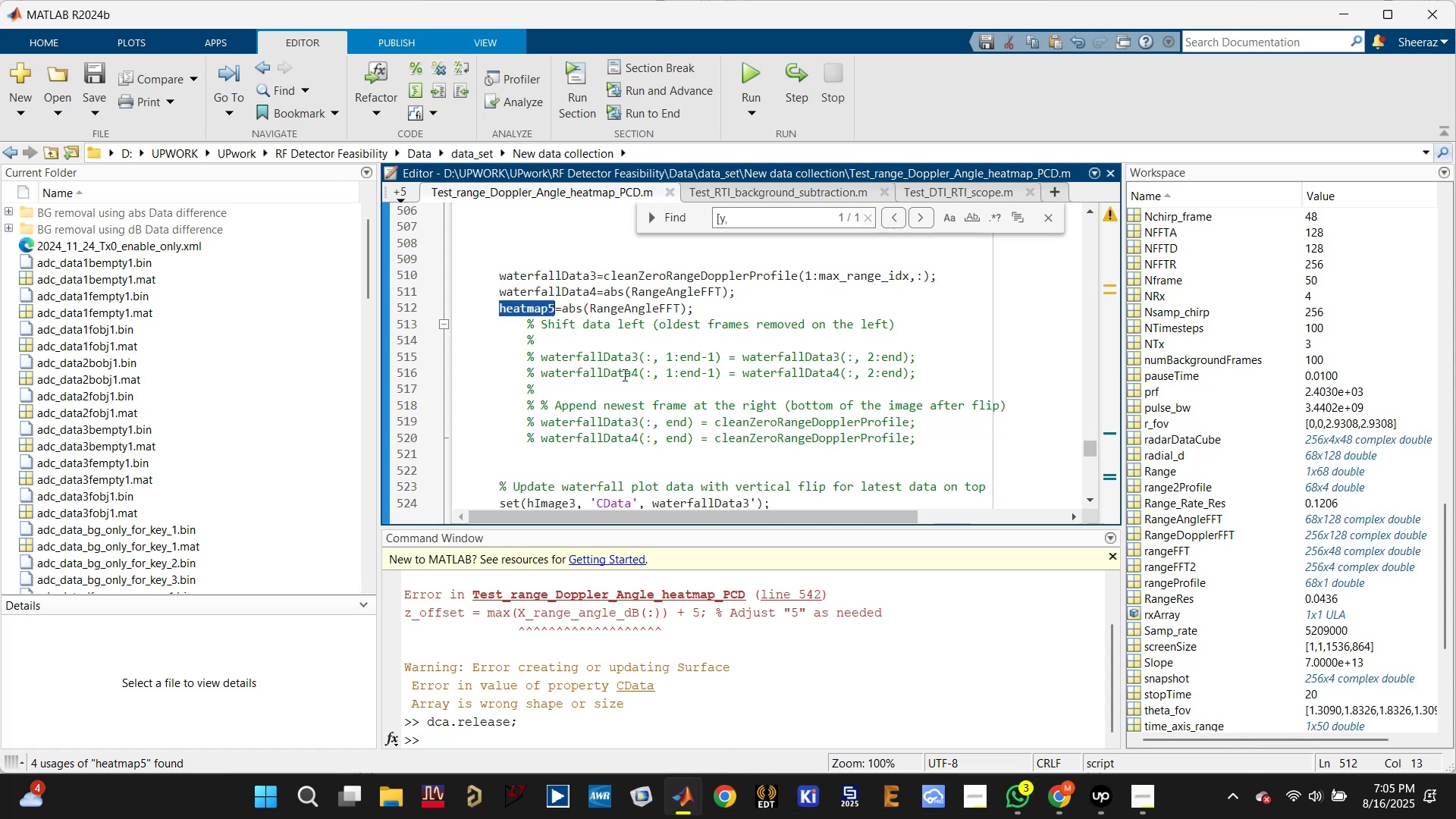 
scroll: coordinate [670, 426], scroll_direction: down, amount: 4.0
 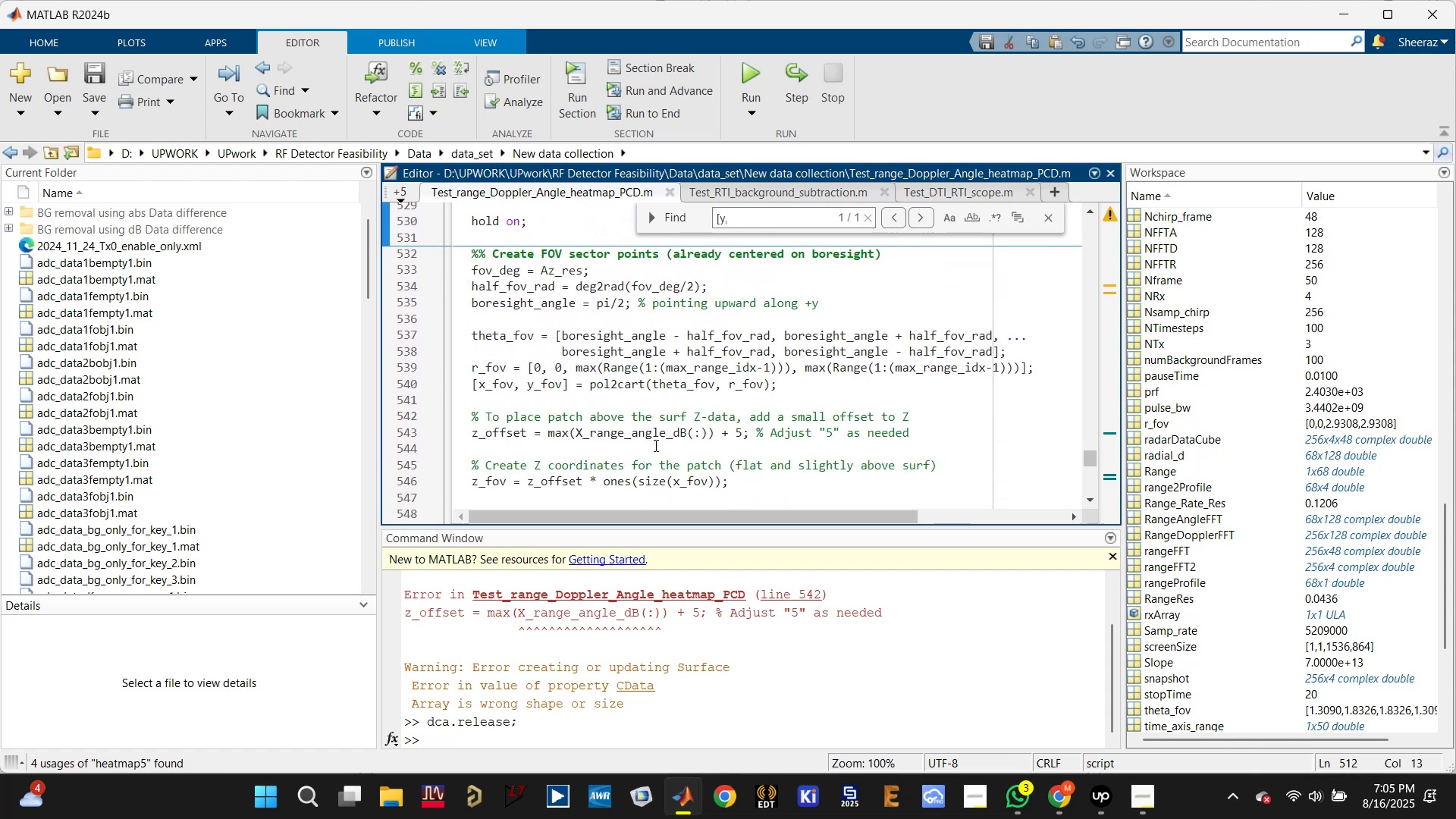 
double_click([653, 432])
 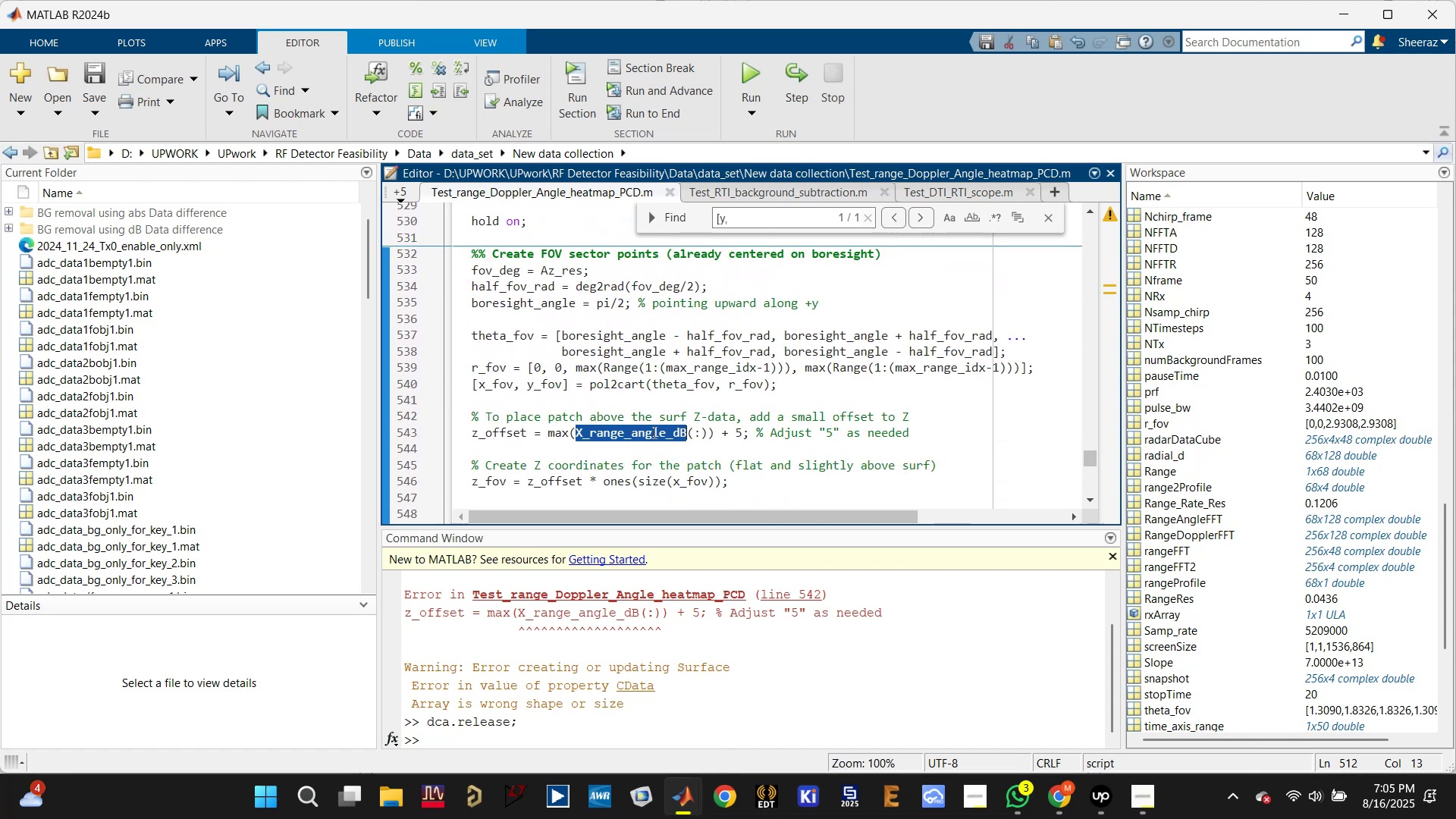 
key(Control+V)
 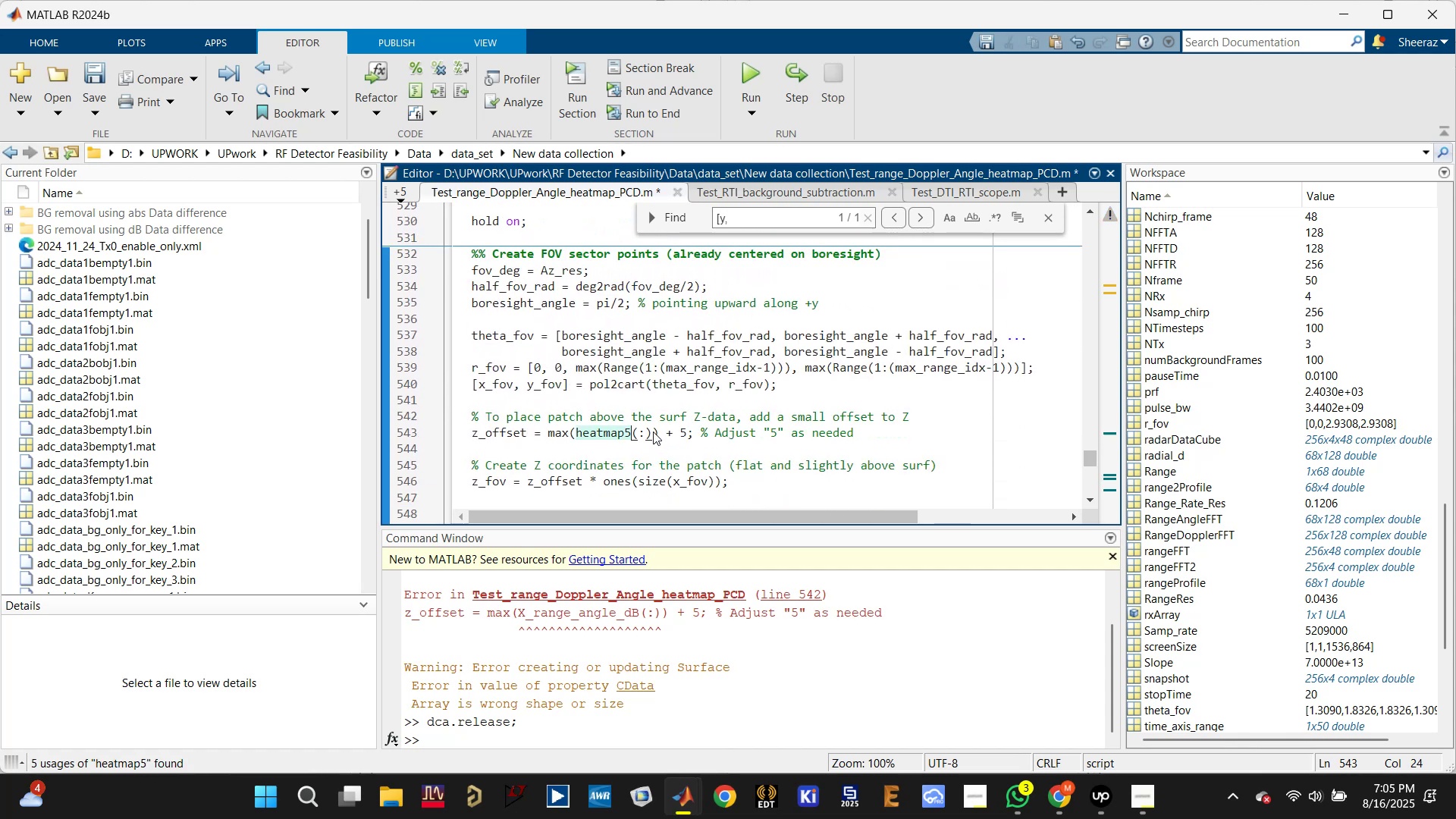 
key(Control+S)
 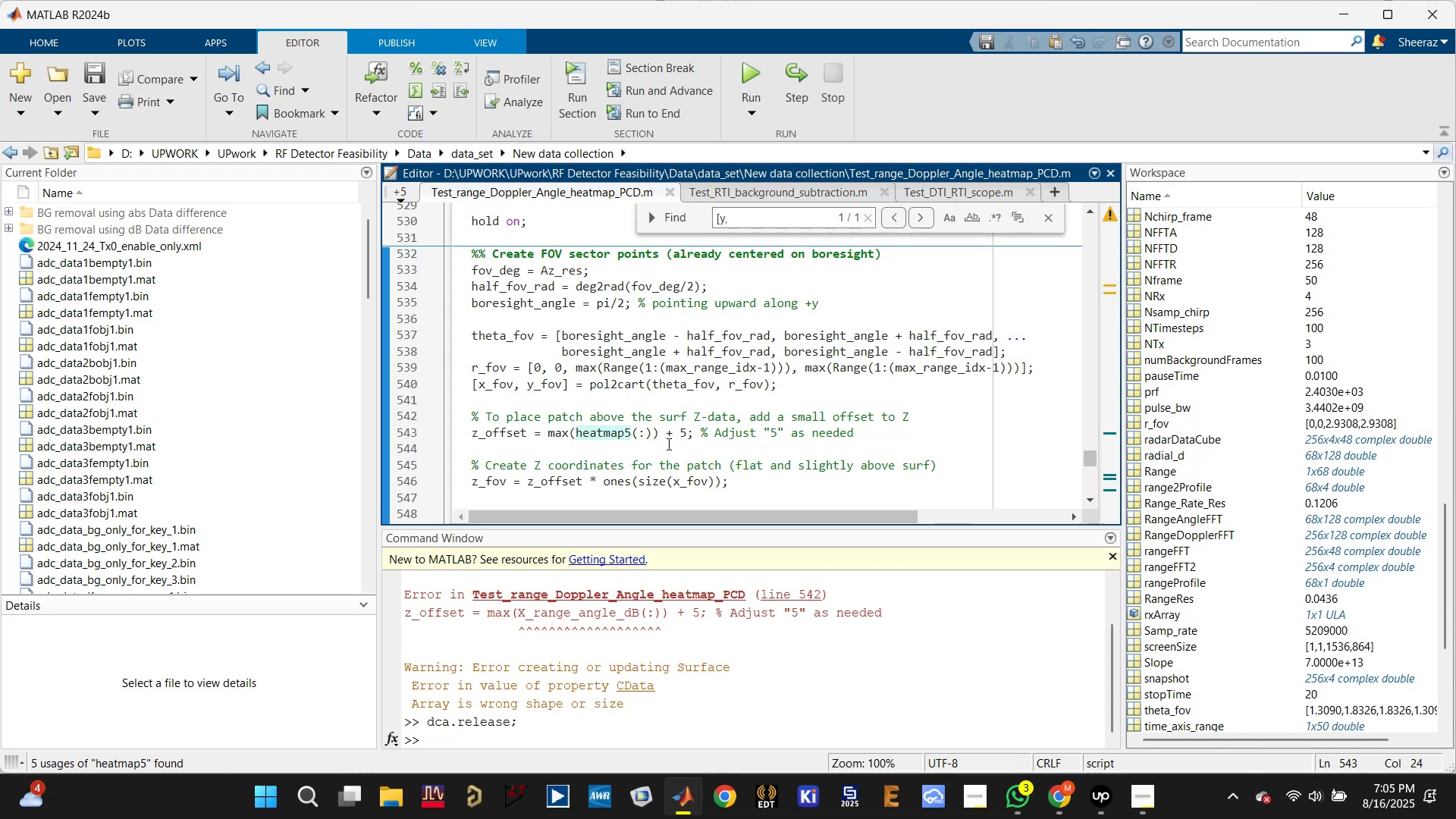 
scroll: coordinate [602, 477], scroll_direction: down, amount: 1.0
 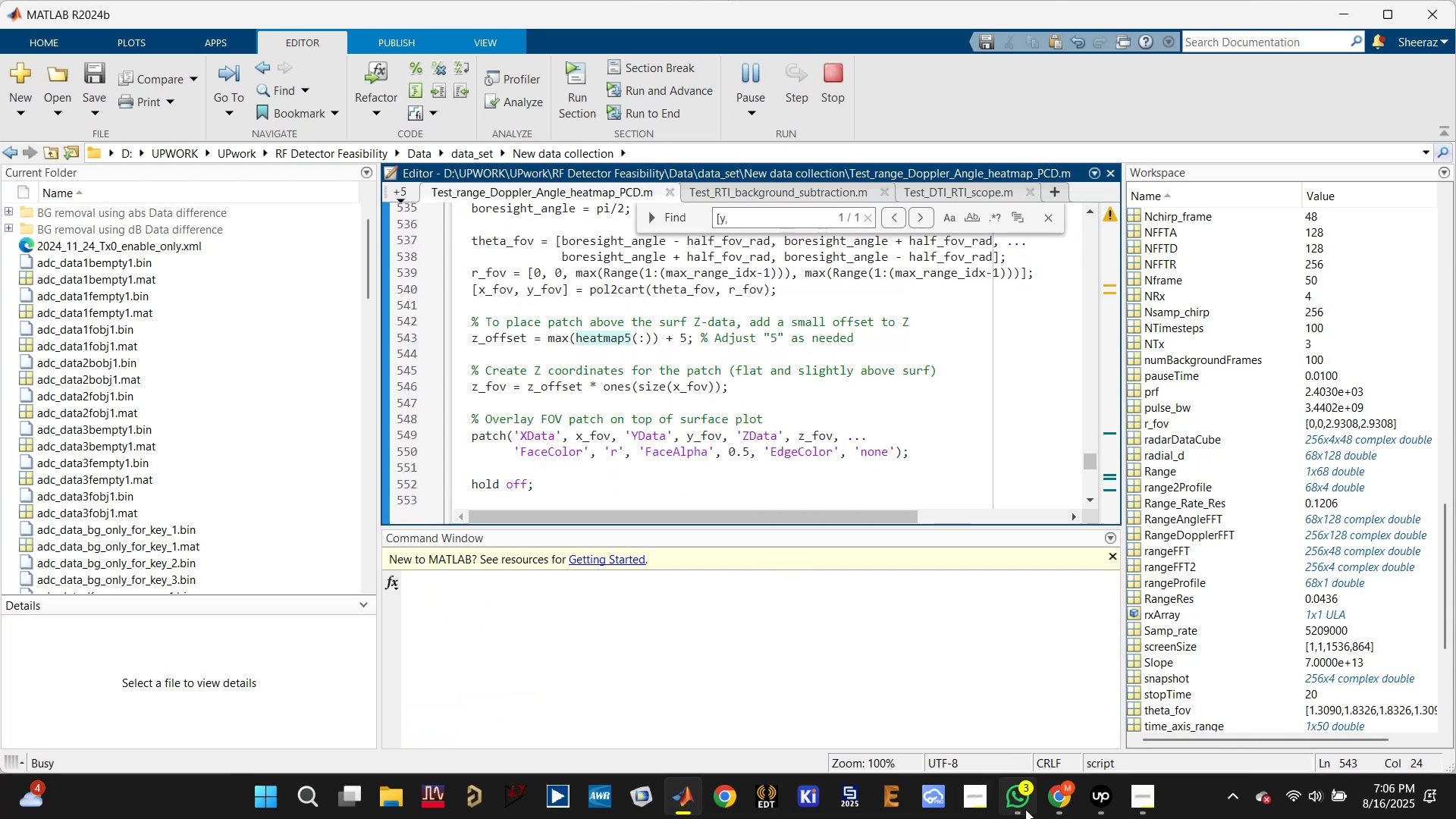 
wait(6.51)
 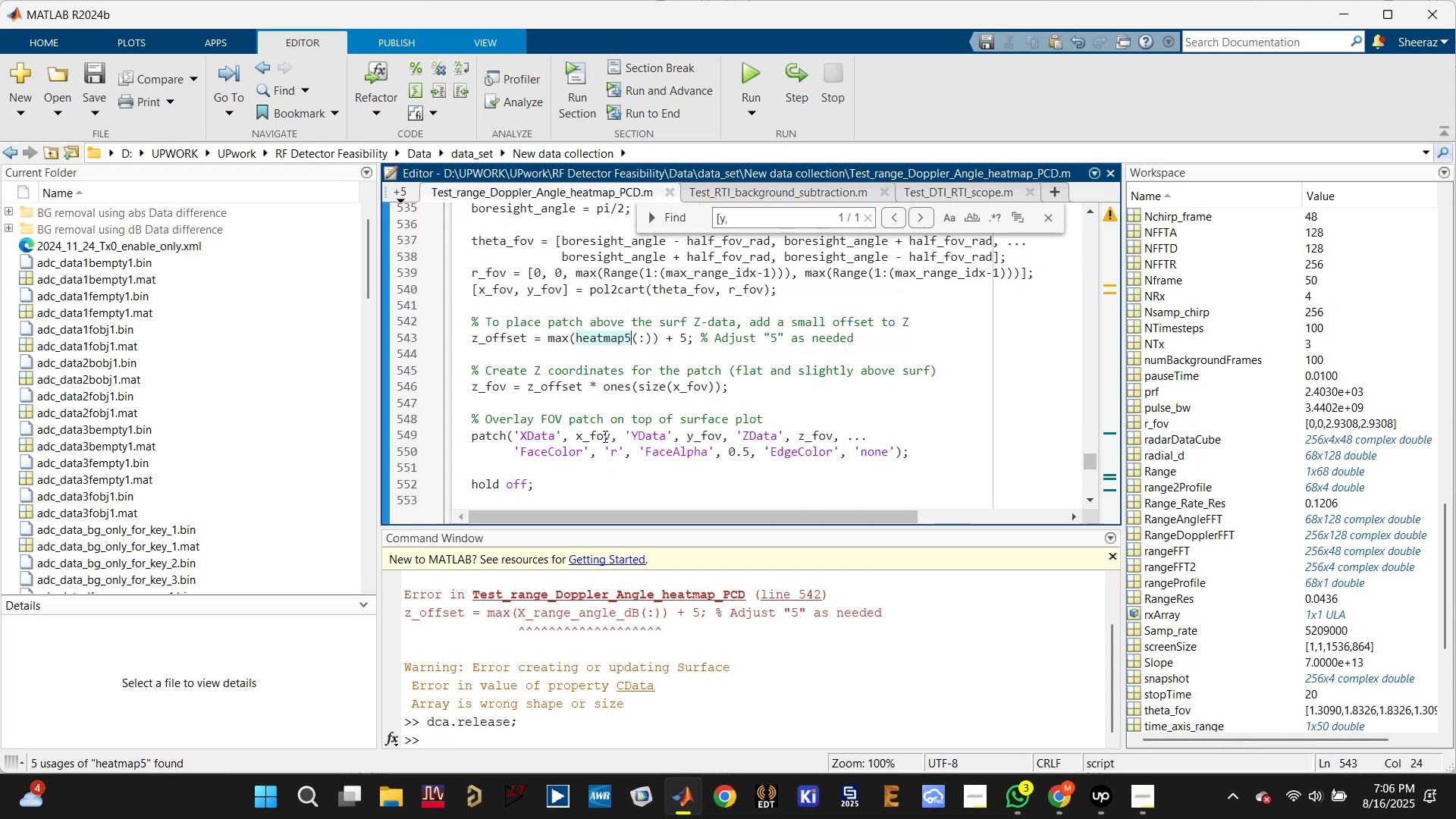 
left_click([964, 674])
 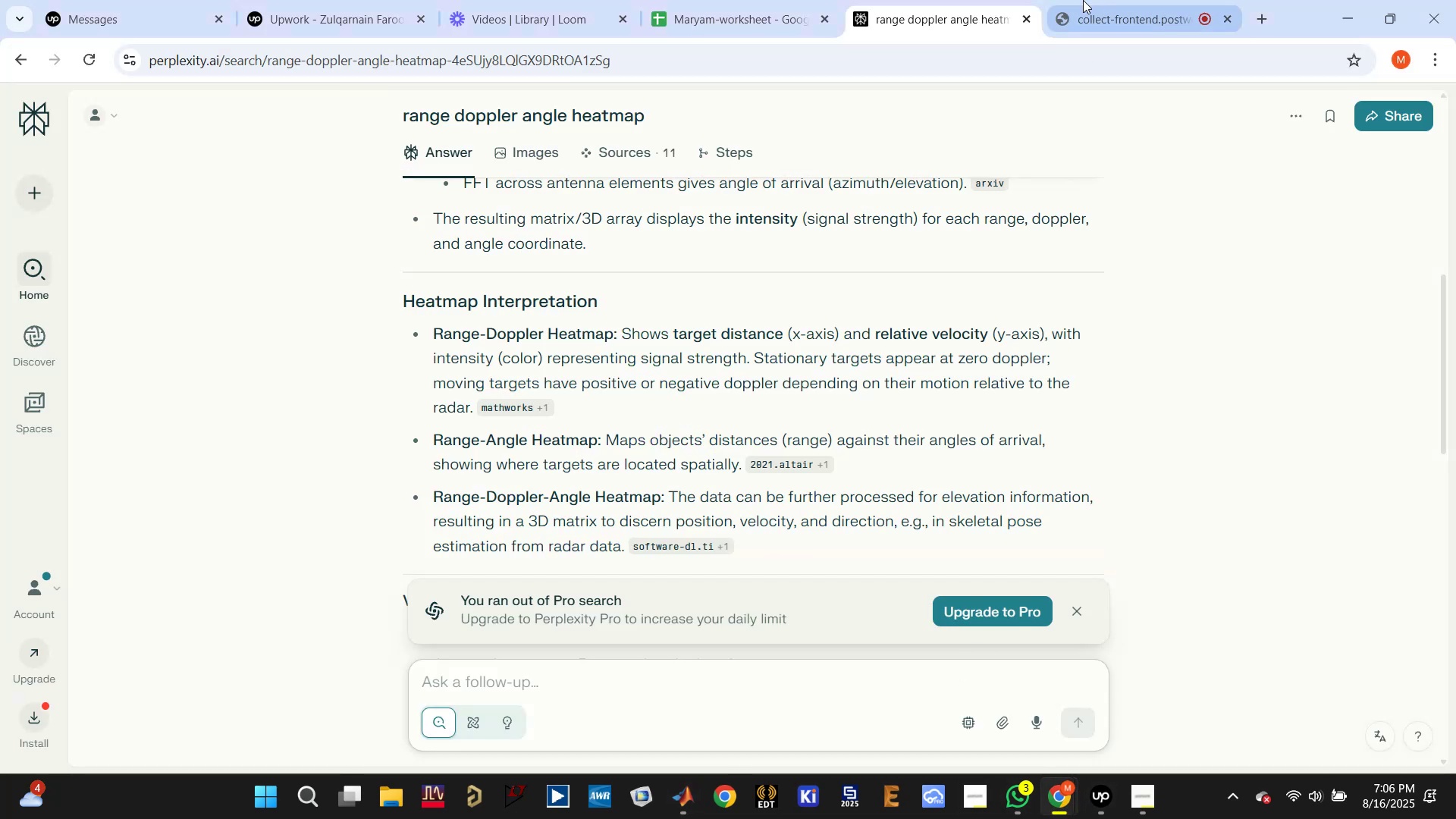 
left_click([1090, 6])
 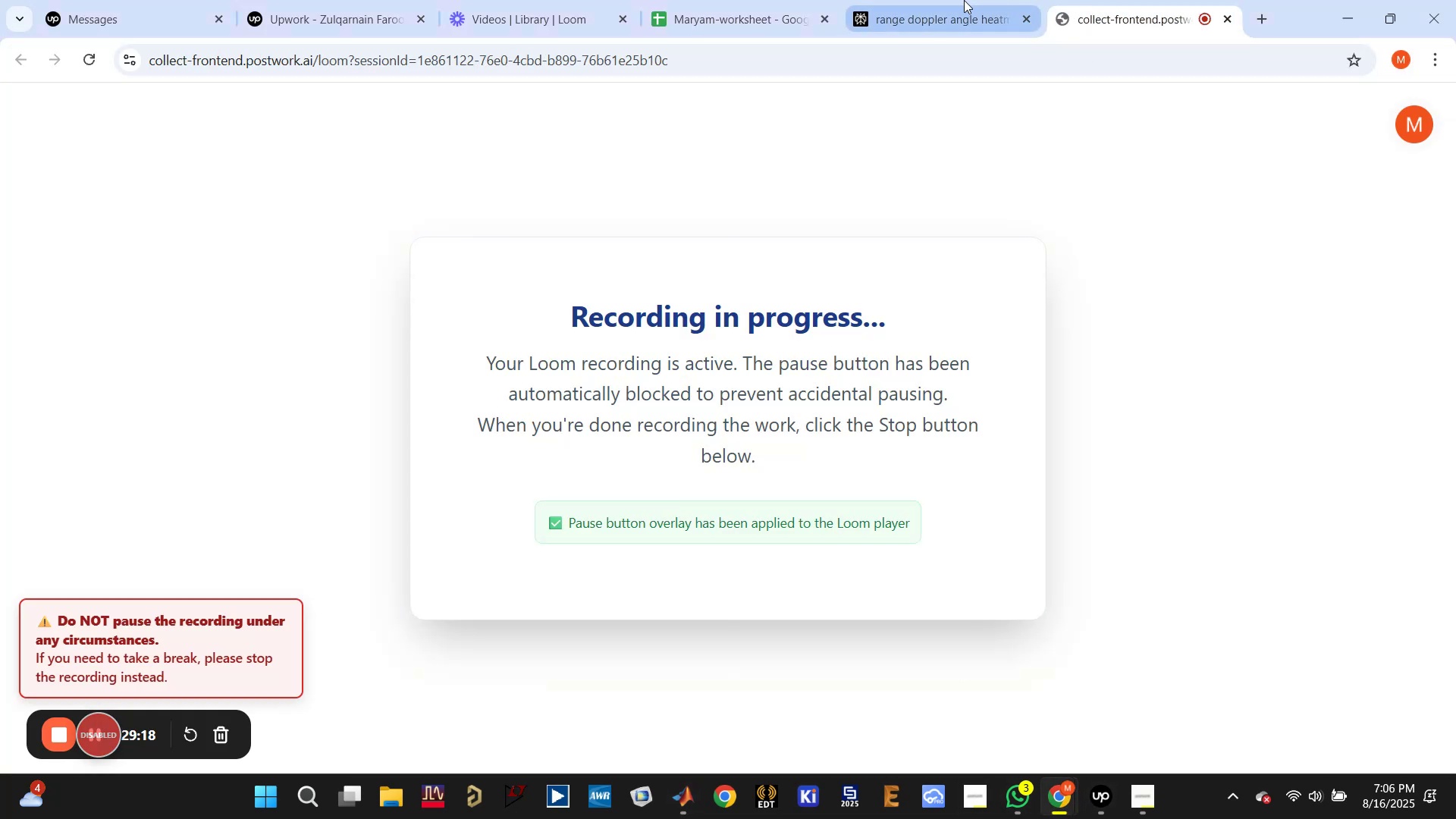 
left_click([947, 5])
 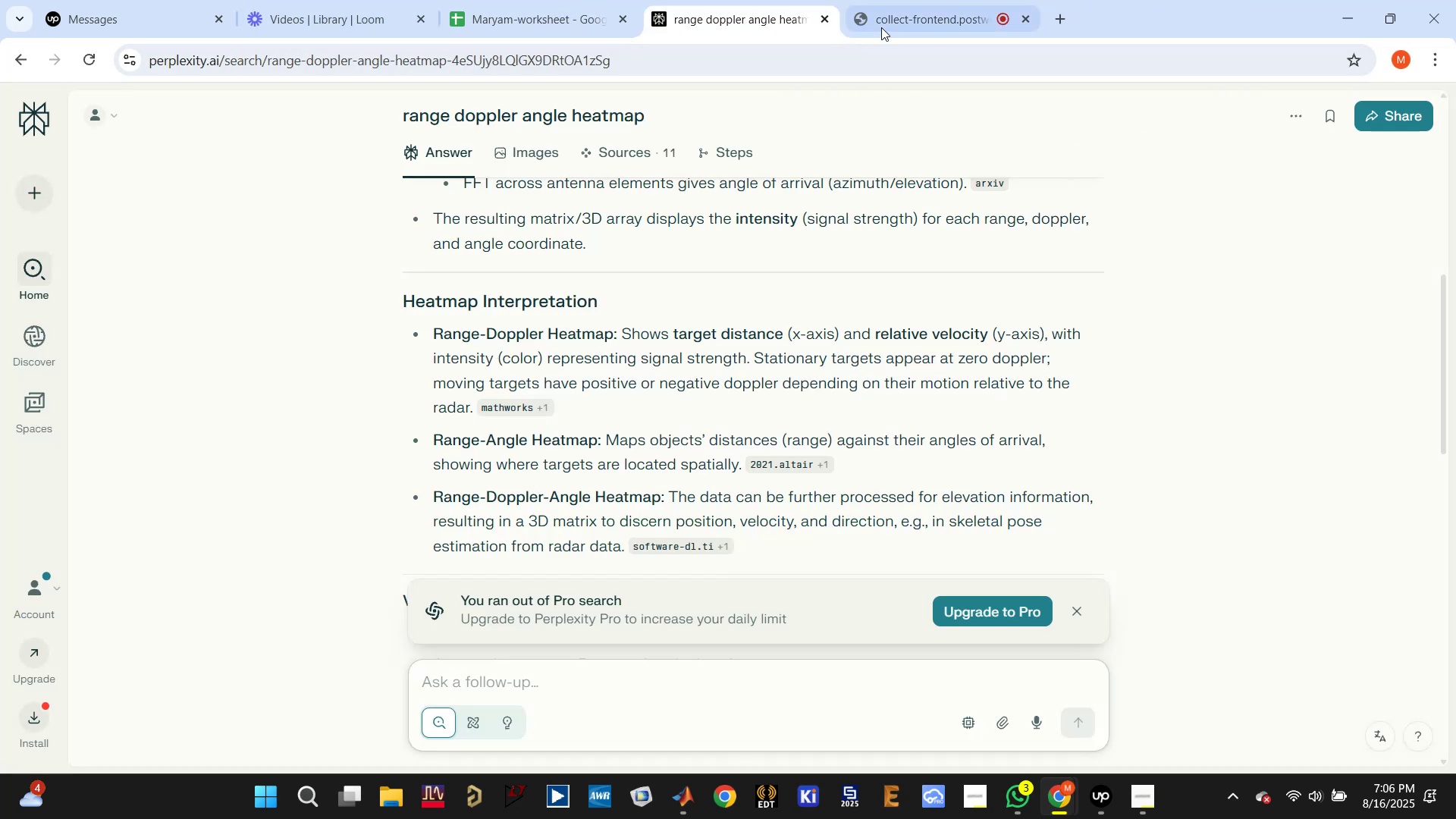 
wait(5.28)
 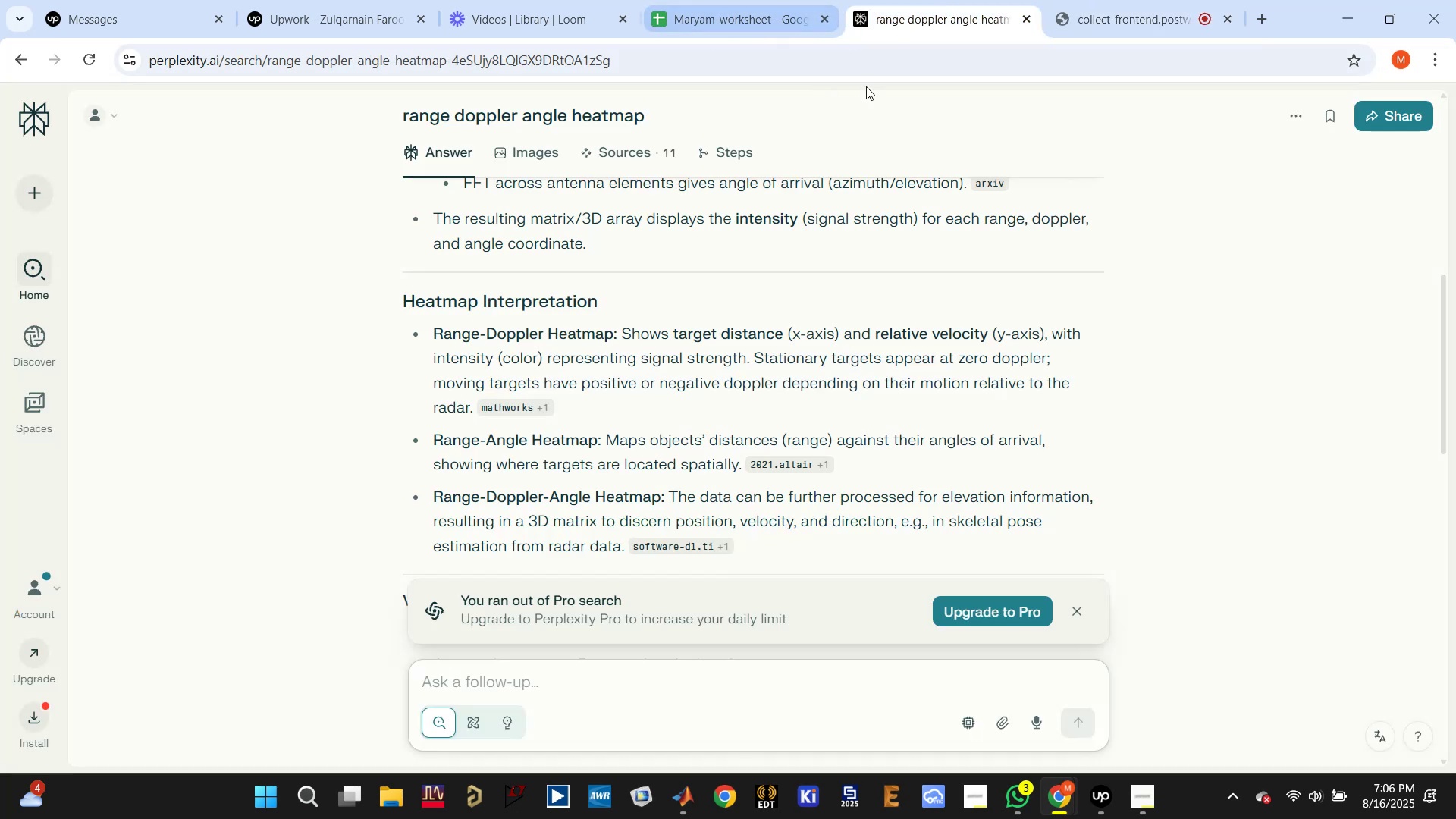 
left_click([1346, 18])
 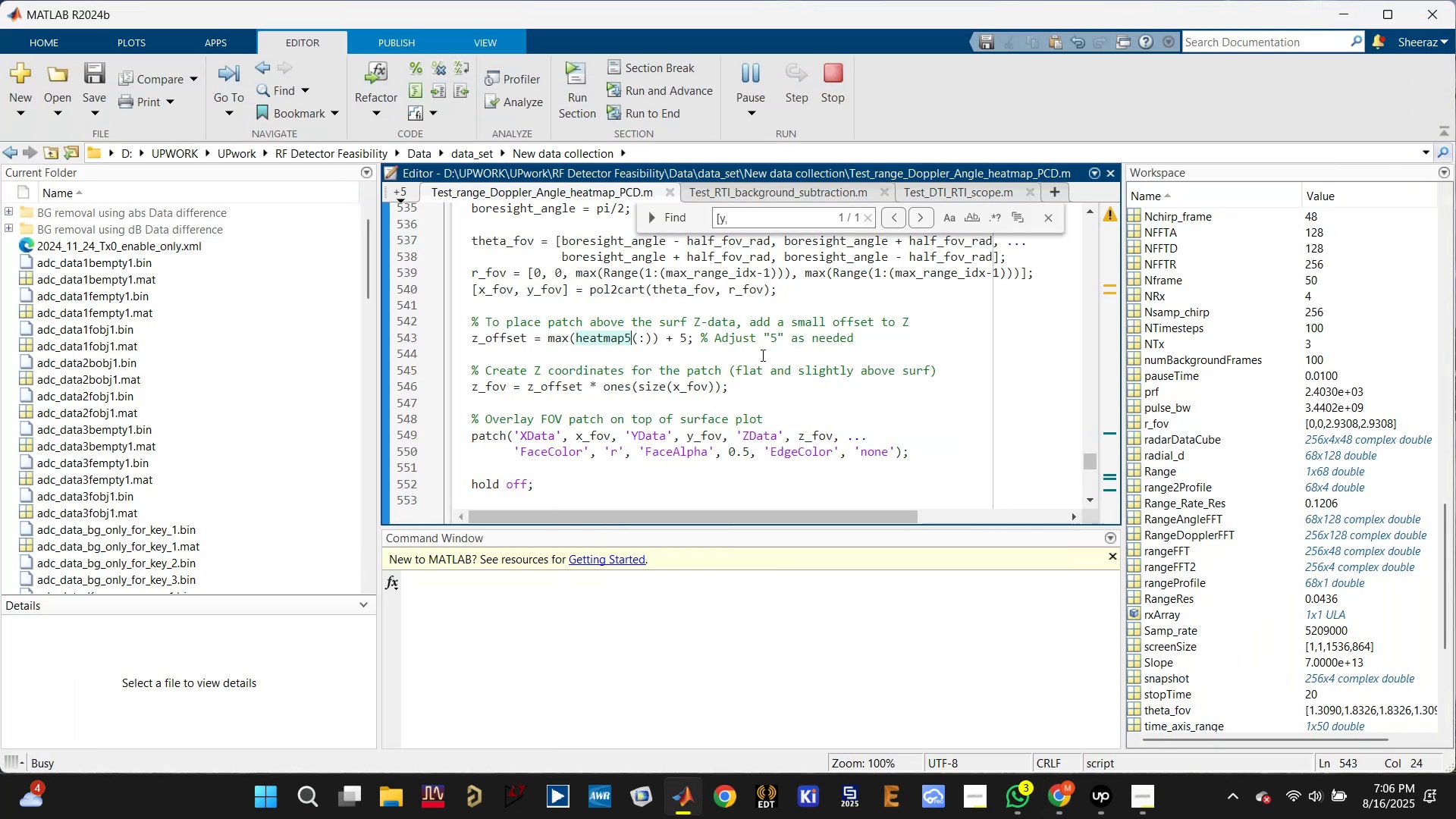 
mouse_move([792, 373])
 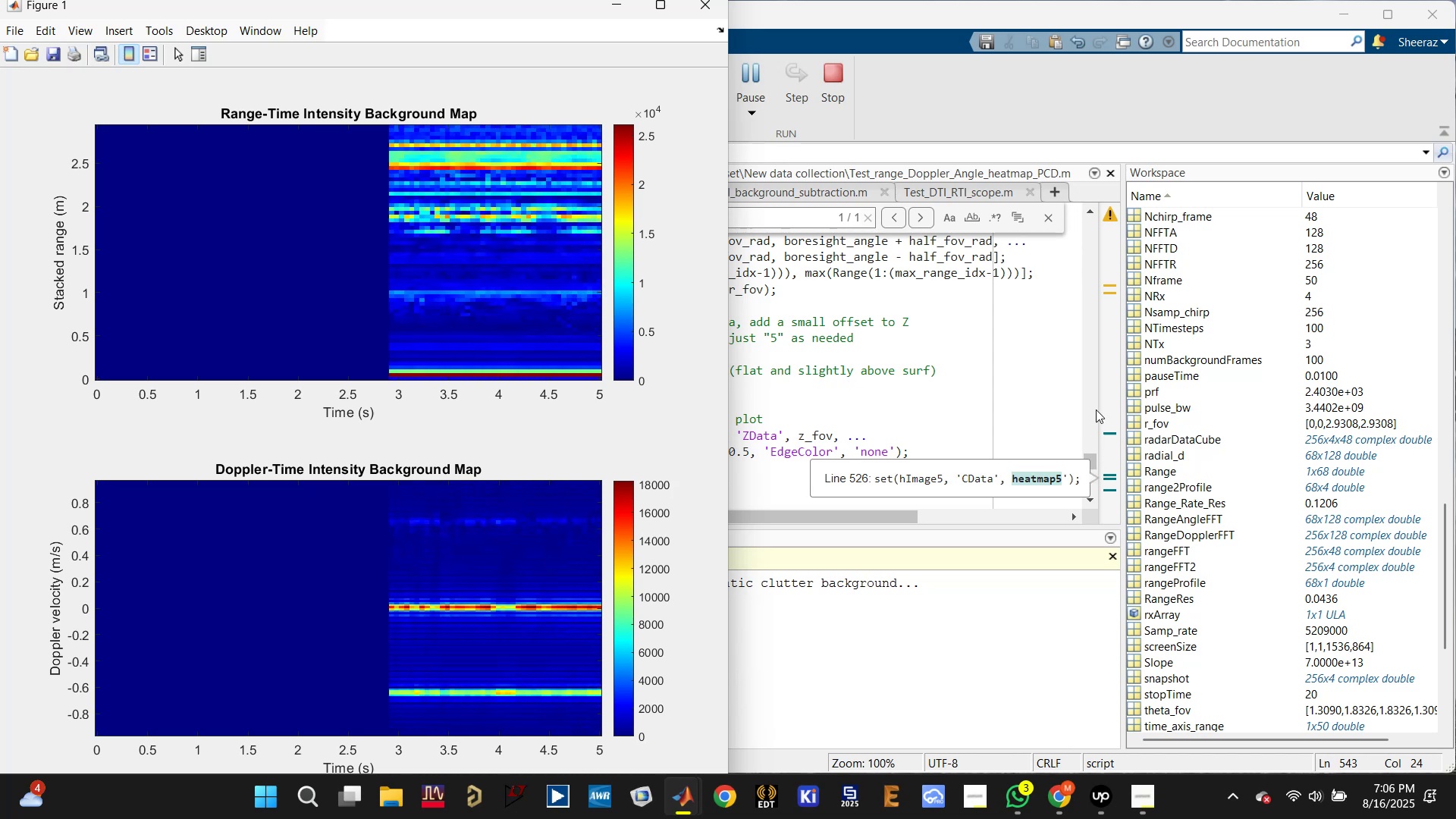 
left_click_drag(start_coordinate=[1090, 453], to_coordinate=[1094, 252])
 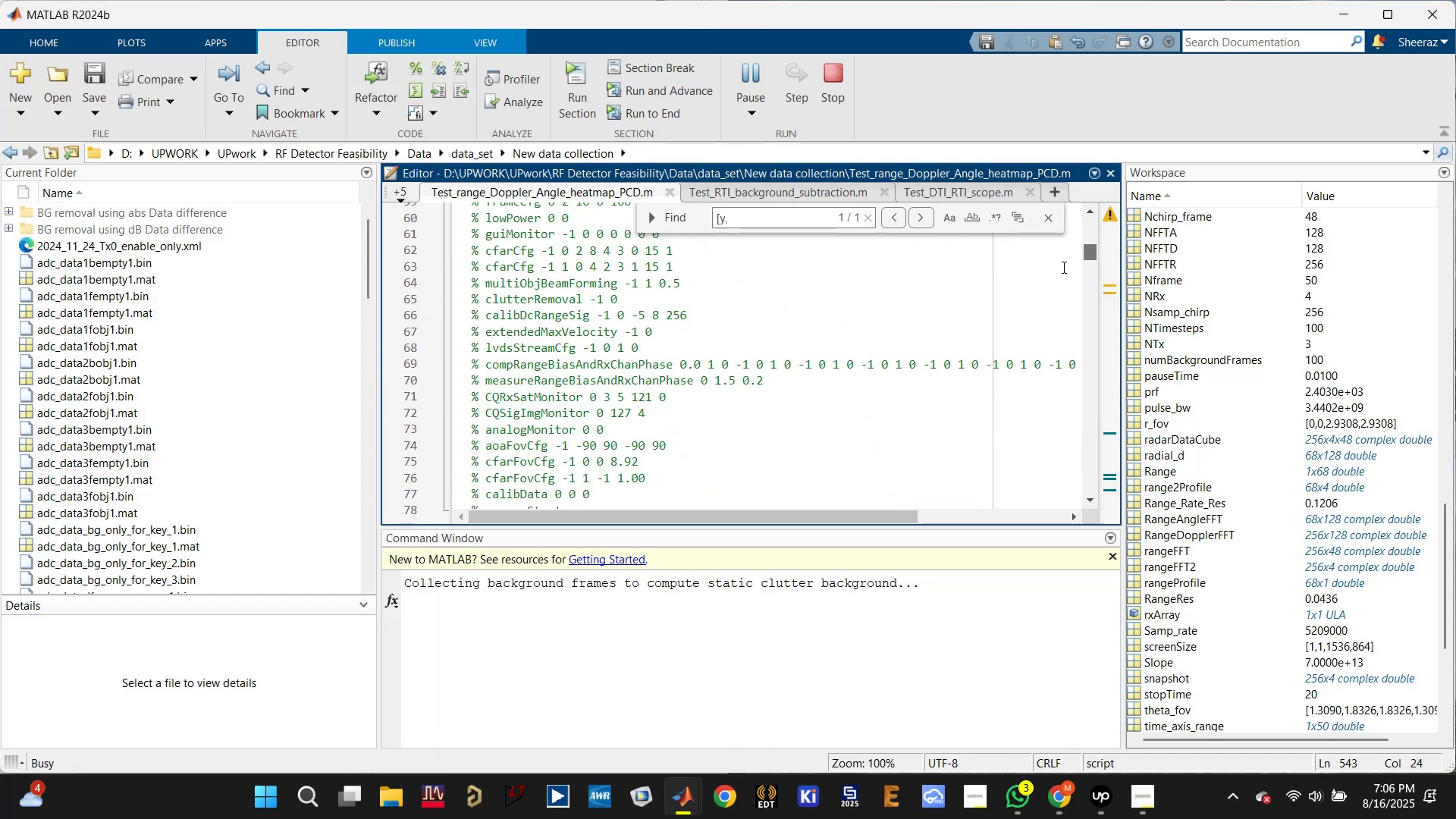 
scroll: coordinate [557, 444], scroll_direction: down, amount: 20.0
 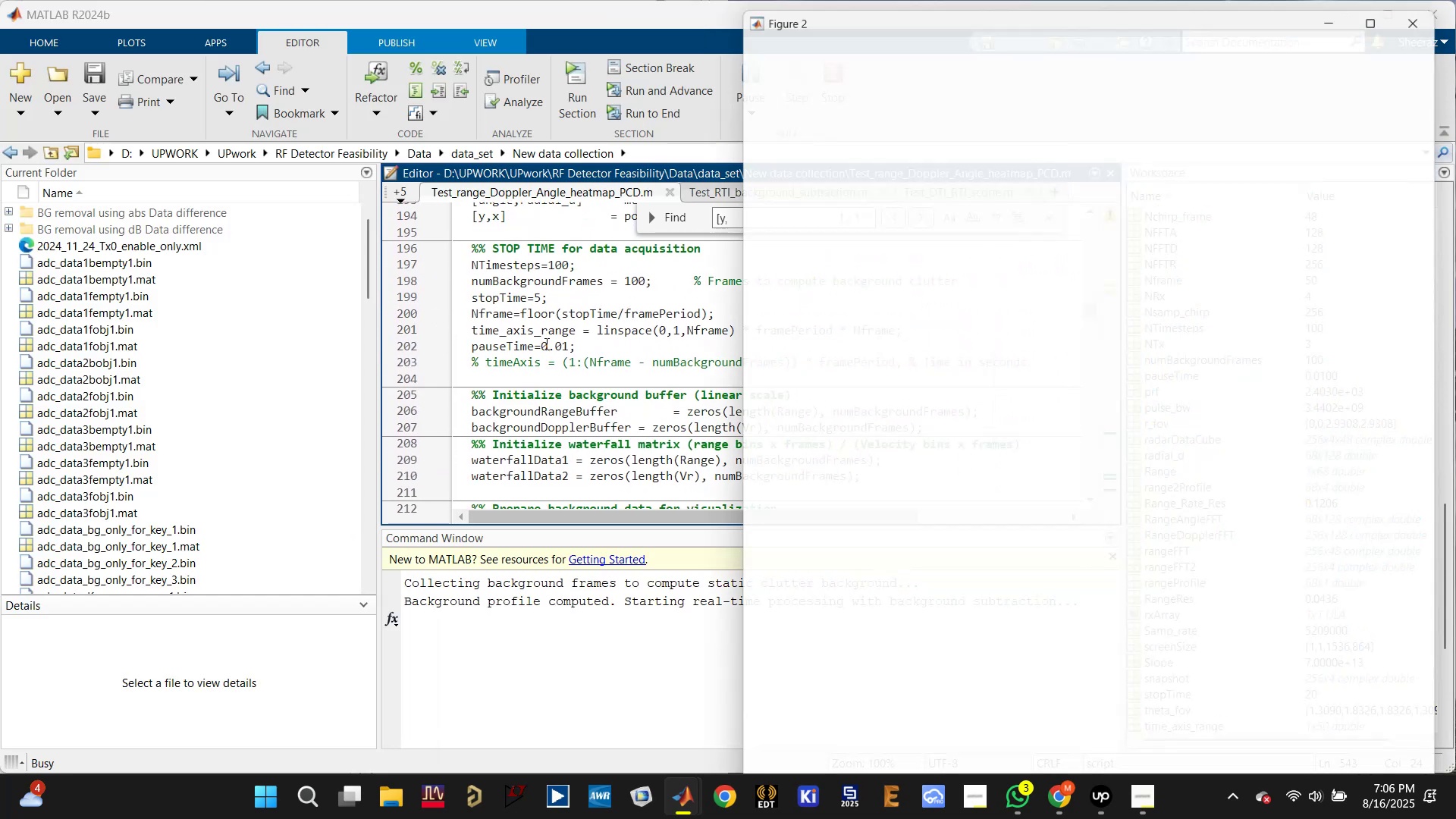 
left_click_drag(start_coordinate=[541, 300], to_coordinate=[535, 300])
 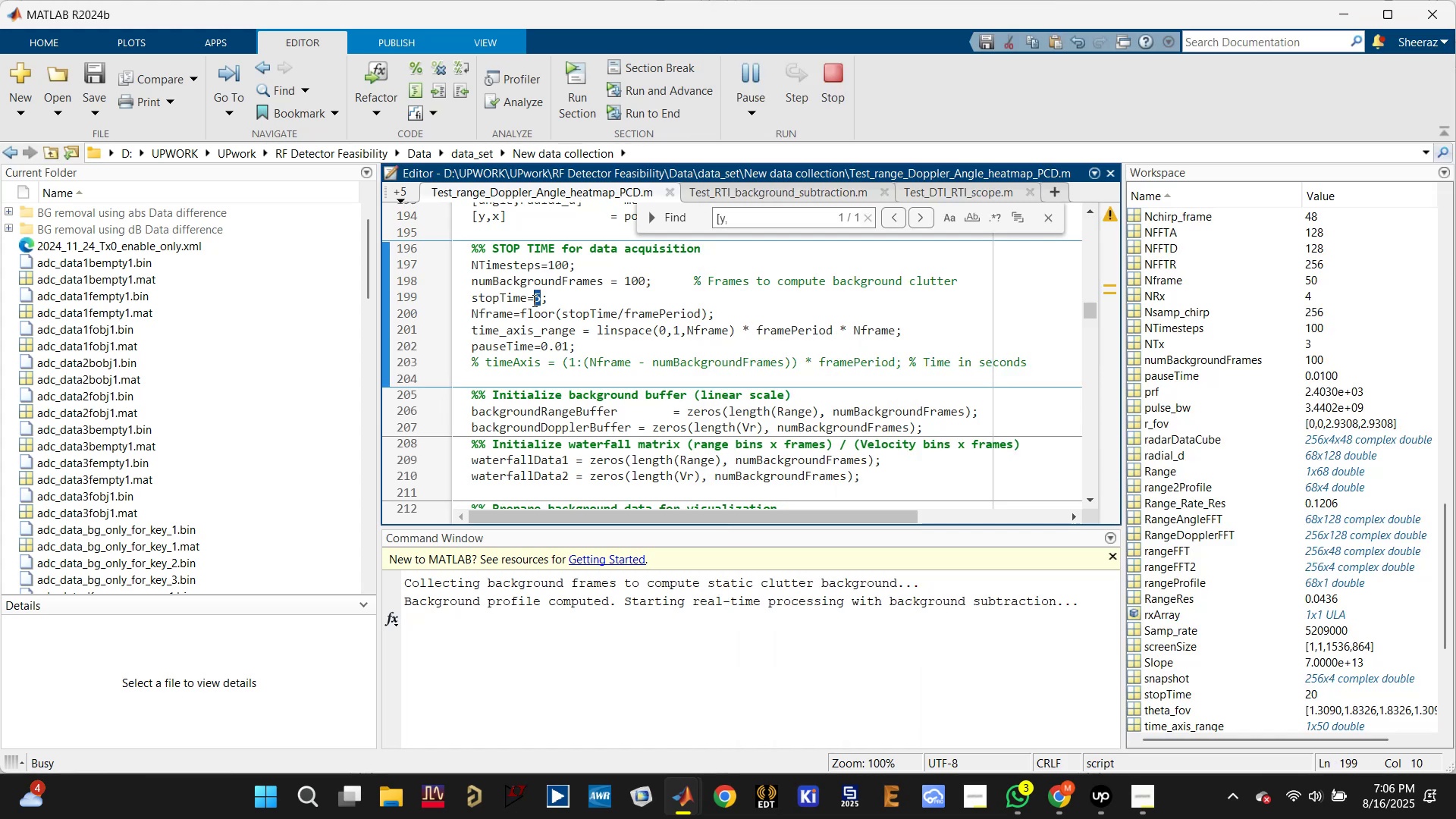 
key(1)
 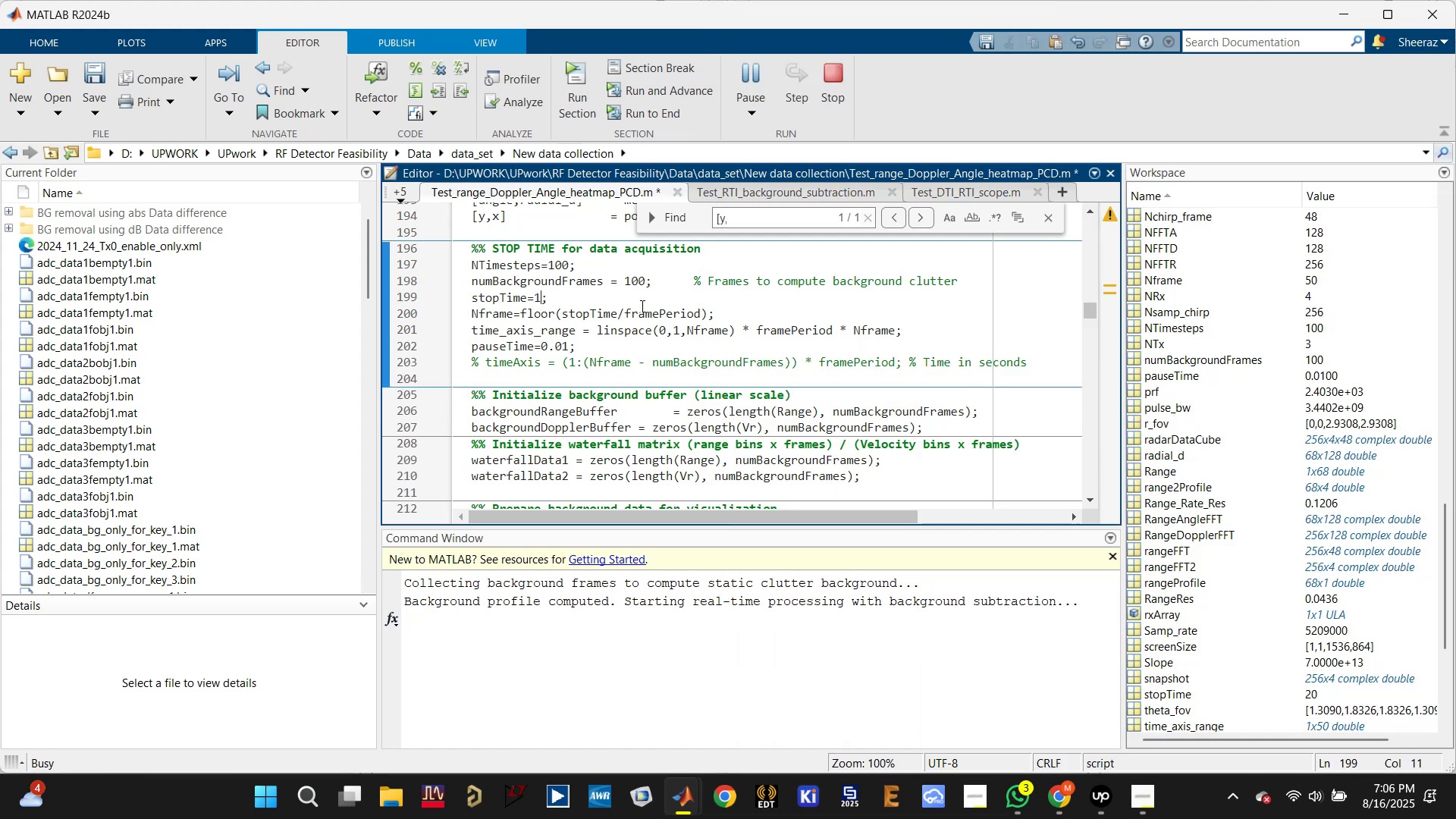 
left_click([641, 300])
 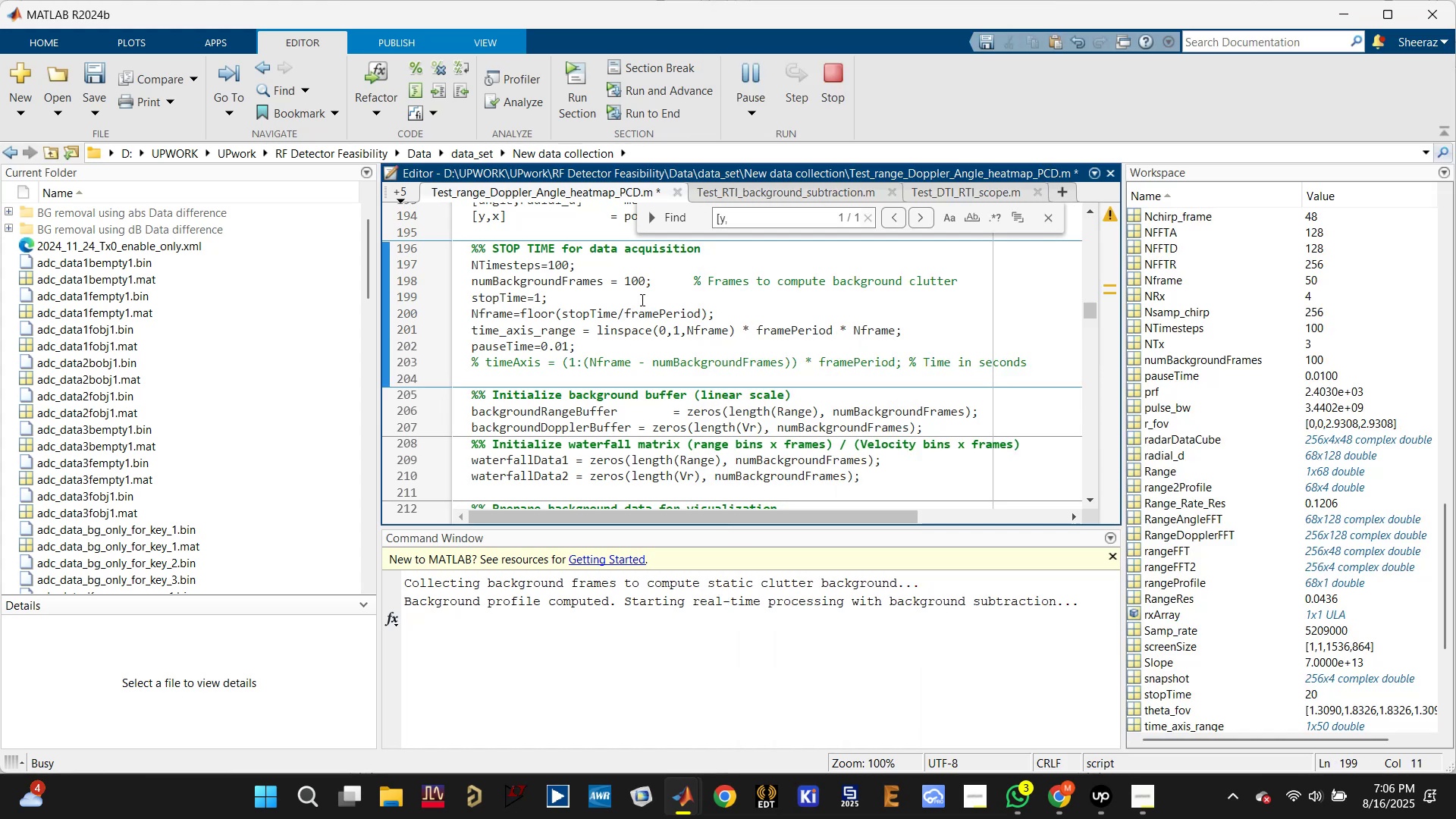 
key(Control+S)
 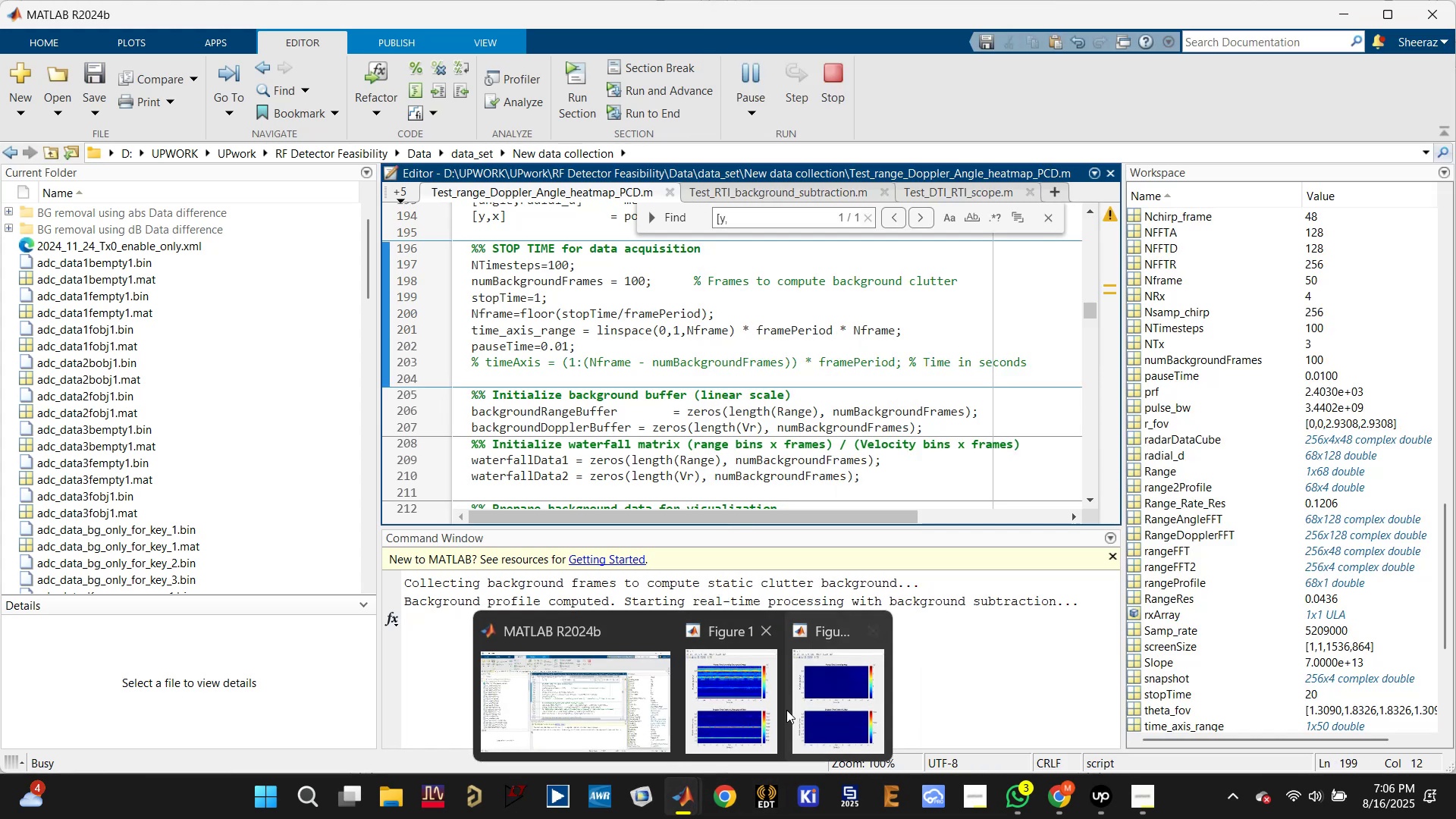 
left_click([746, 709])
 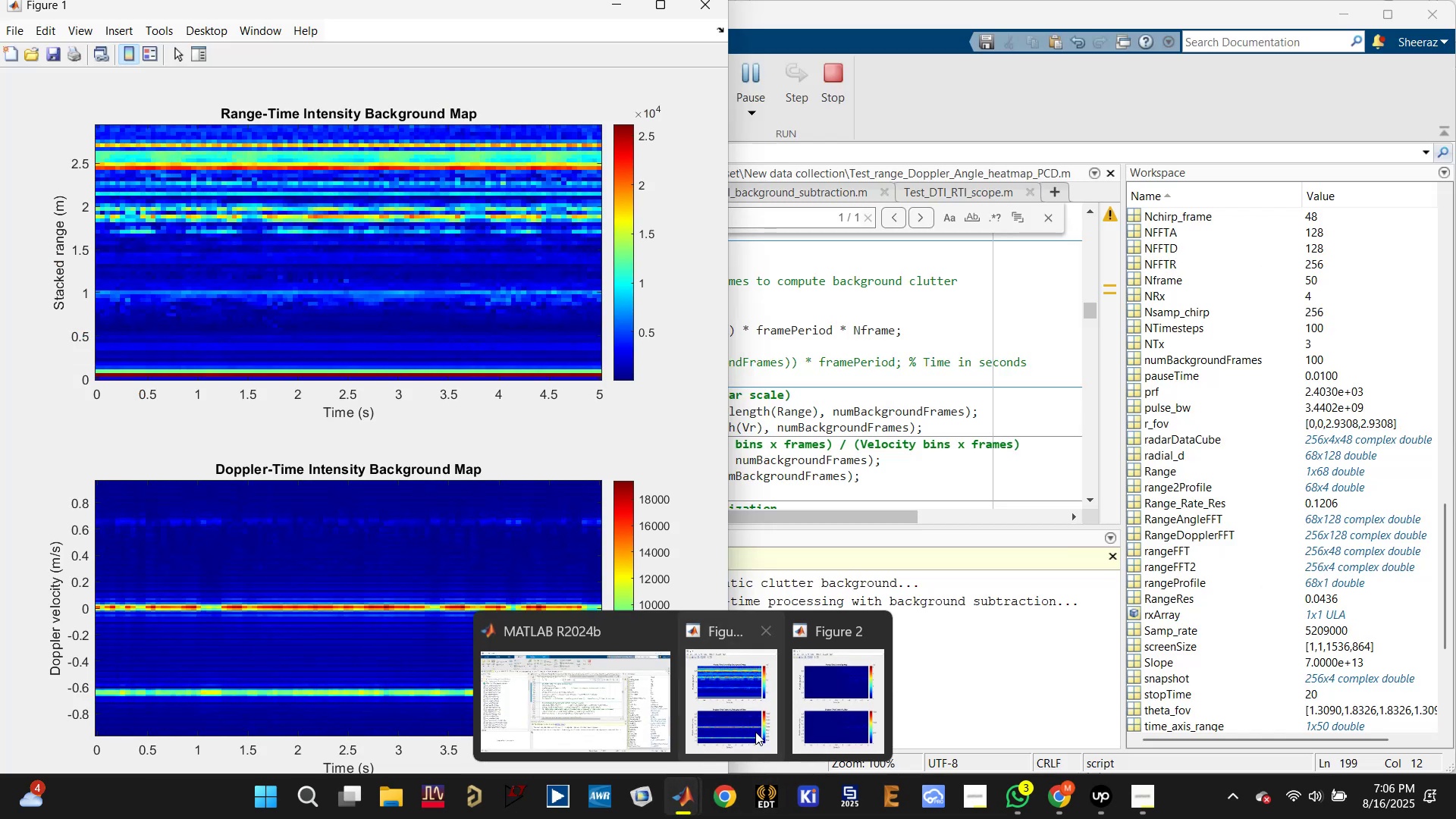 
left_click([844, 684])
 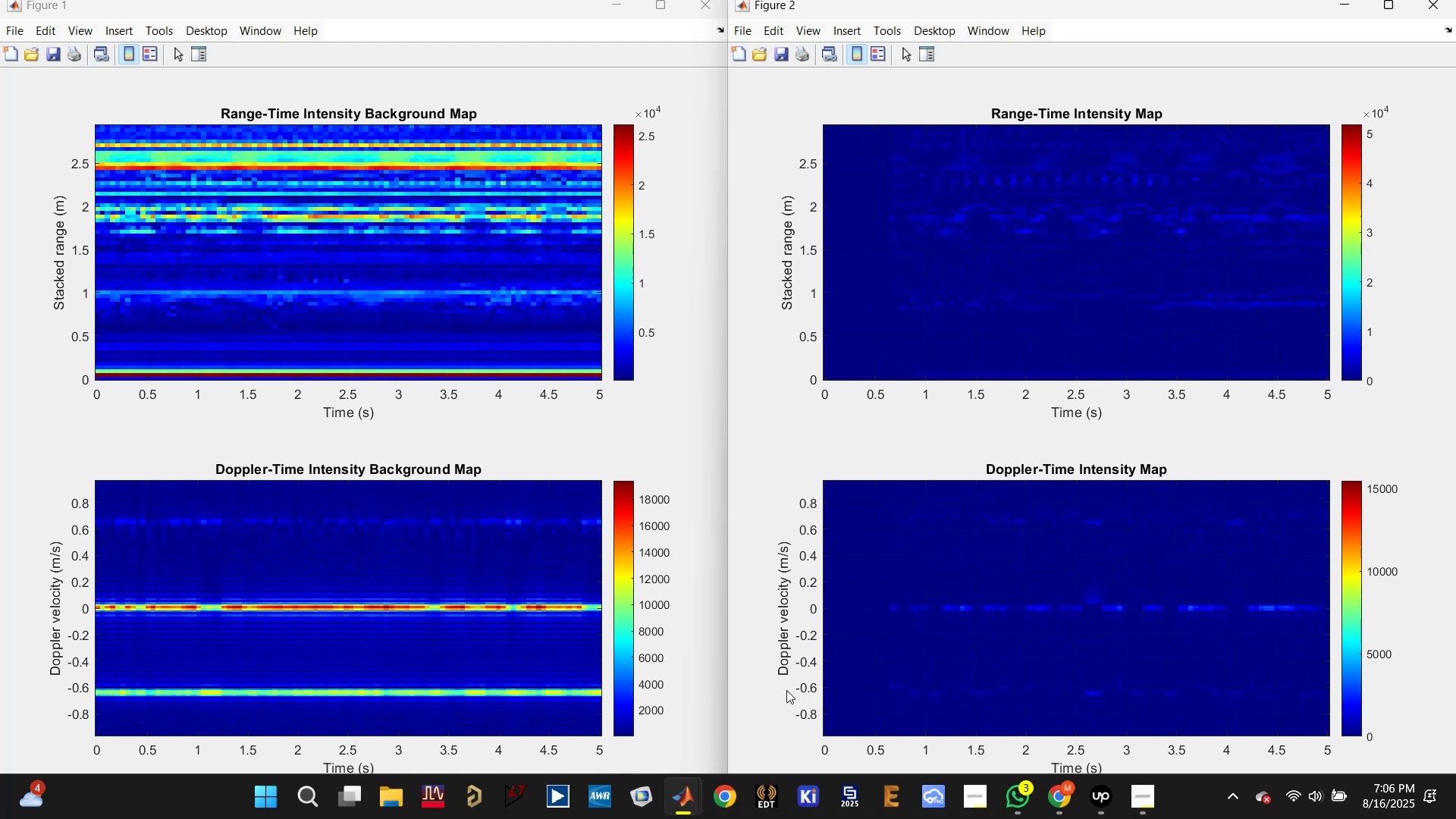 
left_click([1335, 2])
 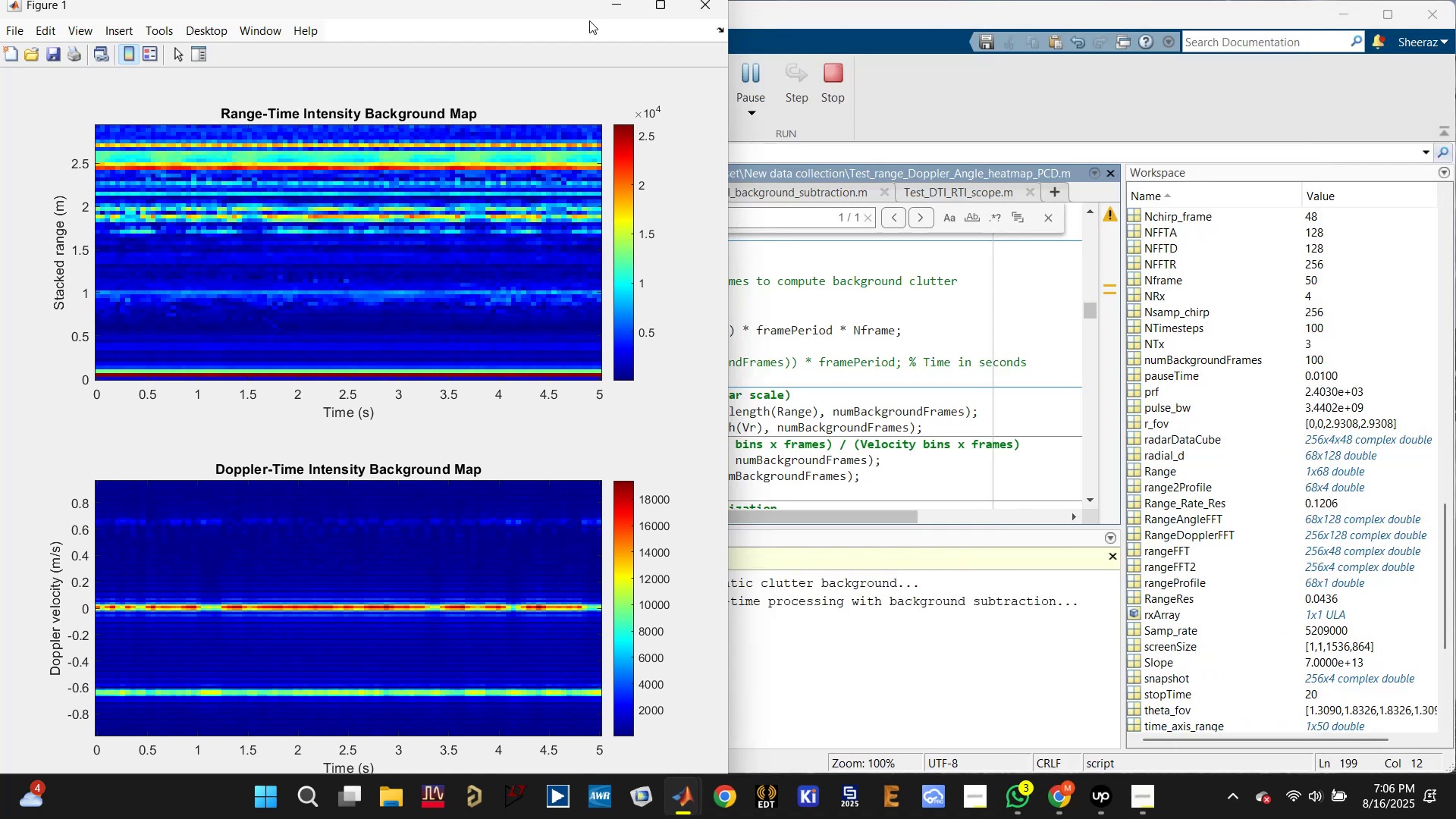 
left_click([610, 0])
 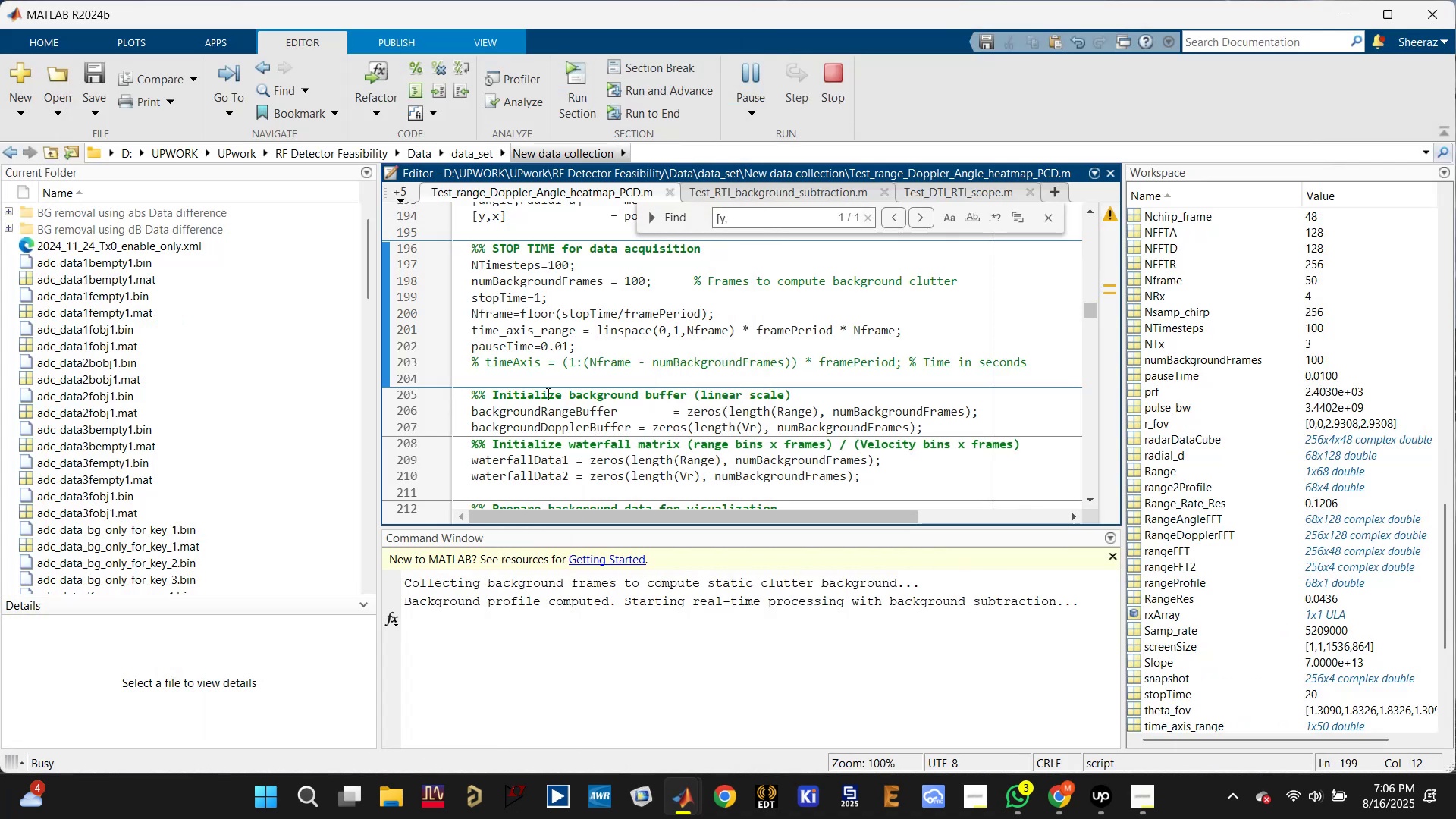 
scroll: coordinate [541, 424], scroll_direction: up, amount: 1.0
 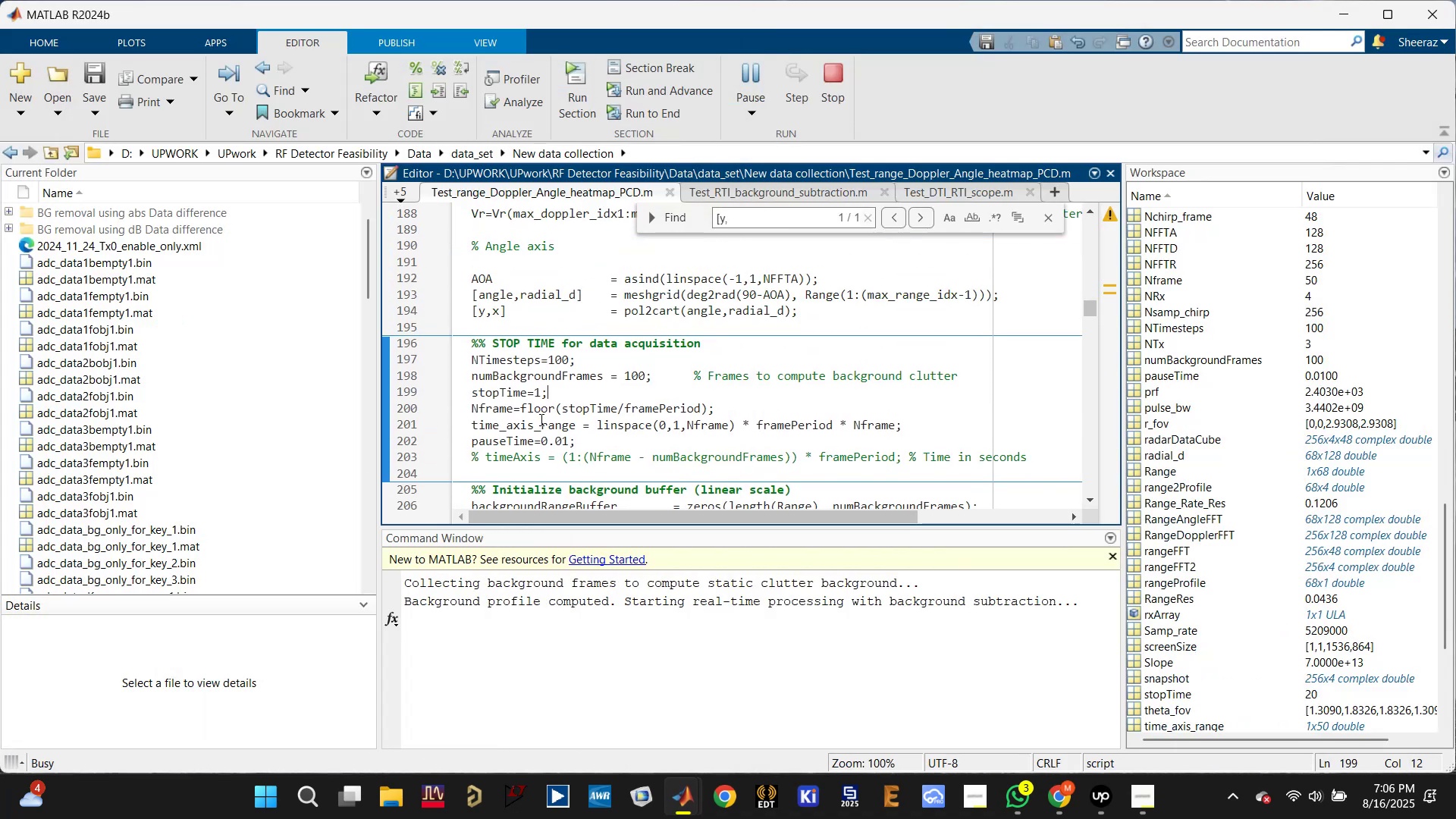 
left_click([513, 392])
 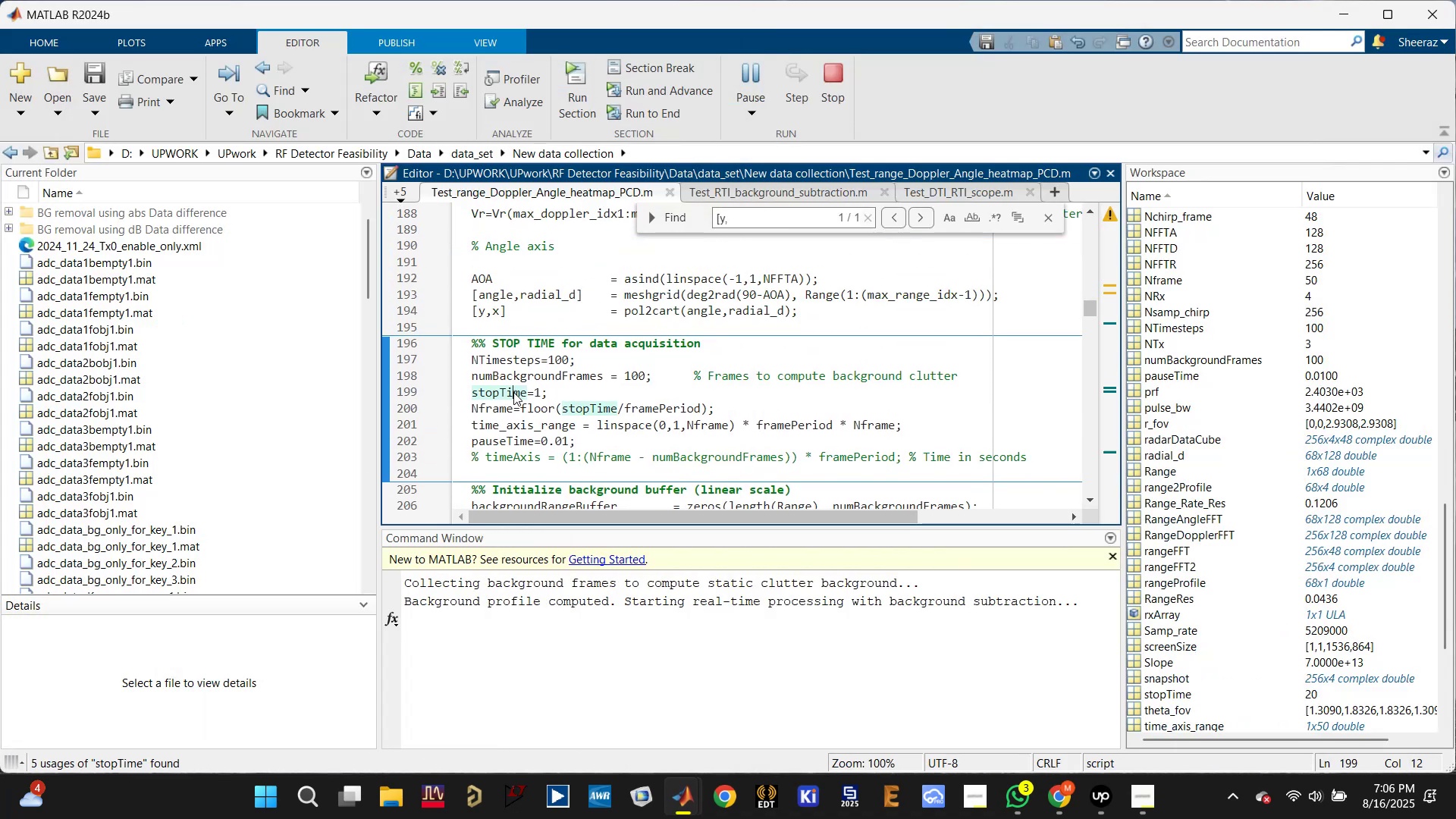 
scroll: coordinate [513, 392], scroll_direction: down, amount: 8.0
 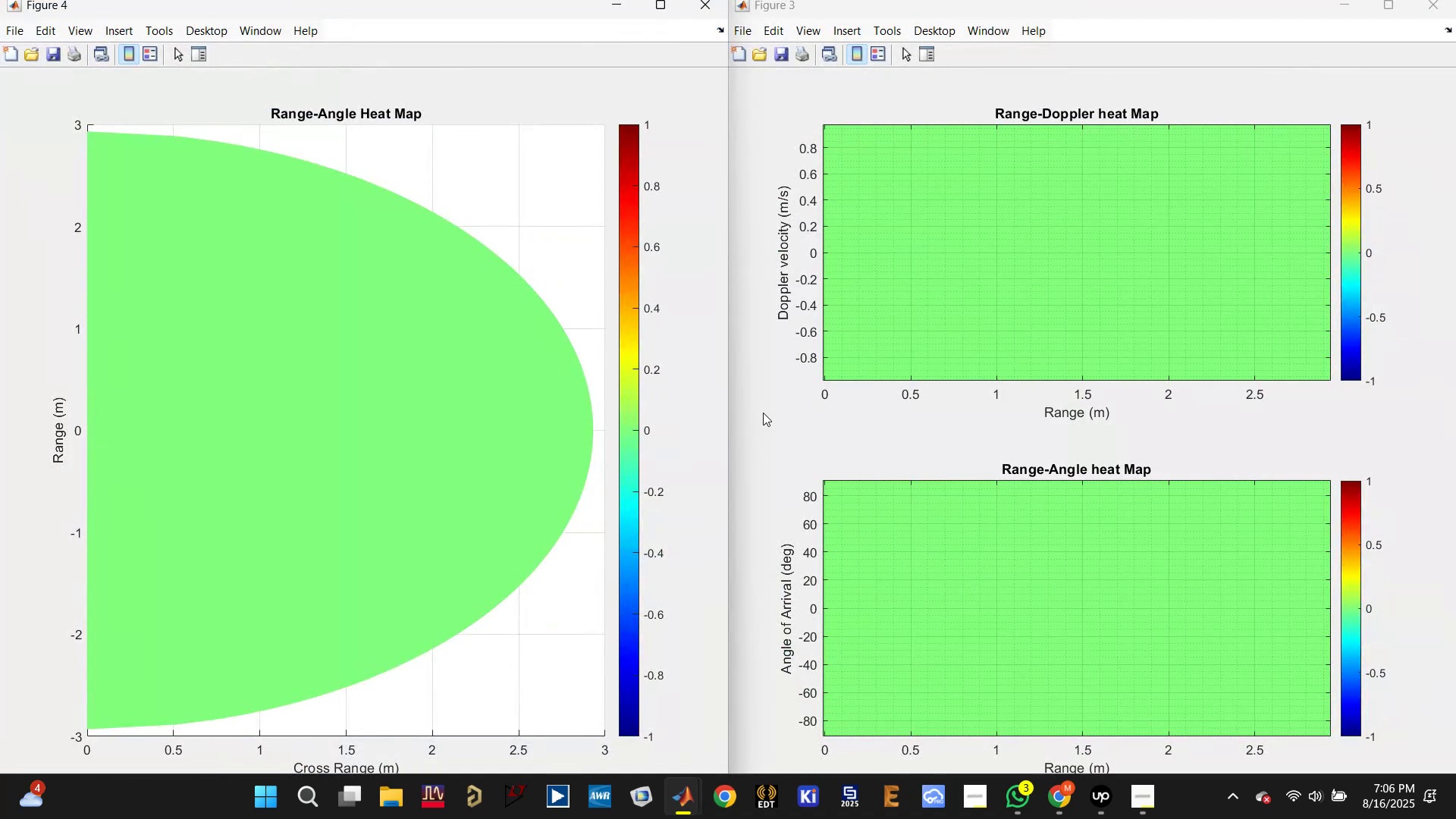 
wait(8.06)
 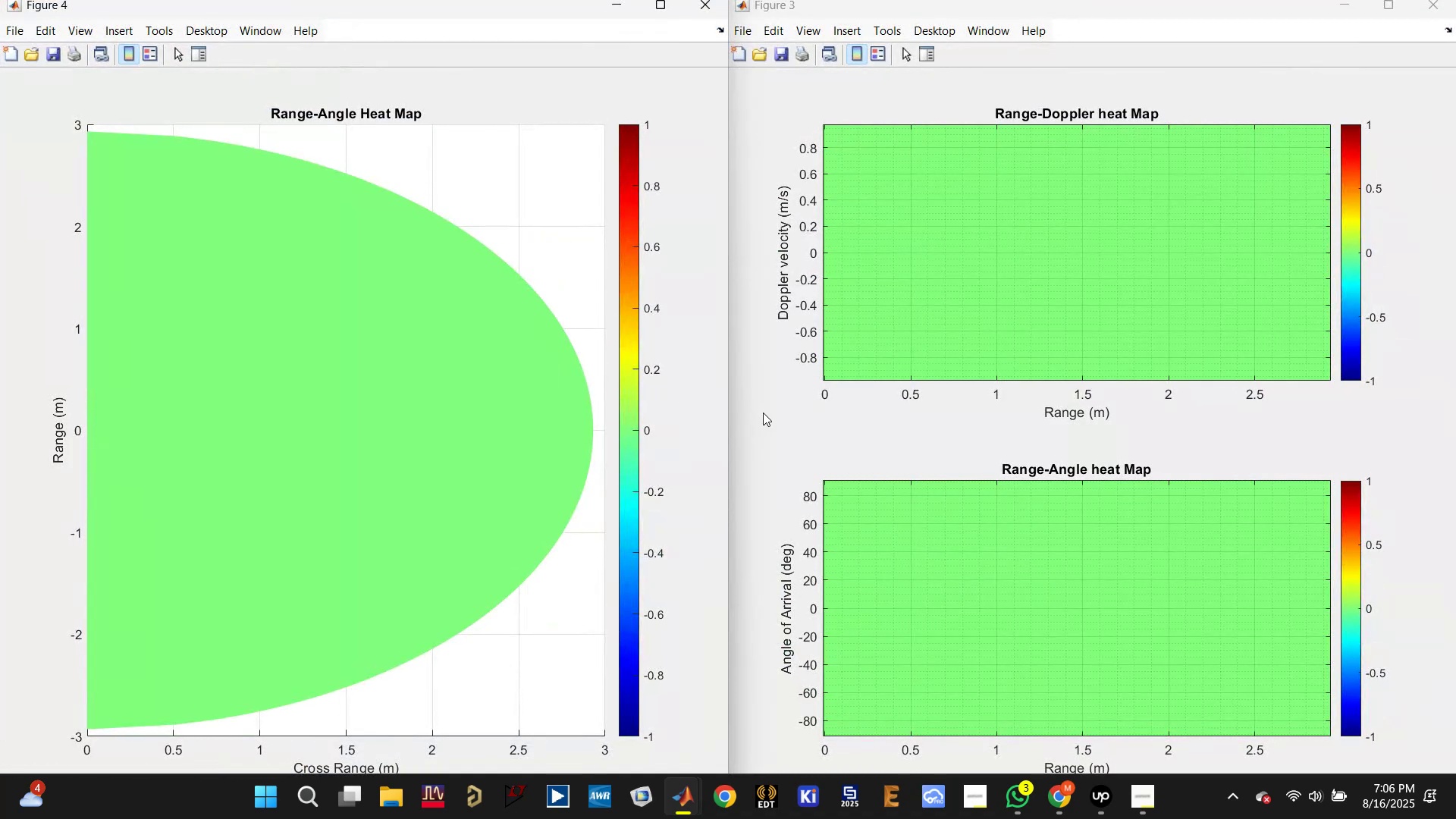 
left_click([617, 1])
 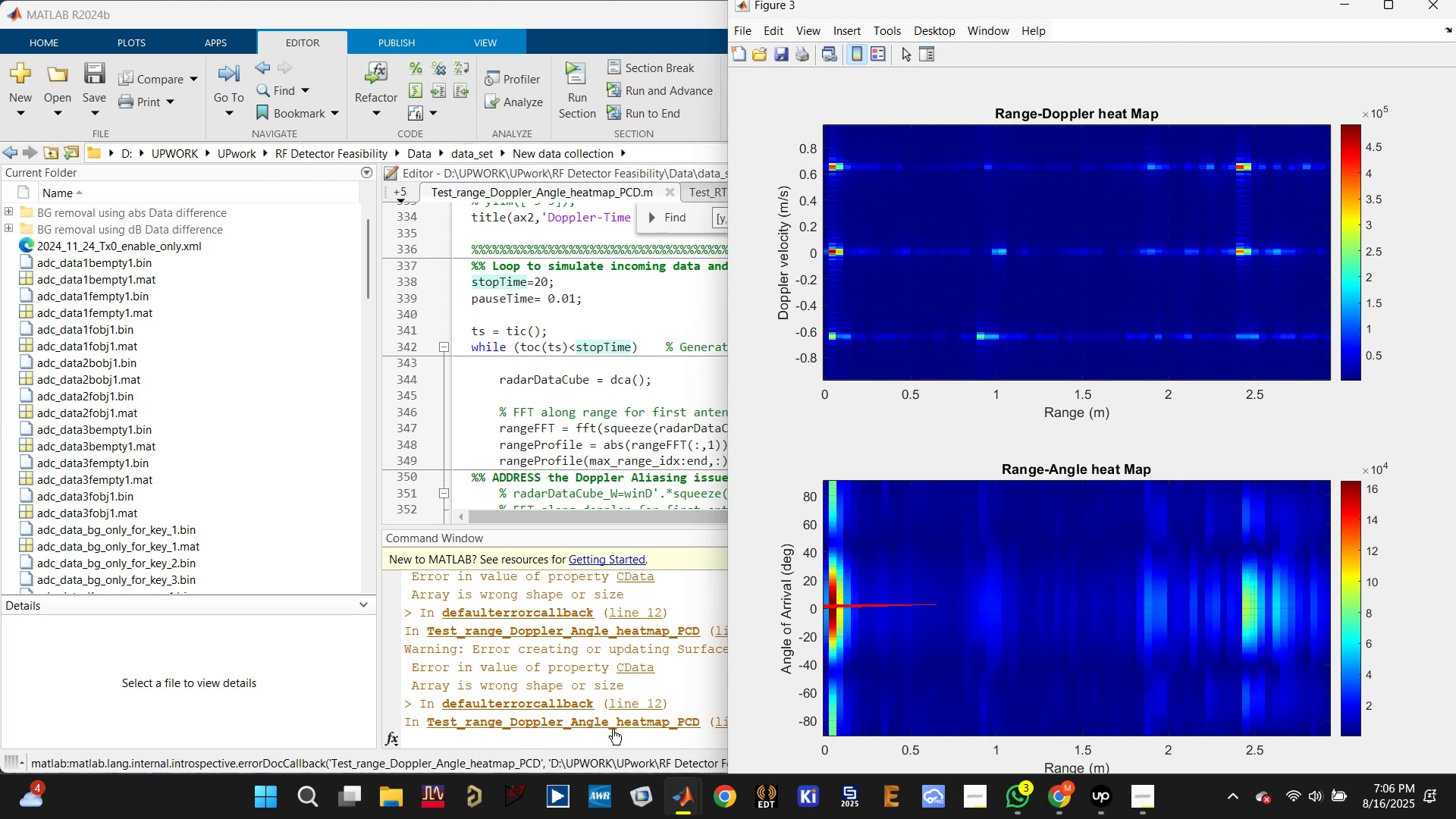 
left_click([612, 729])
 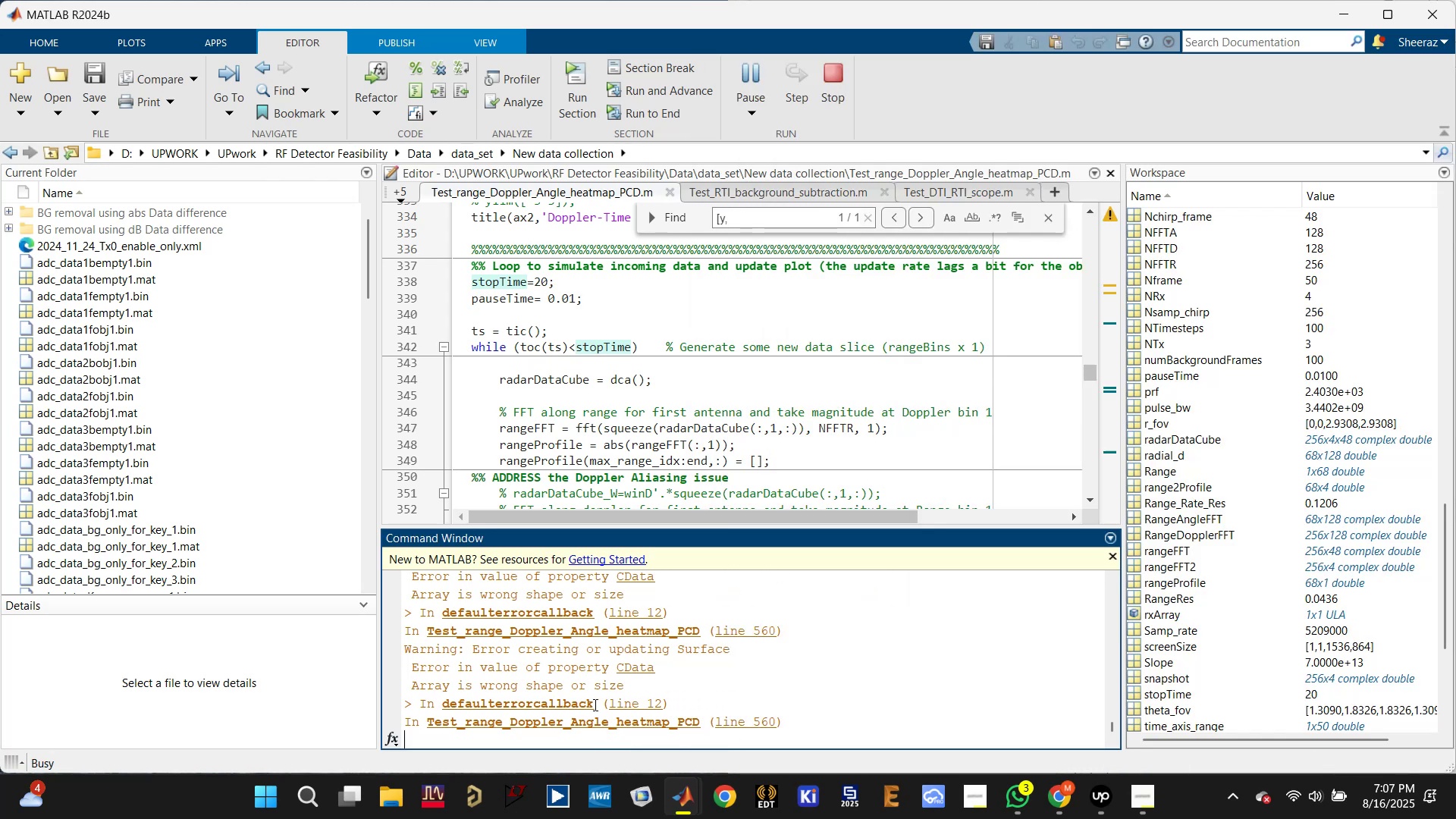 
type(clc)
key(Backspace)
key(Backspace)
key(Backspace)
 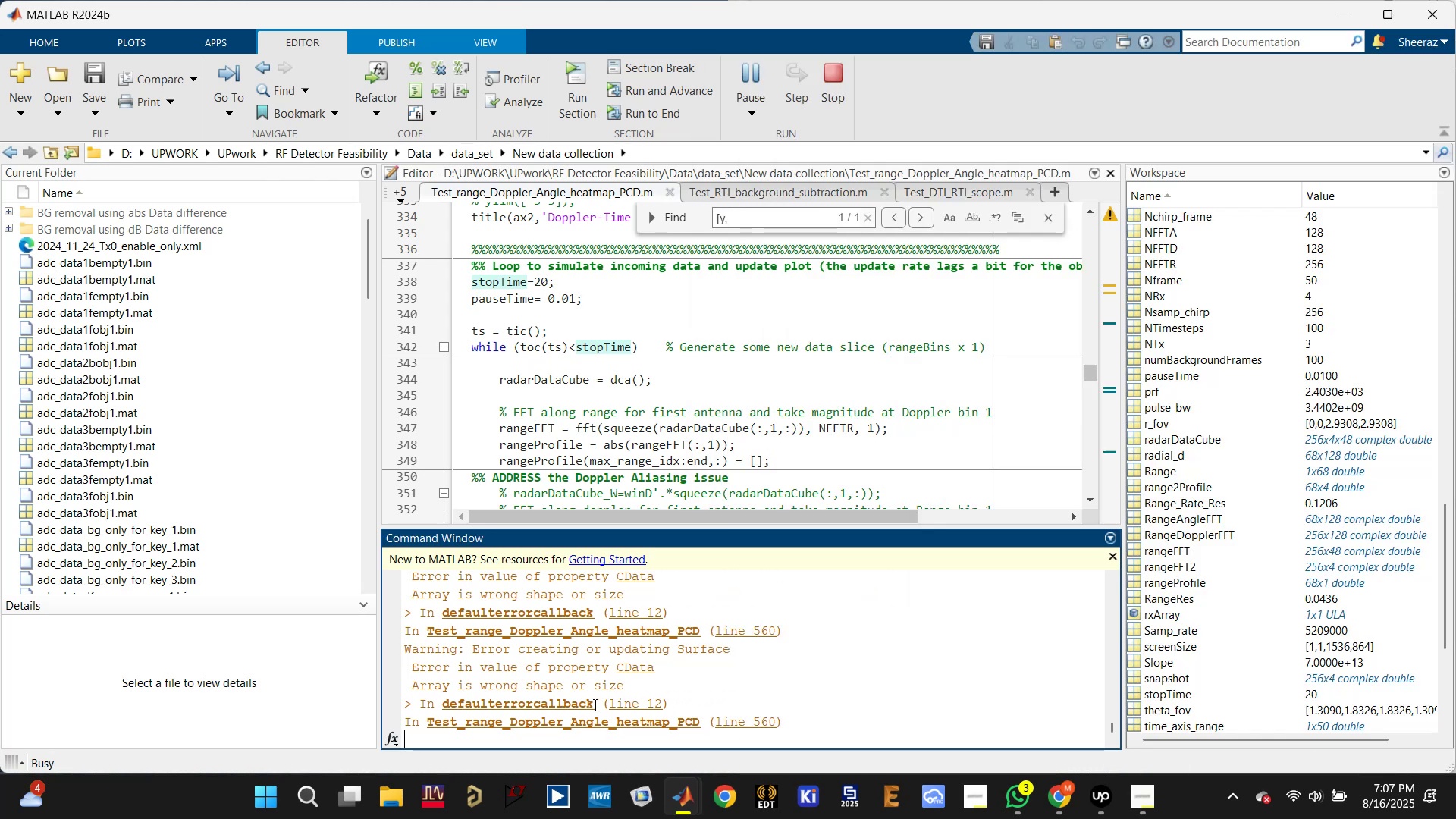 
key(Control+C)
 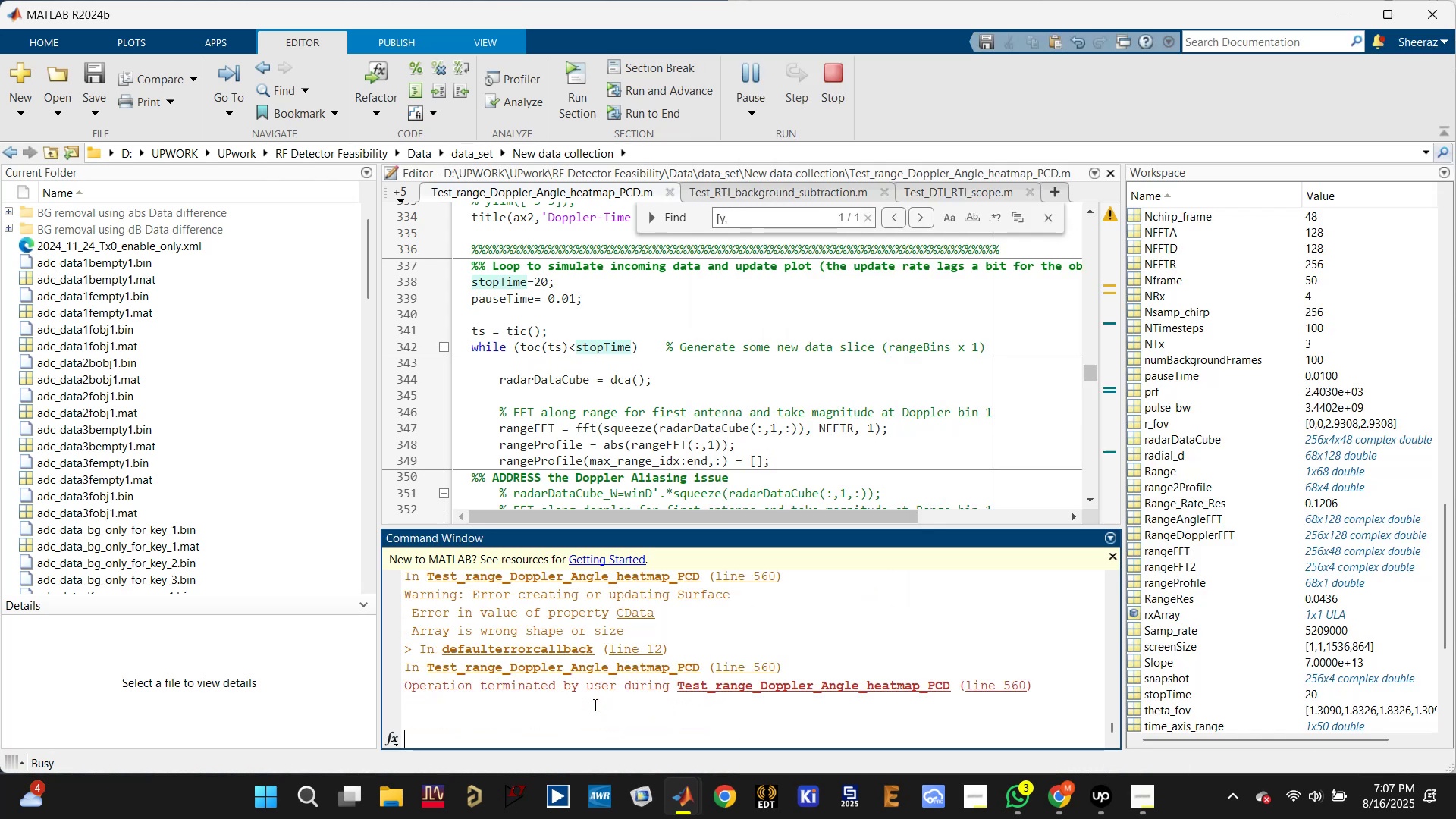 
key(Control+C)
 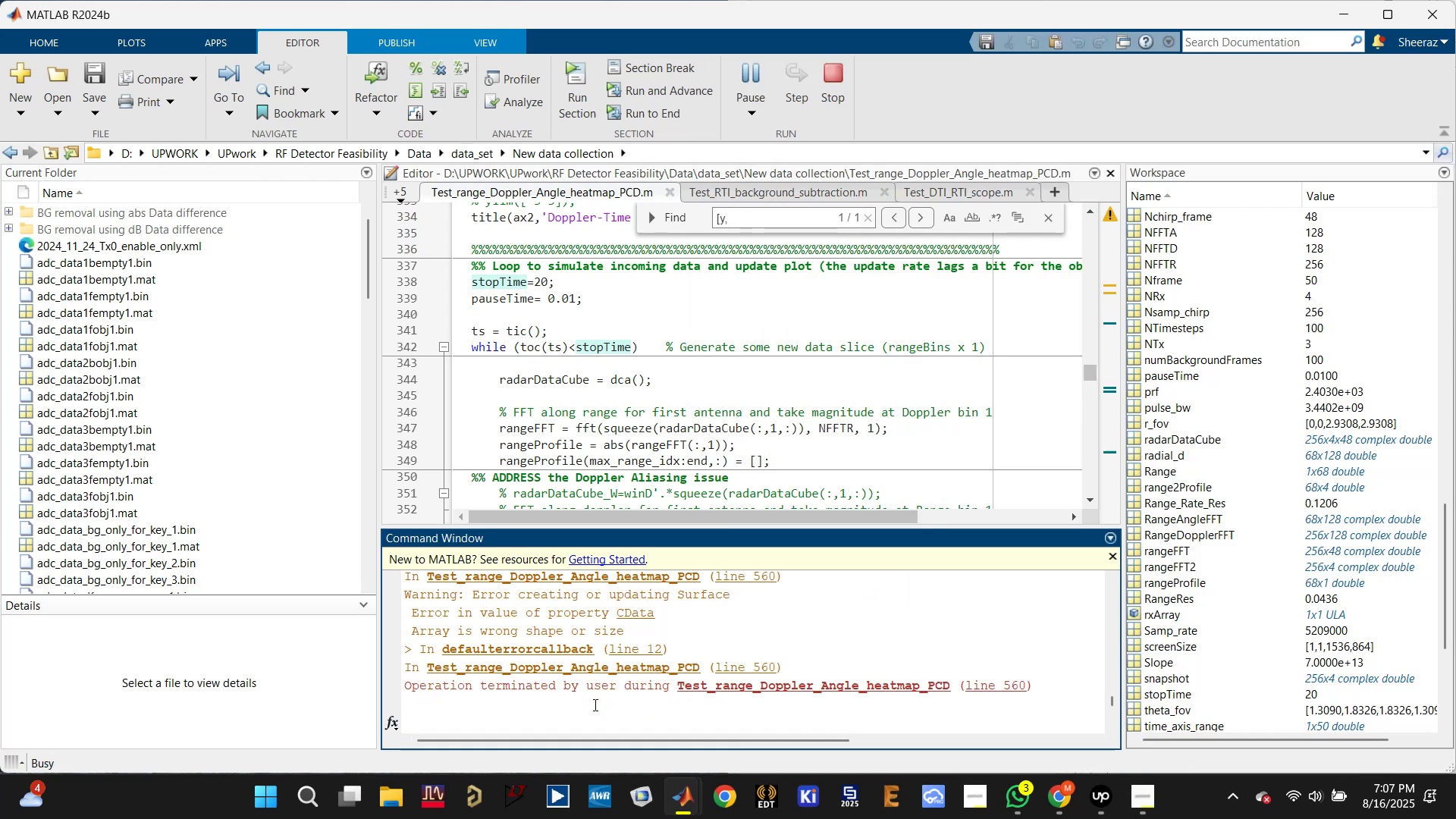 
key(Control+C)
 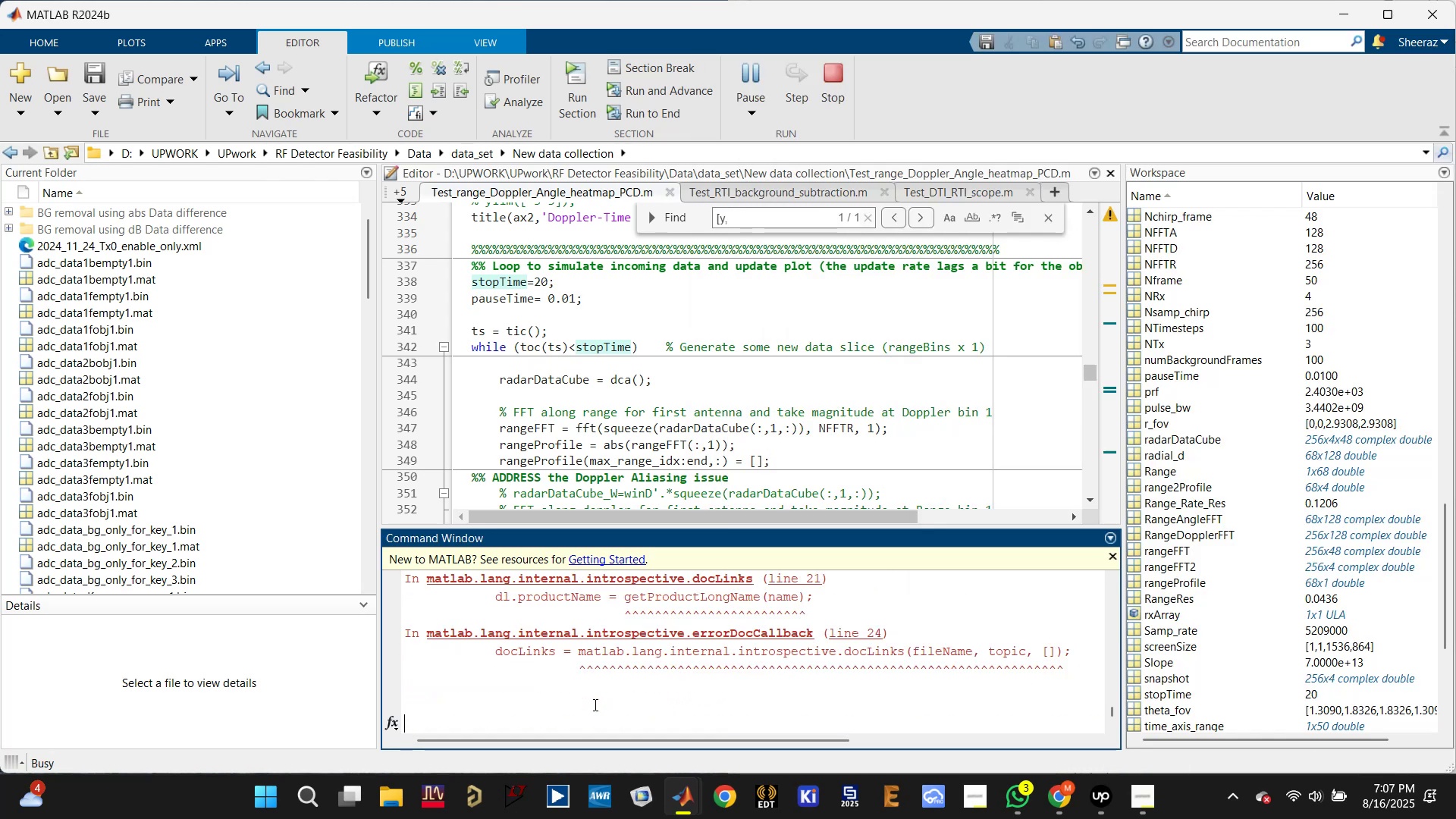 
type(dca.release;)
 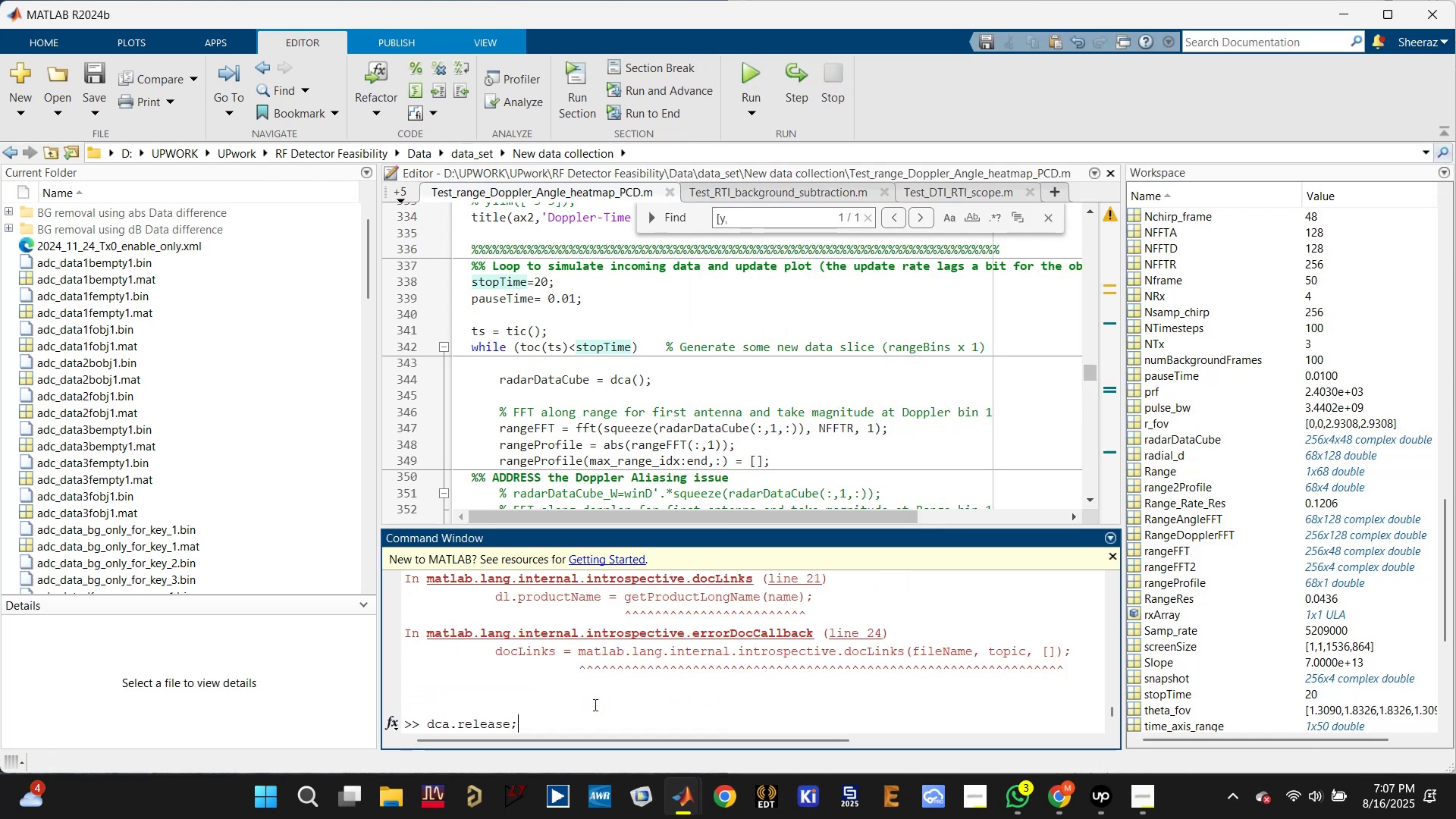 
key(Enter)
 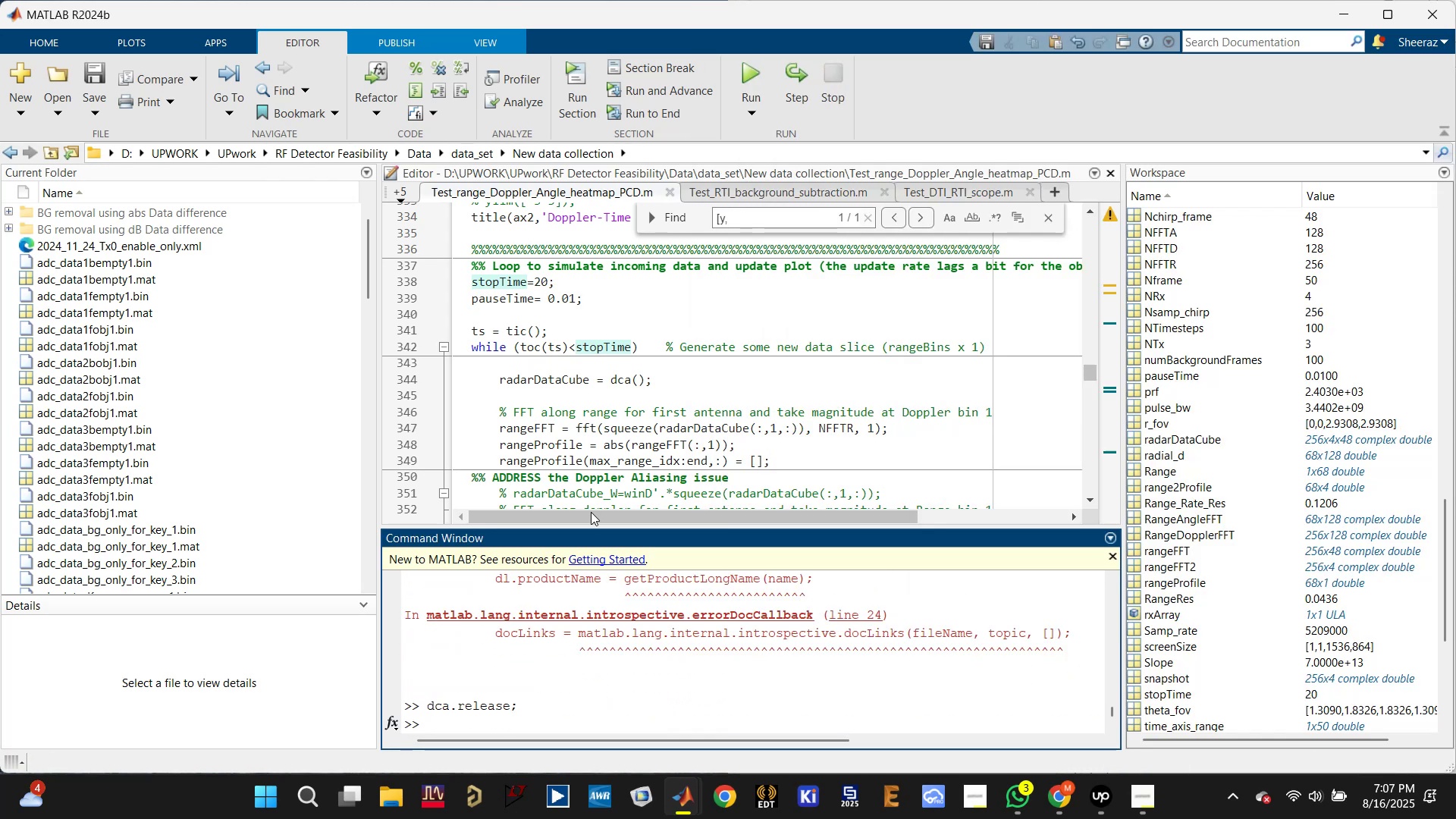 
left_click([667, 354])
 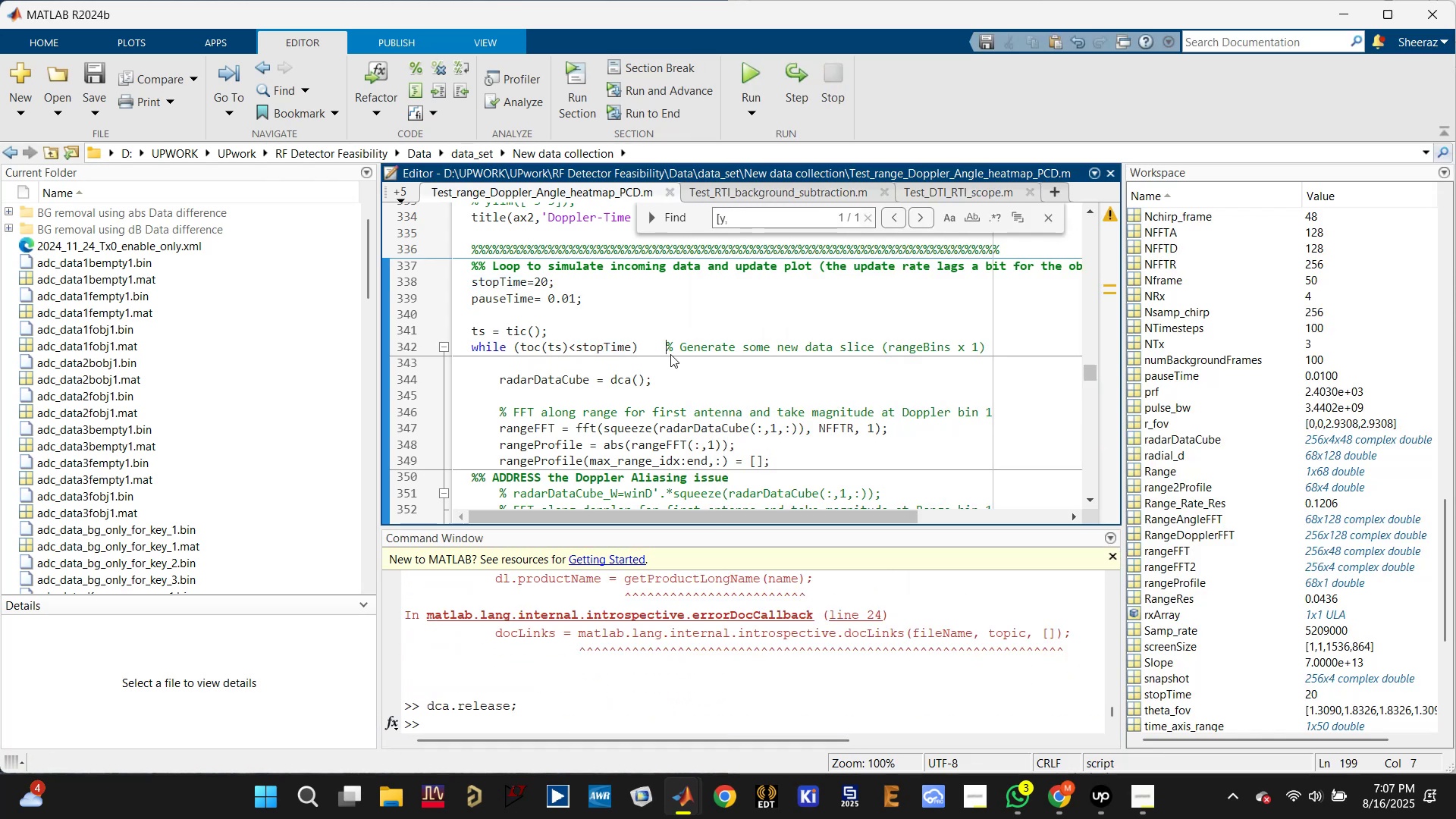 
scroll: coordinate [648, 394], scroll_direction: down, amount: 9.0
 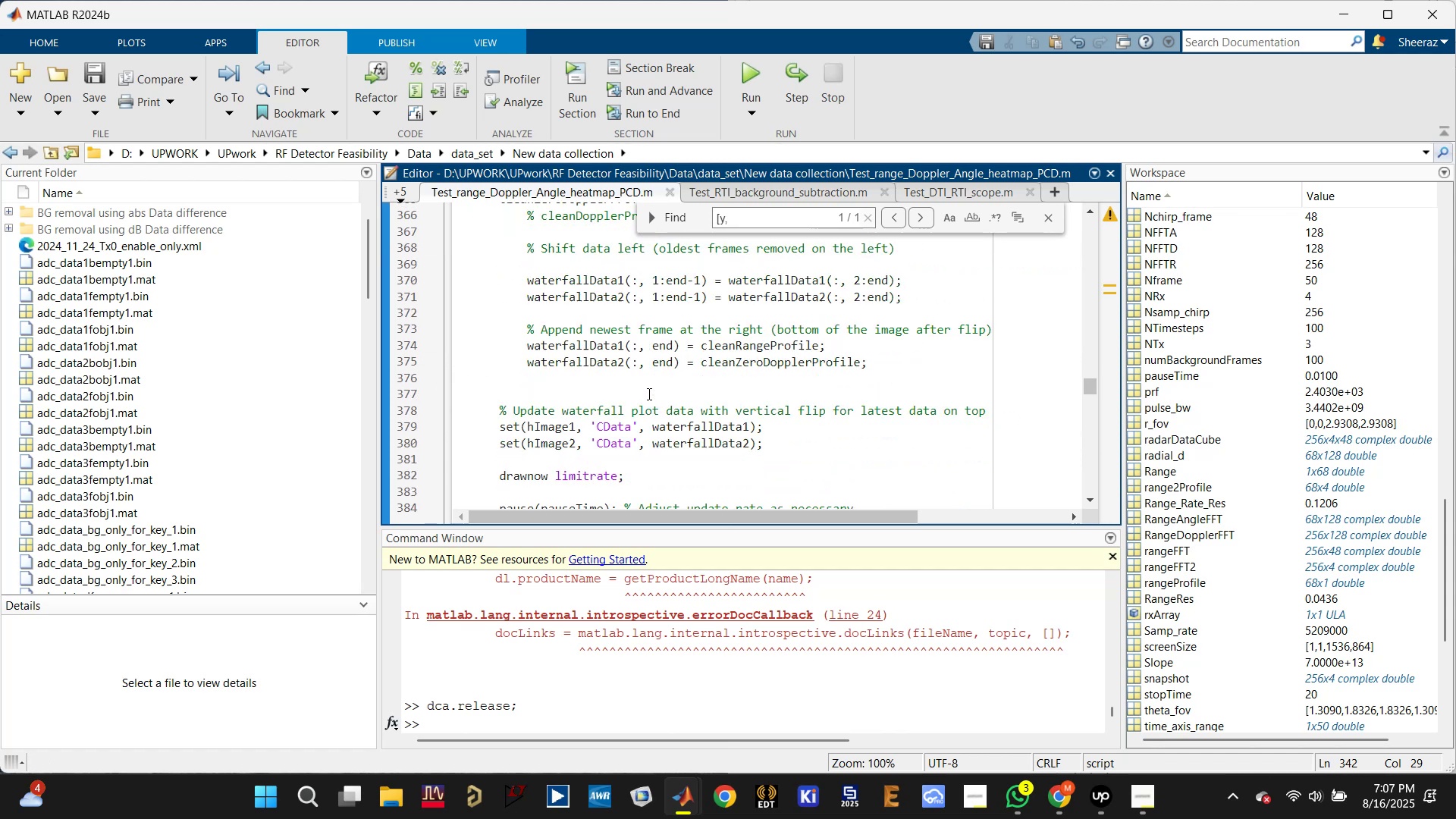 
key(Control+ControlLeft)
 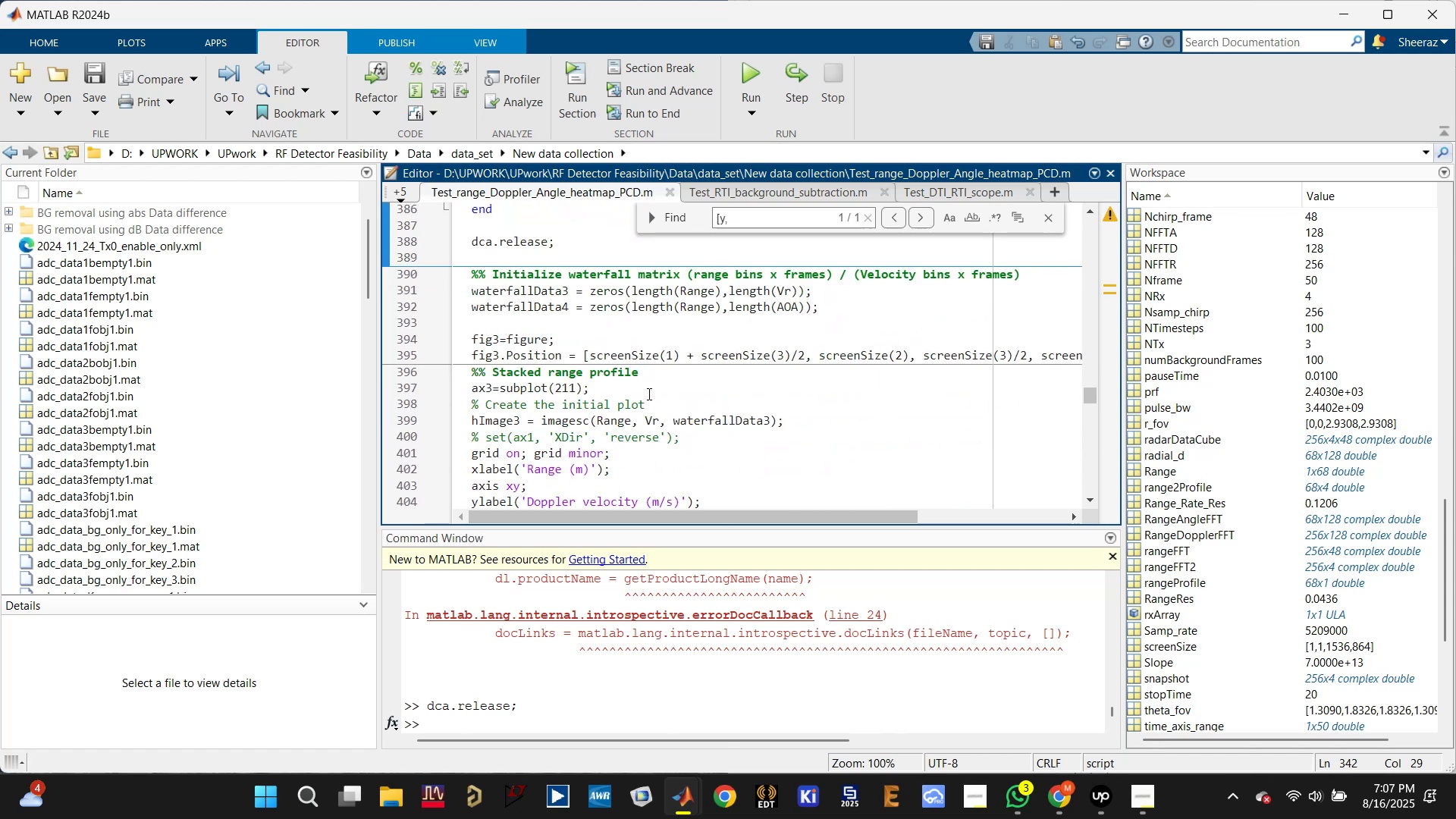 
key(Control+S)
 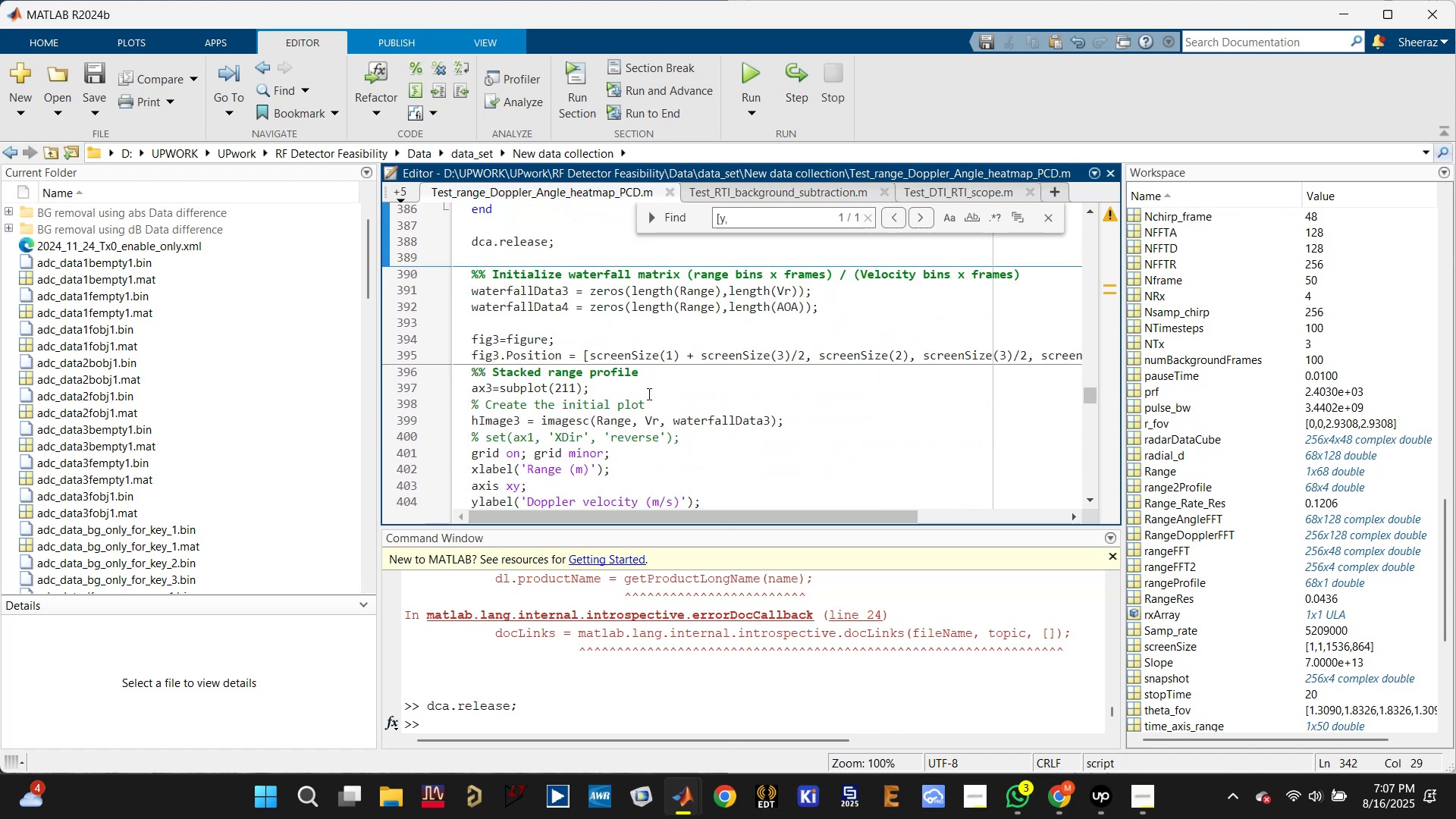 
scroll: coordinate [644, 413], scroll_direction: down, amount: 22.0
 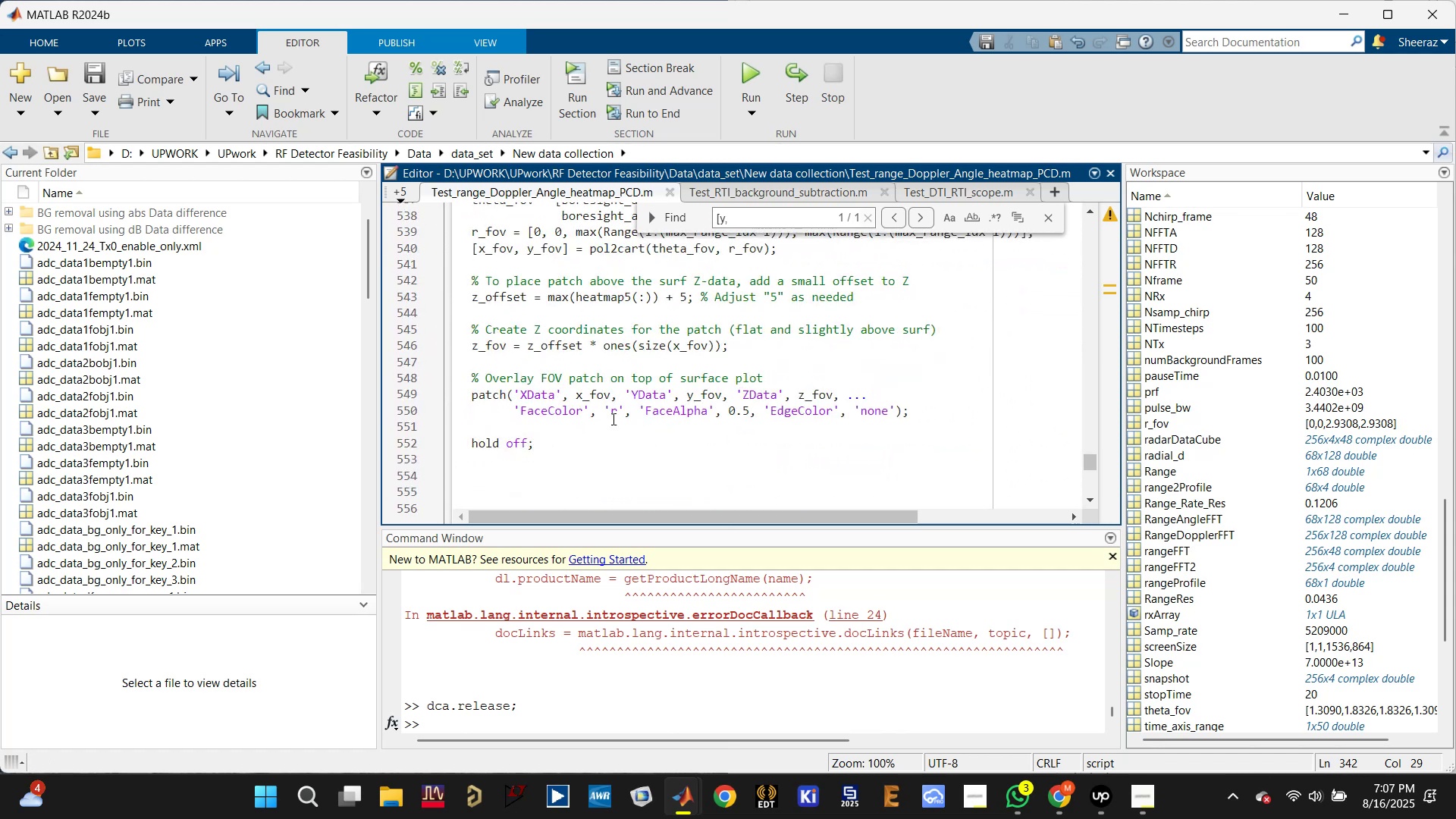 
left_click_drag(start_coordinate=[563, 443], to_coordinate=[477, 337])
 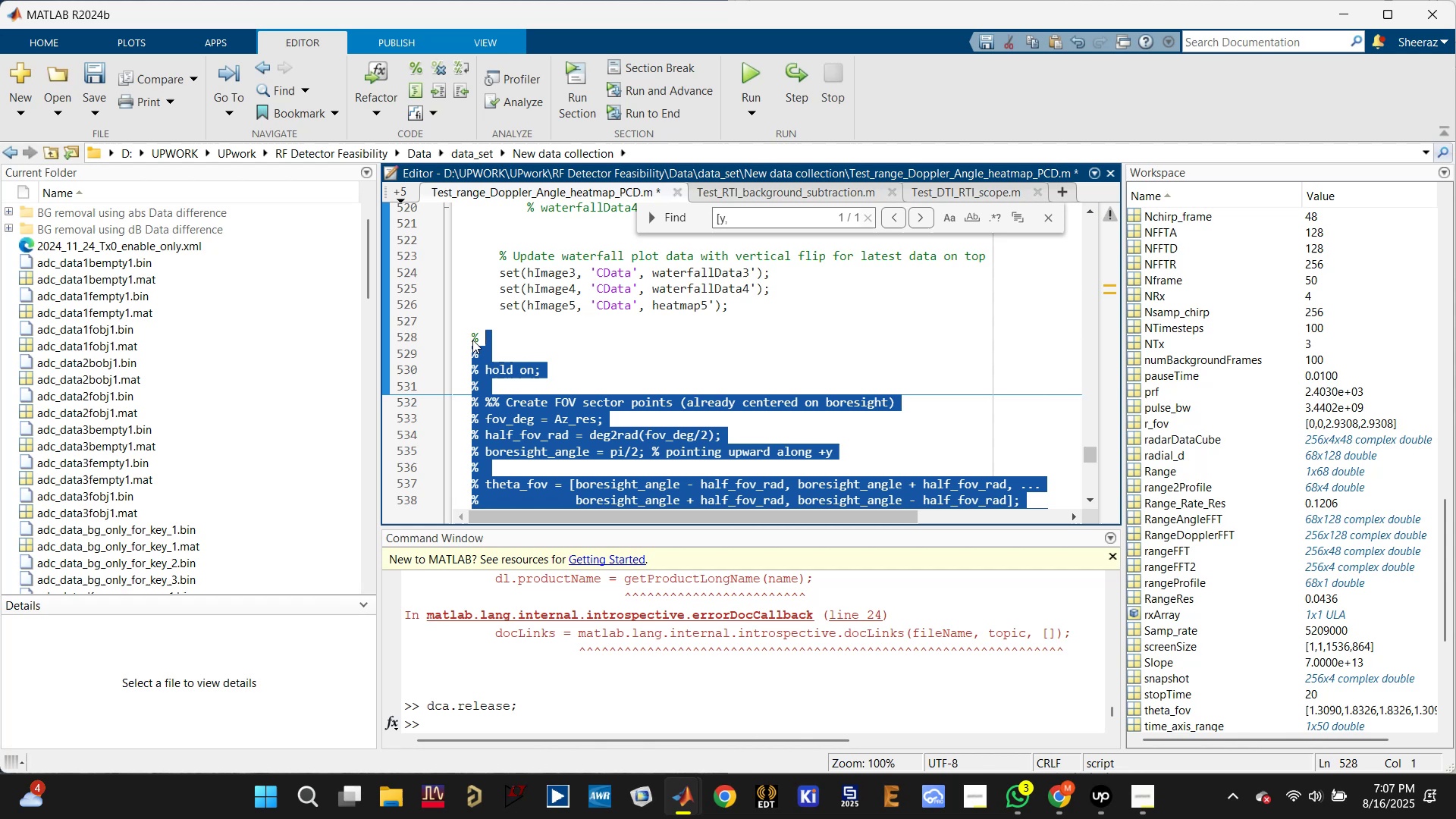 
scroll: coordinate [541, 436], scroll_direction: up, amount: 3.0
 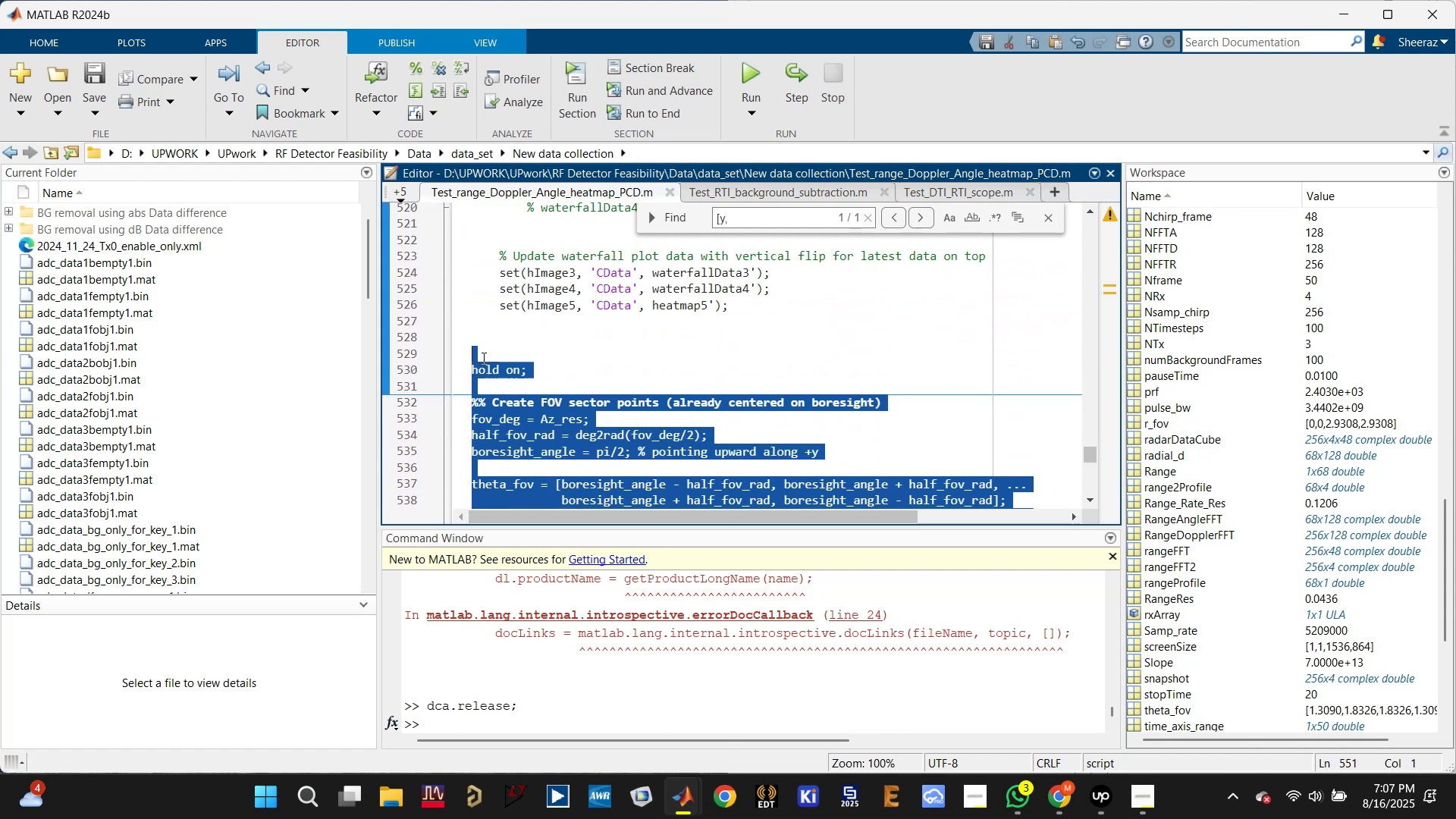 
key(Control+R)
 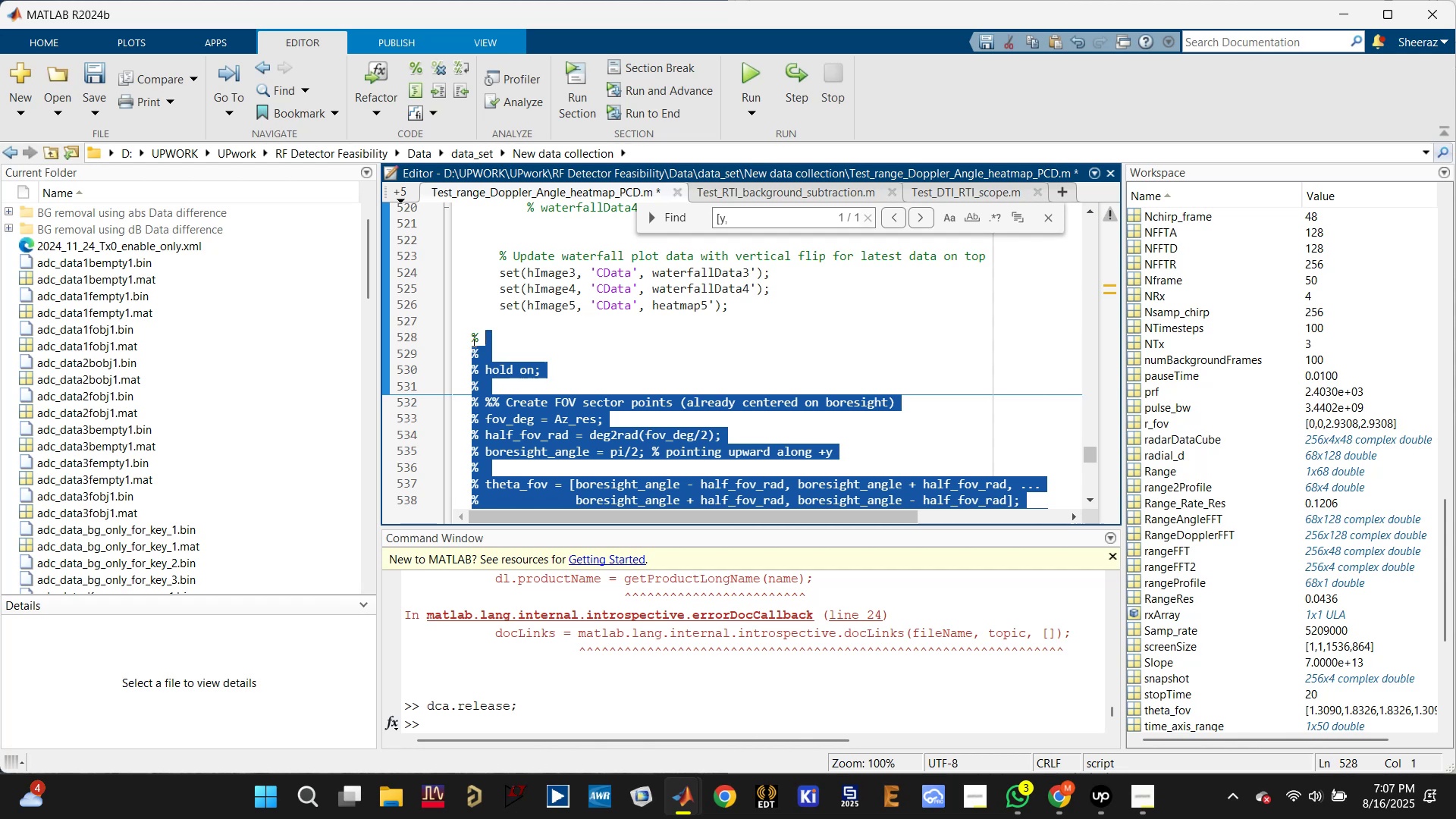 
key(Control+S)
 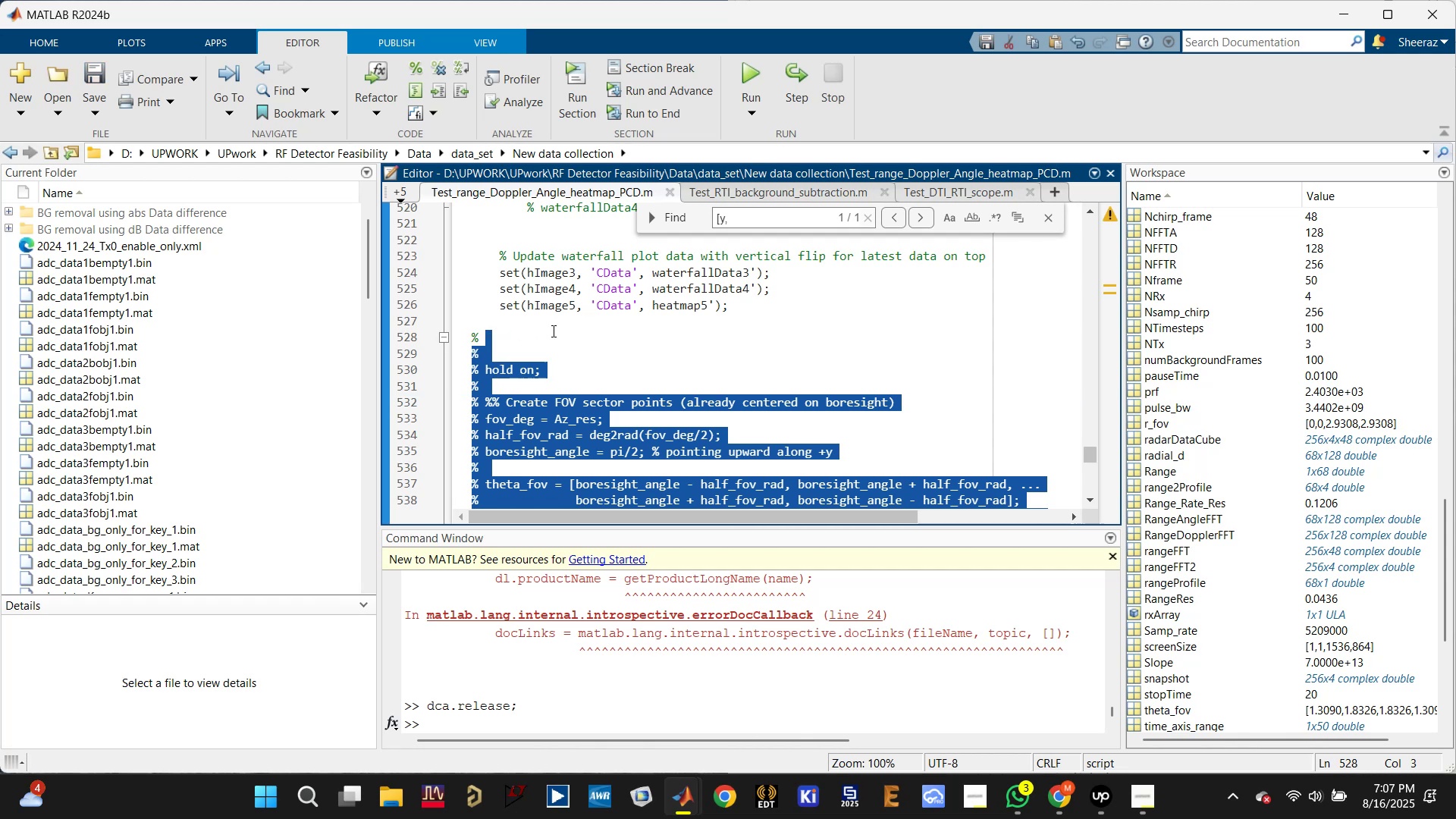 
scroll: coordinate [533, 407], scroll_direction: up, amount: 32.0
 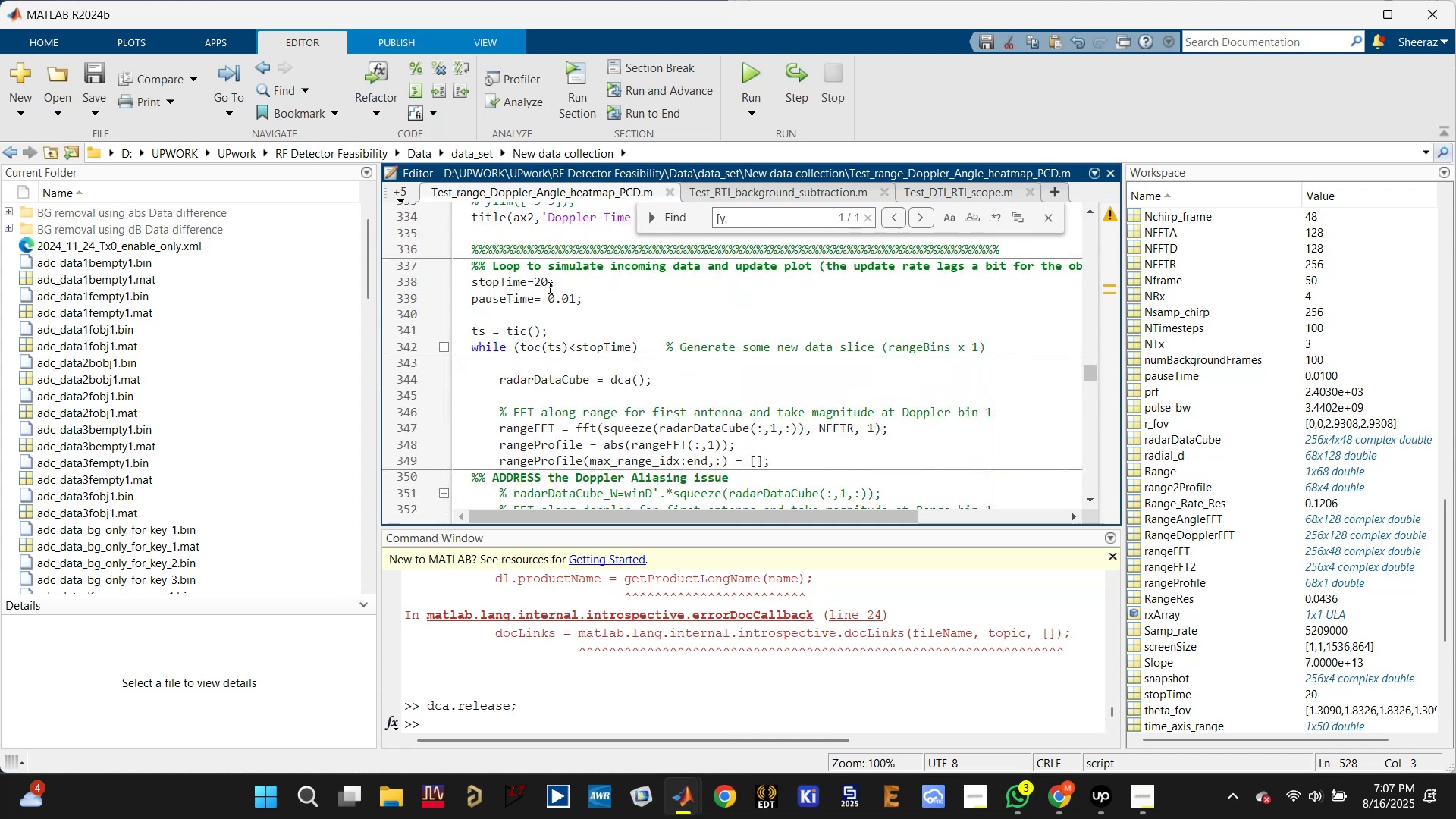 
left_click_drag(start_coordinate=[548, 280], to_coordinate=[534, 281])
 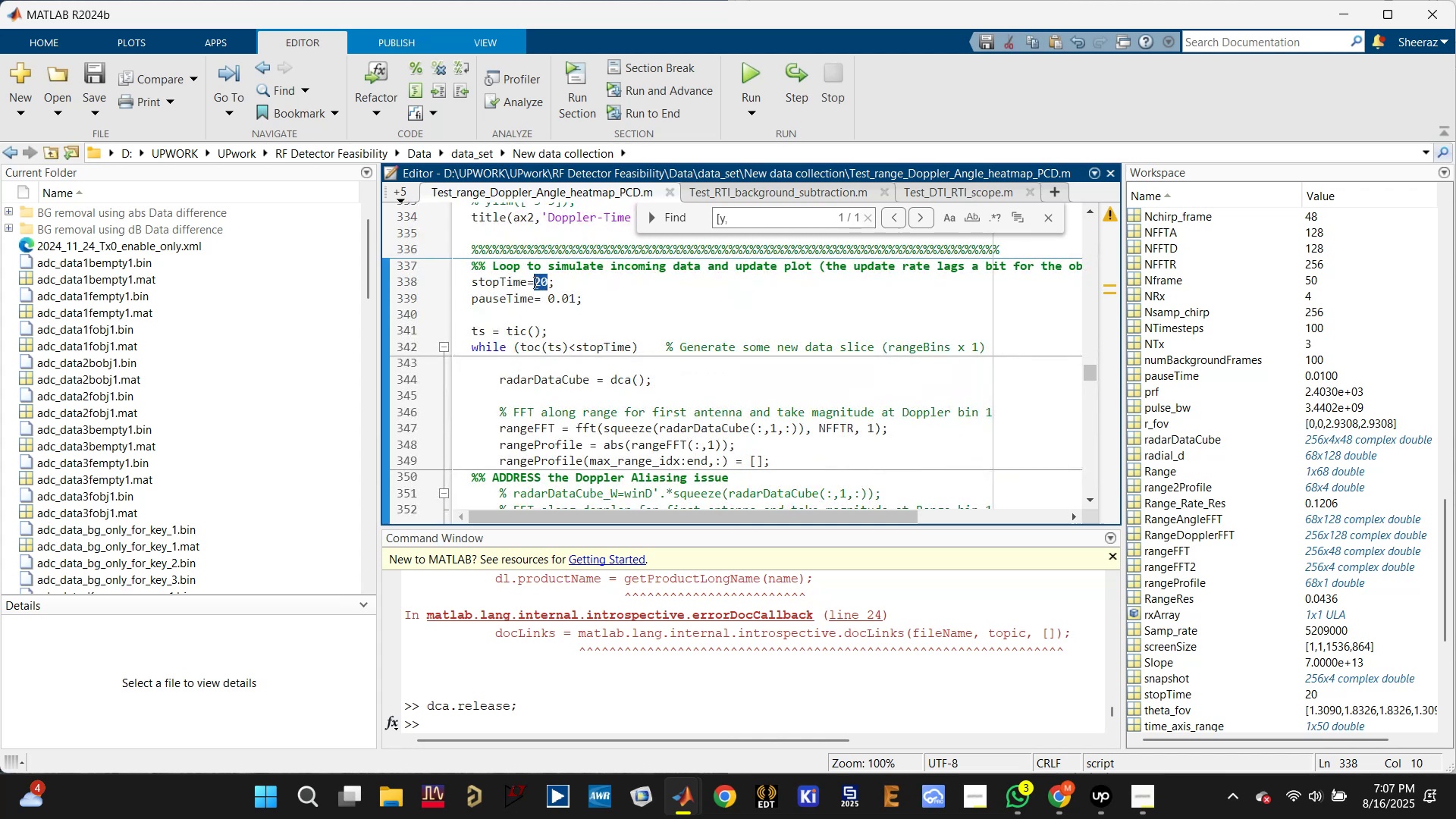 
key(1)
 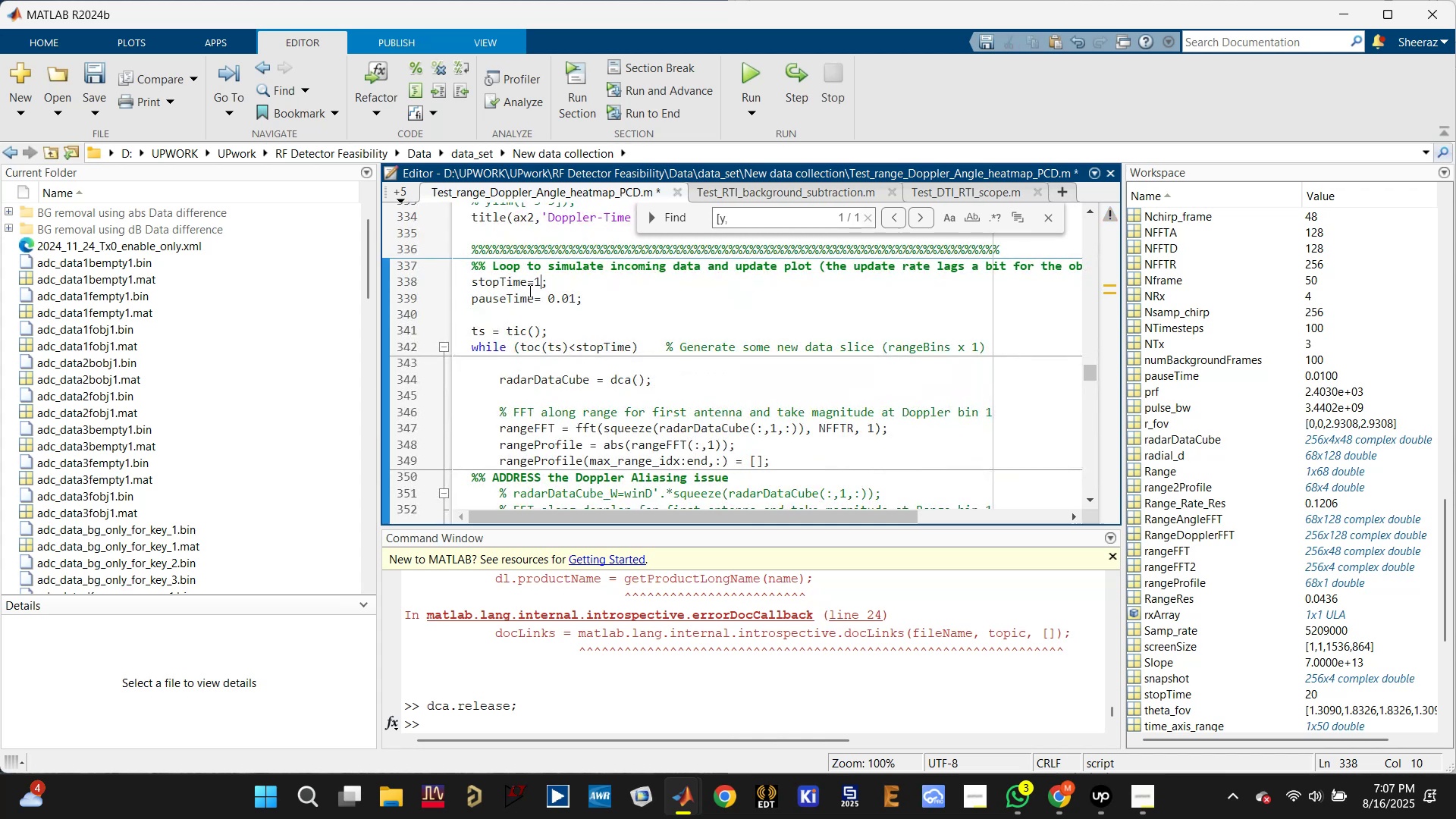 
key(Control+S)
 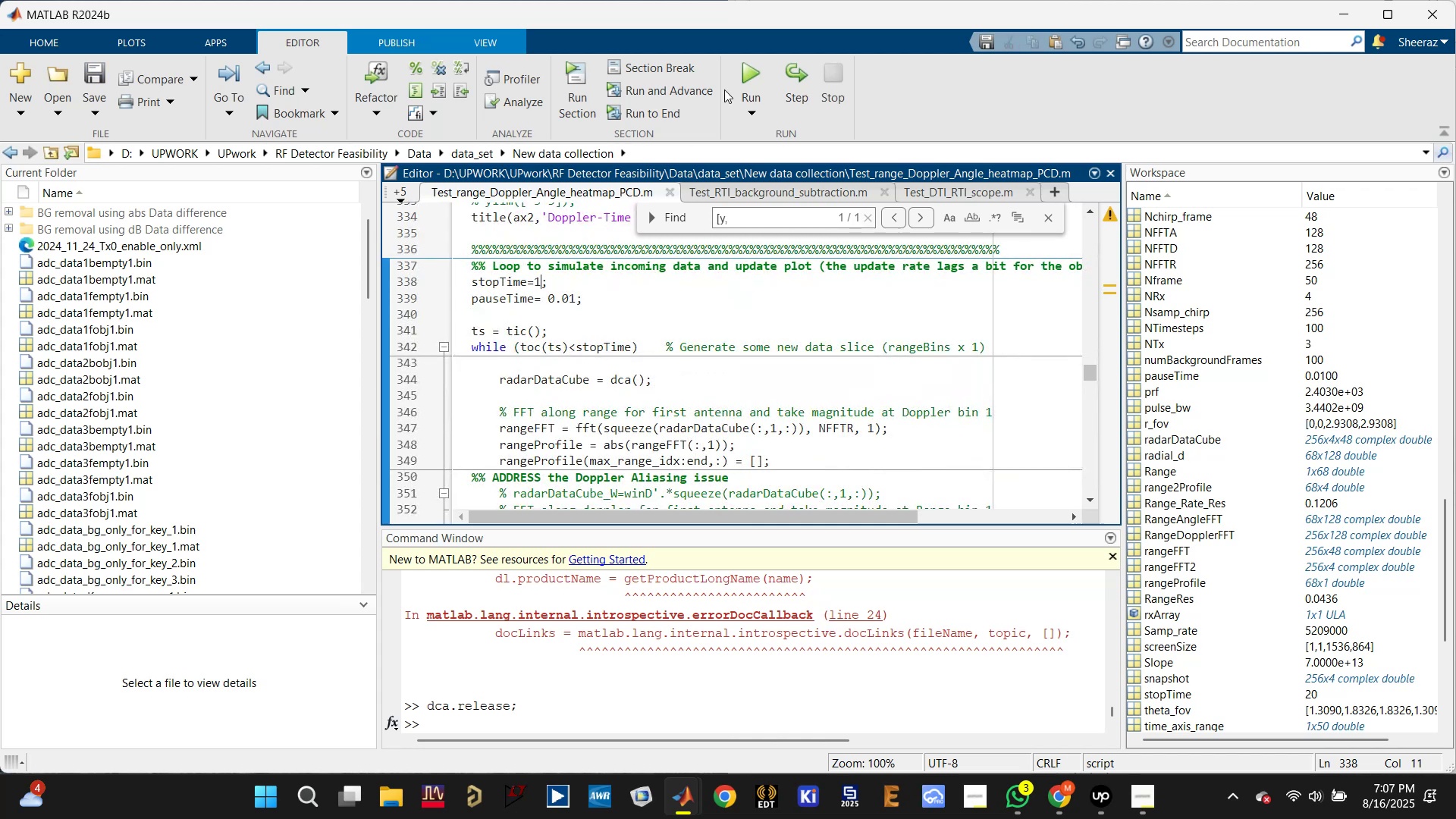 
left_click([750, 69])
 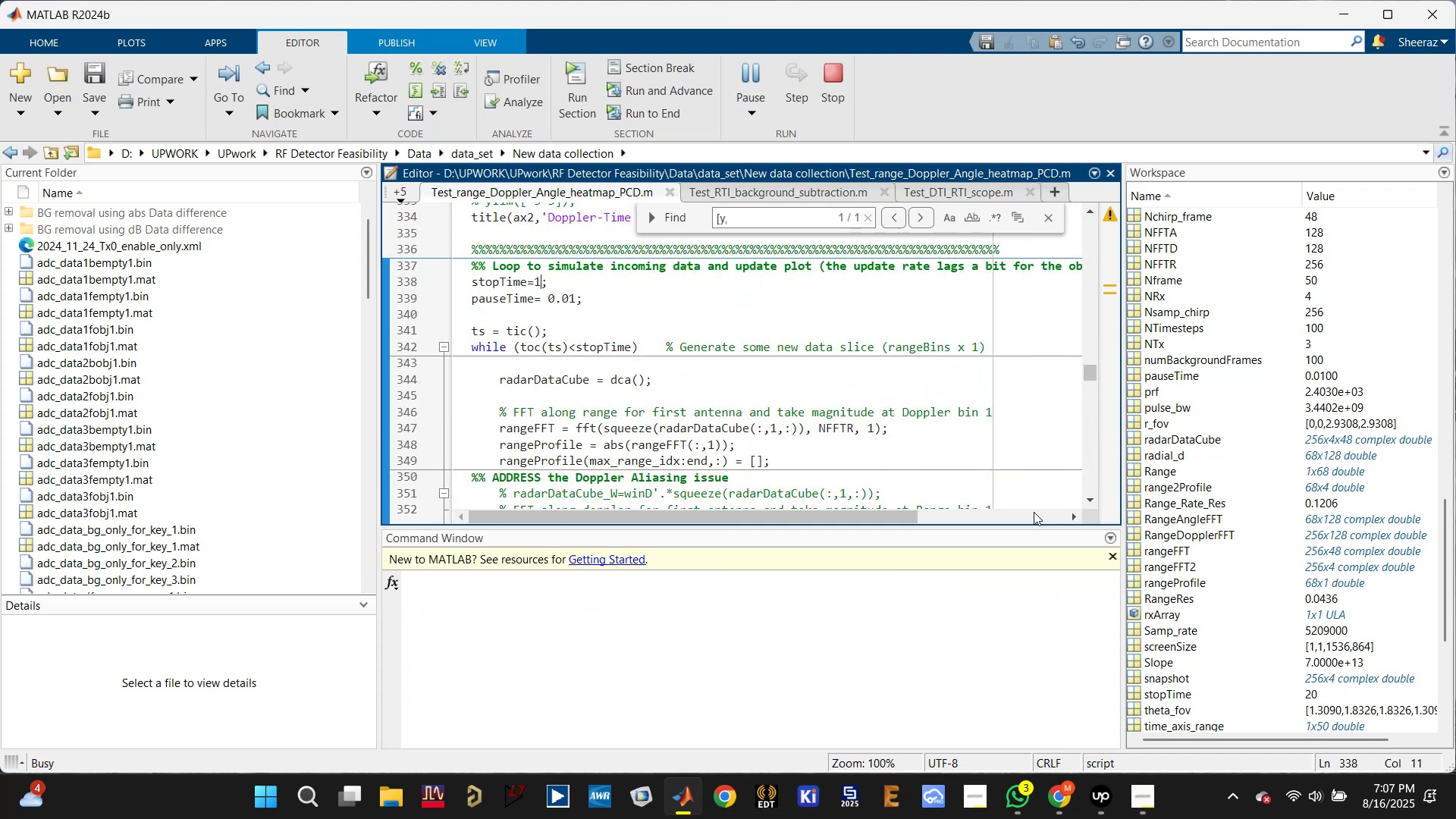 
wait(8.76)
 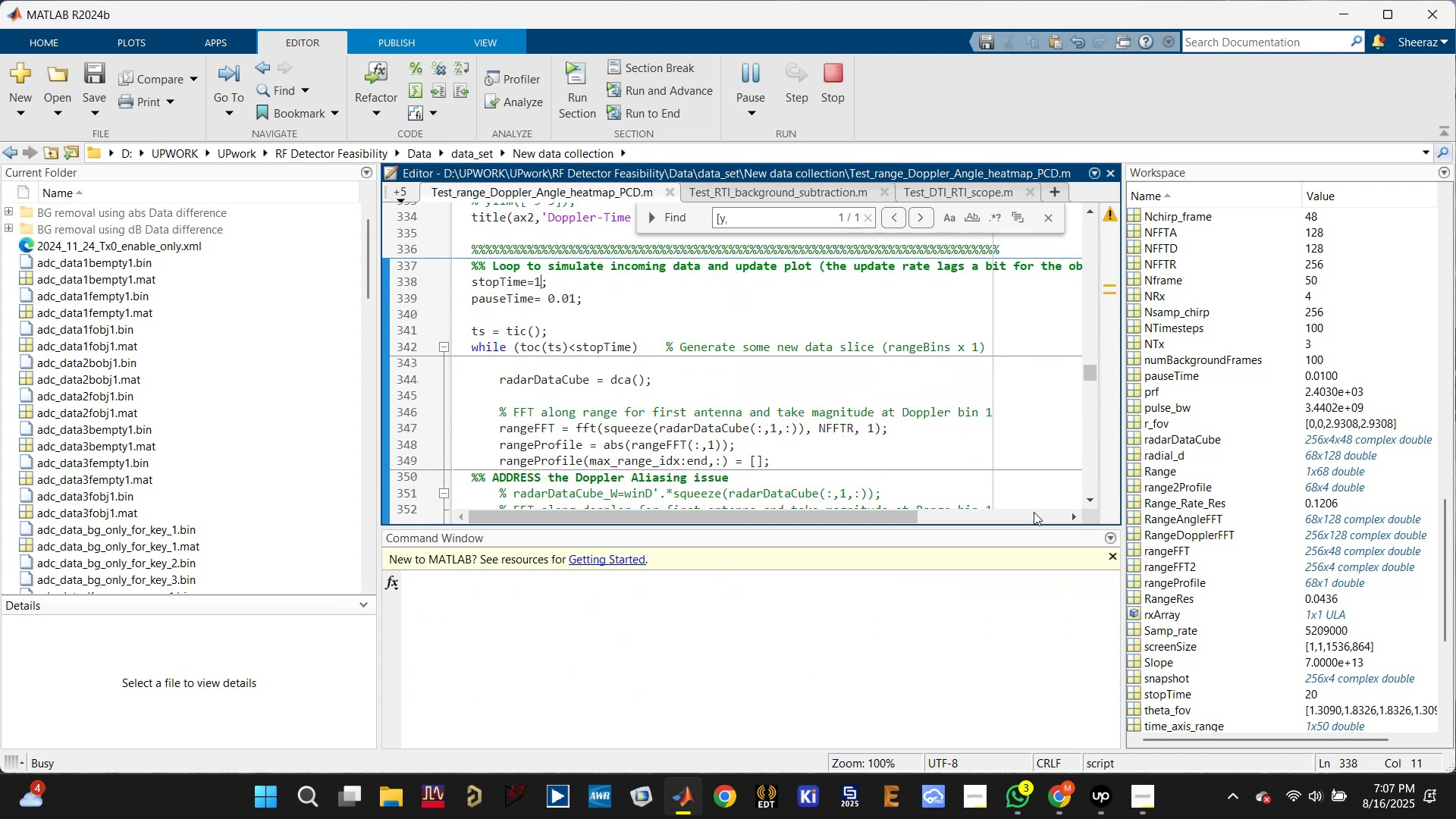 
mouse_move([911, 401])
 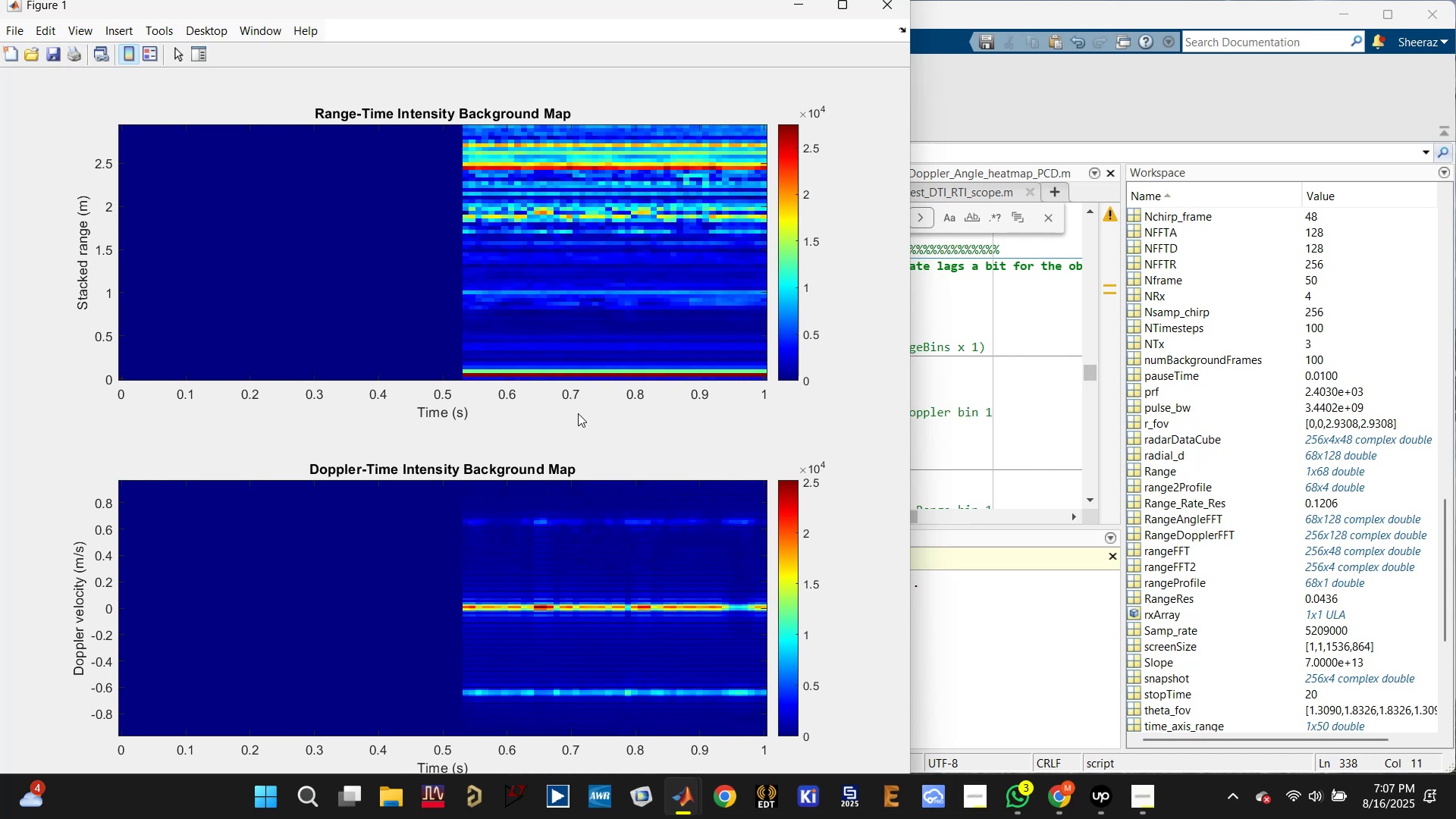 
mouse_move([583, 466])
 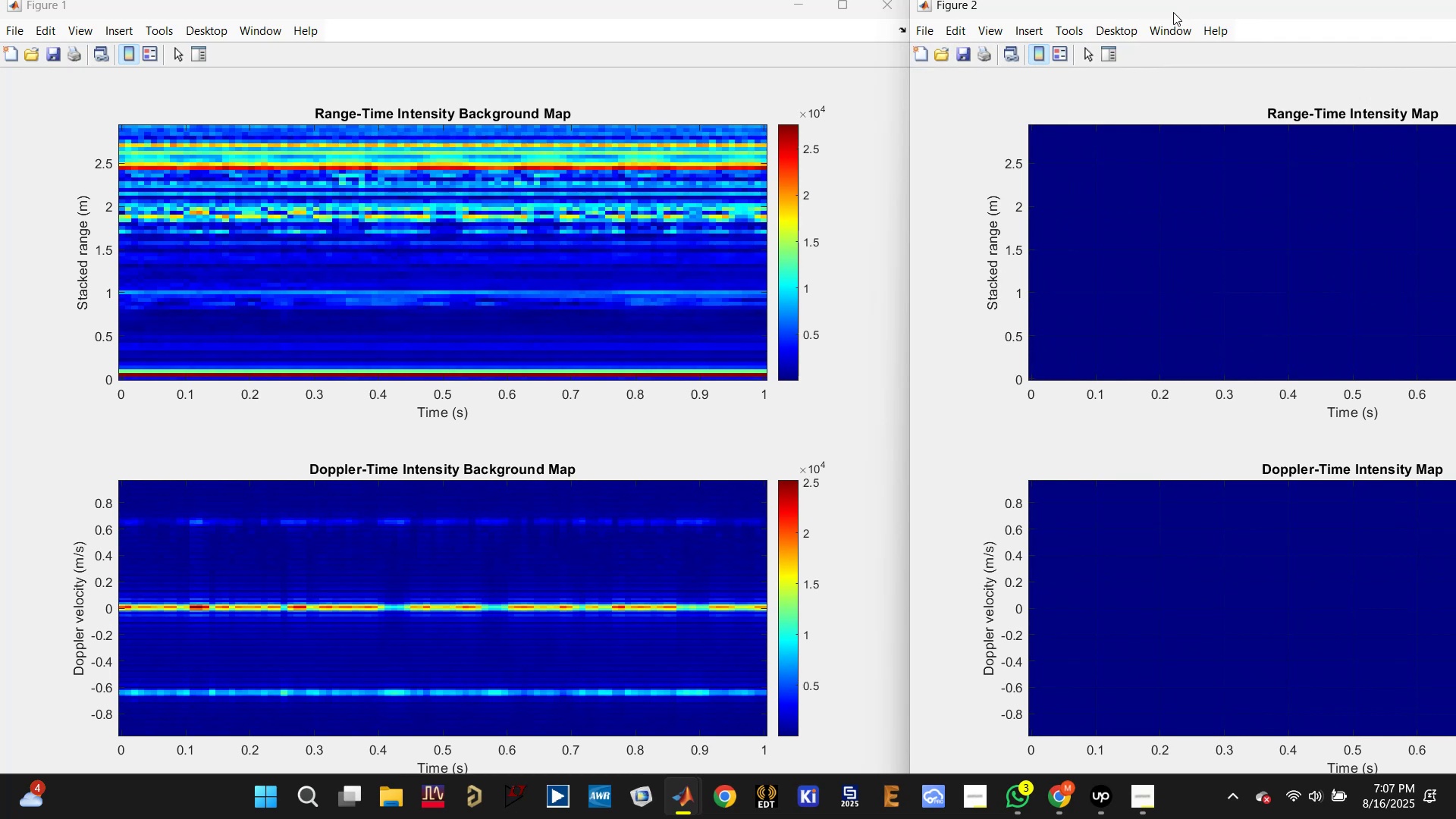 
left_click([1173, 12])
 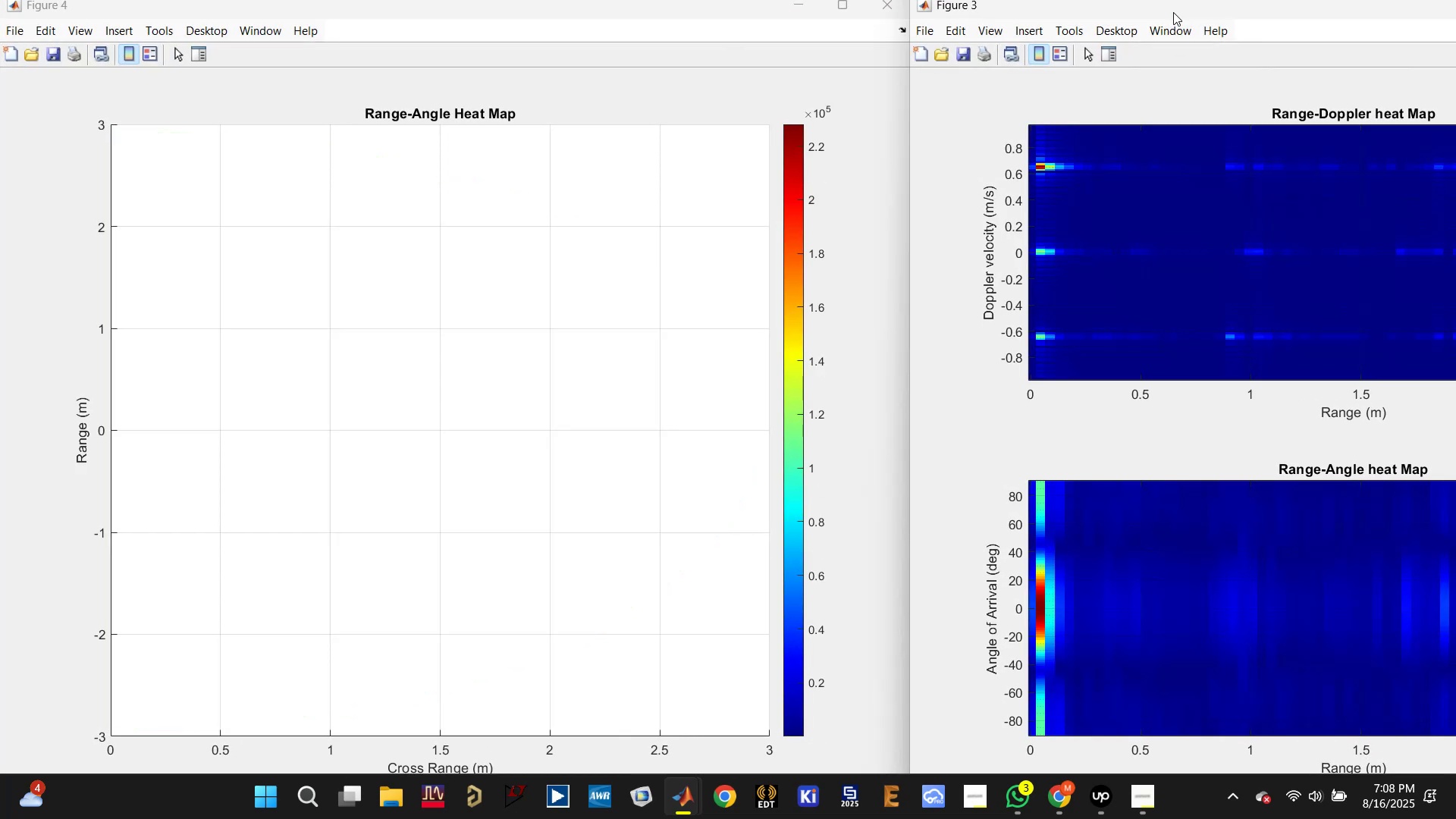 
wait(5.21)
 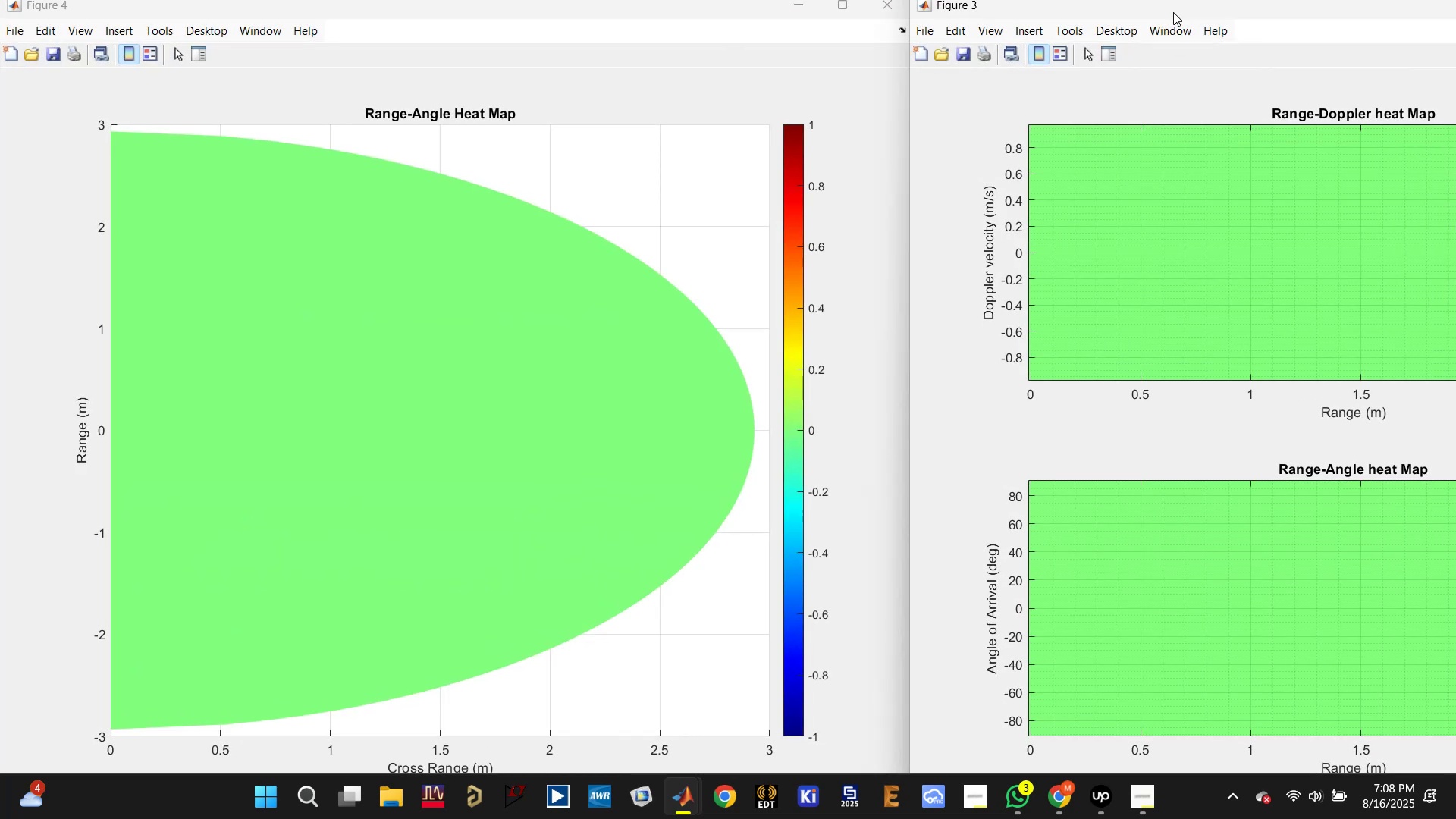 
left_click([889, 6])
 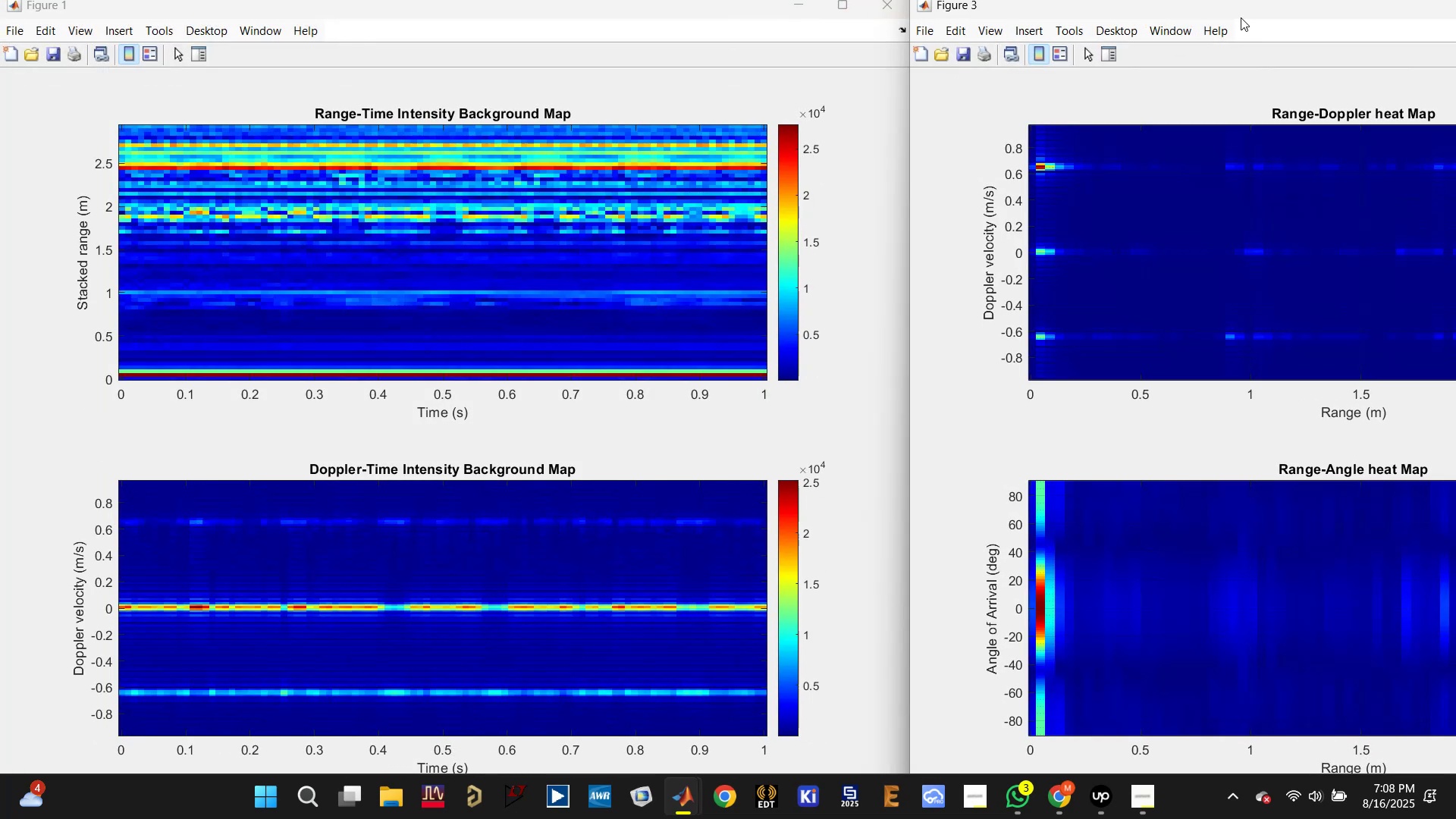 
left_click_drag(start_coordinate=[1249, 15], to_coordinate=[1040, 30])
 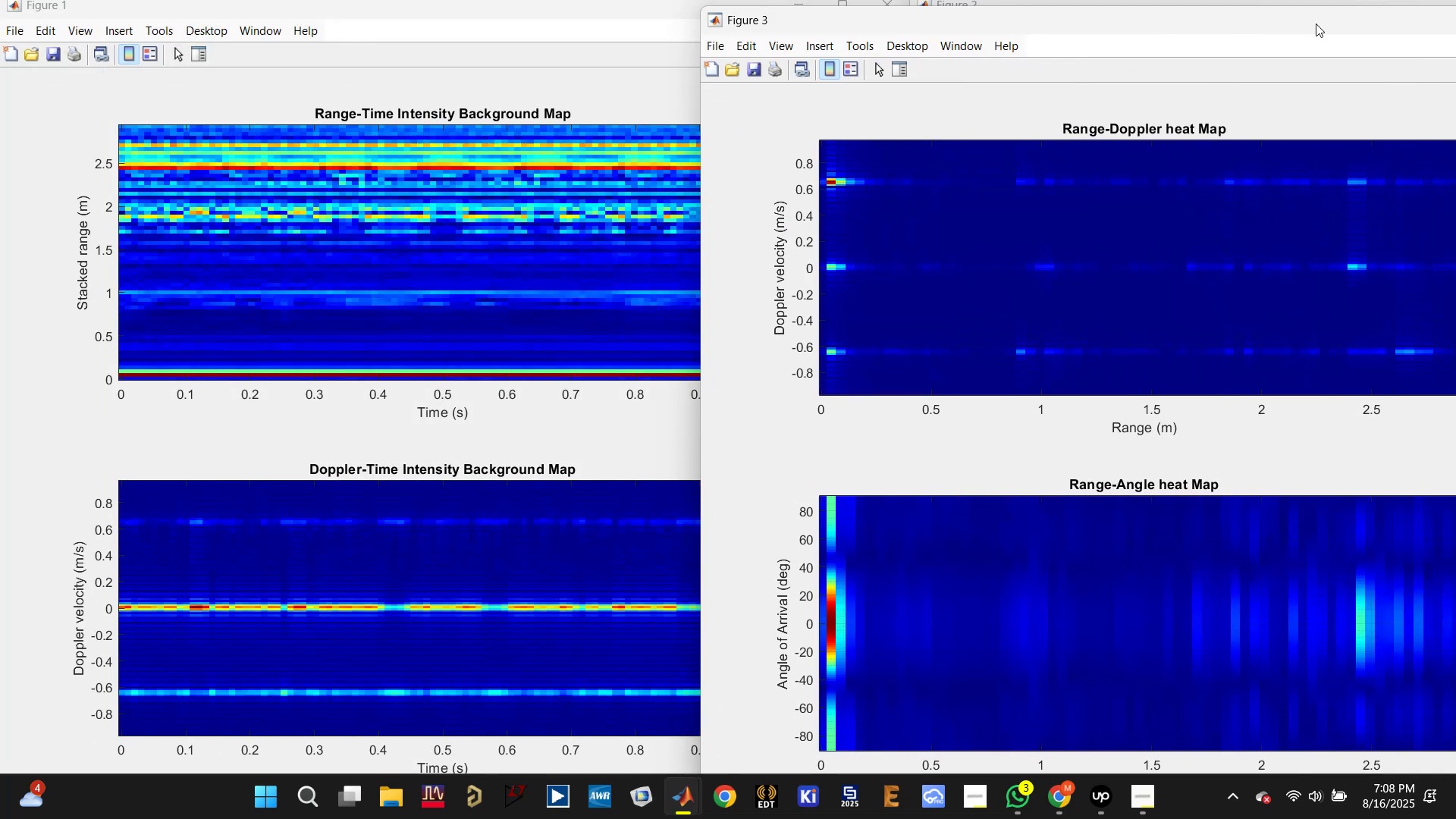 
left_click_drag(start_coordinate=[1323, 24], to_coordinate=[1134, 25])
 